 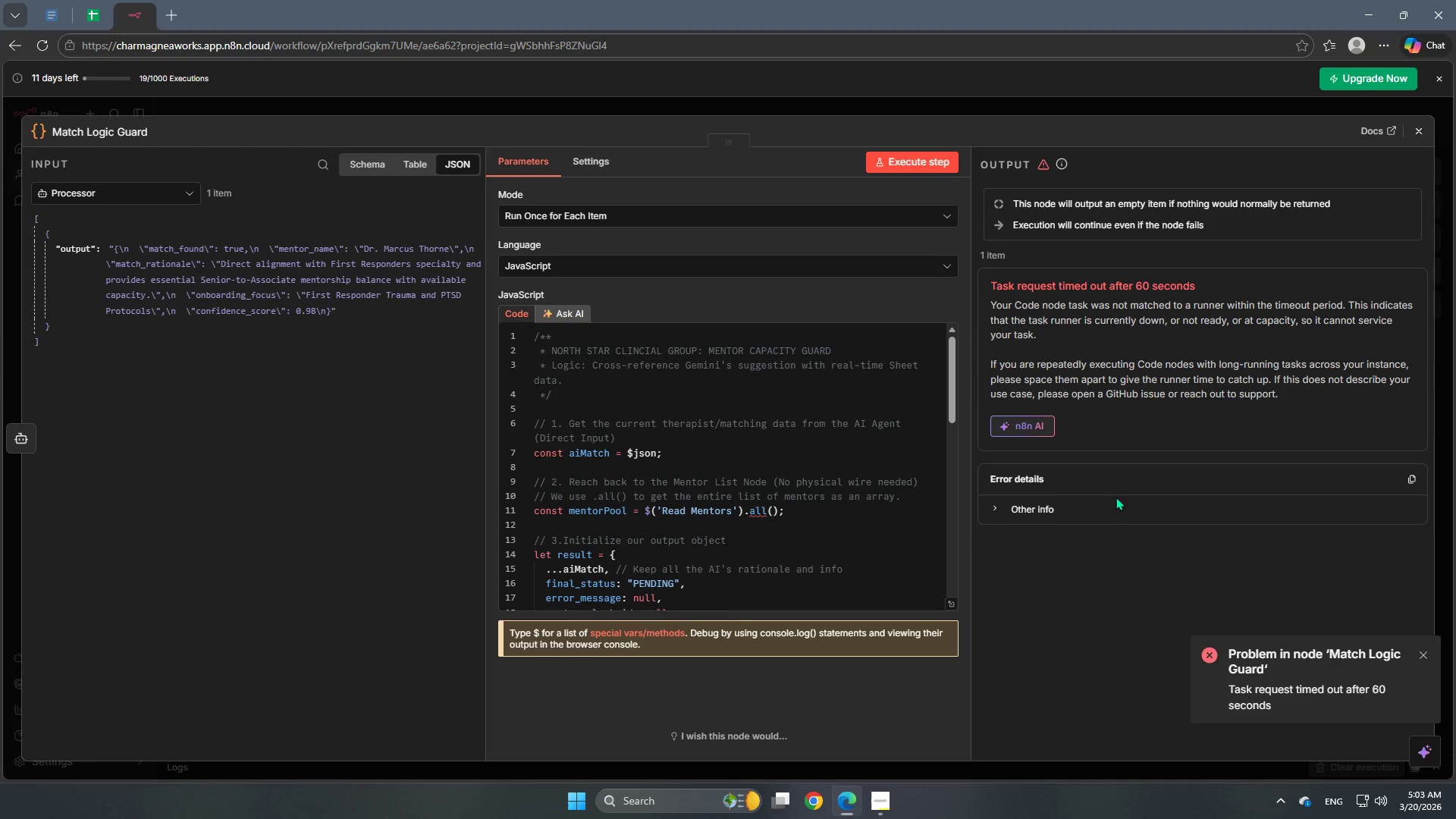 
left_click([934, 165])
 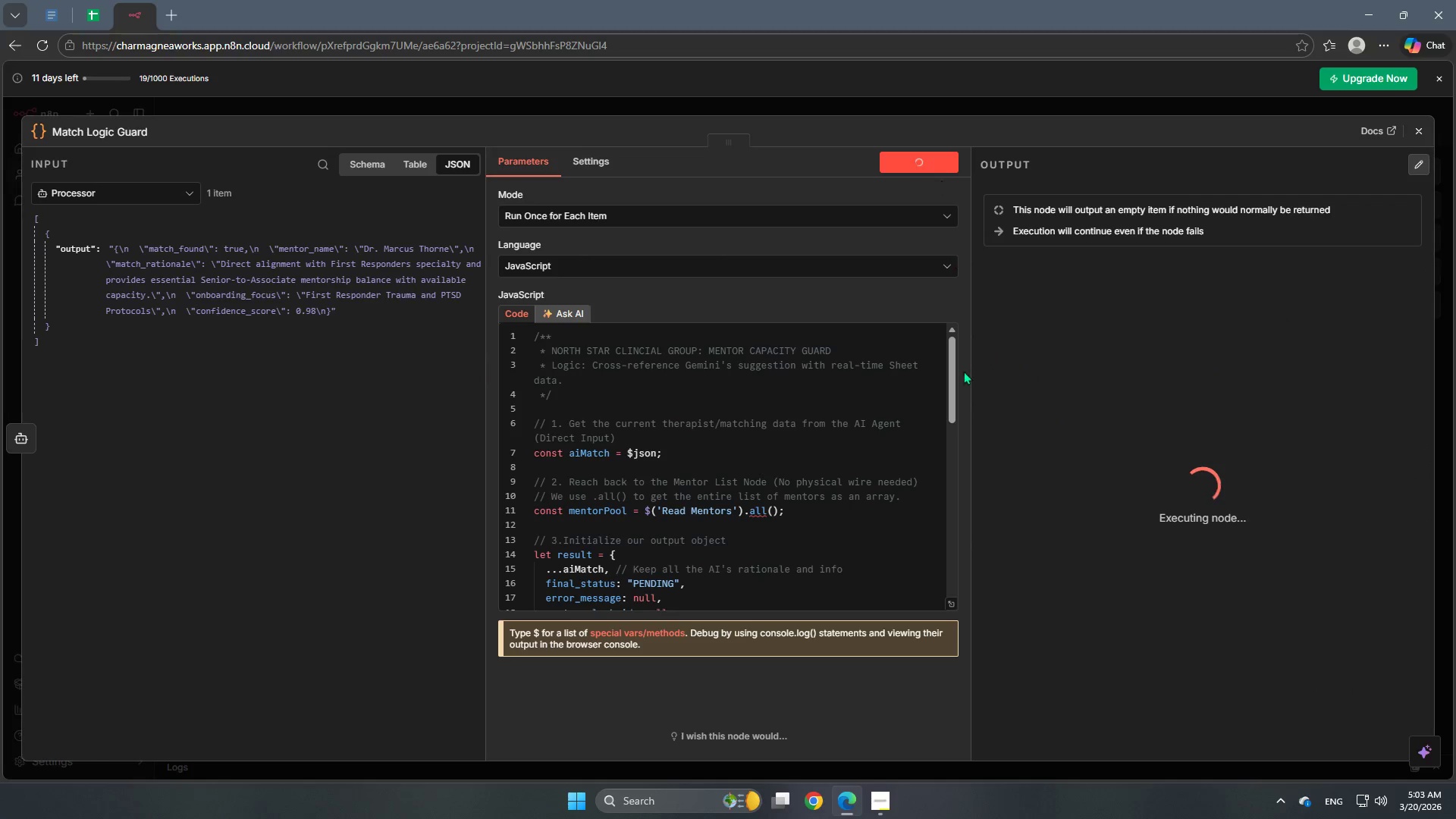 
scroll: coordinate [837, 469], scroll_direction: down, amount: 8.0
 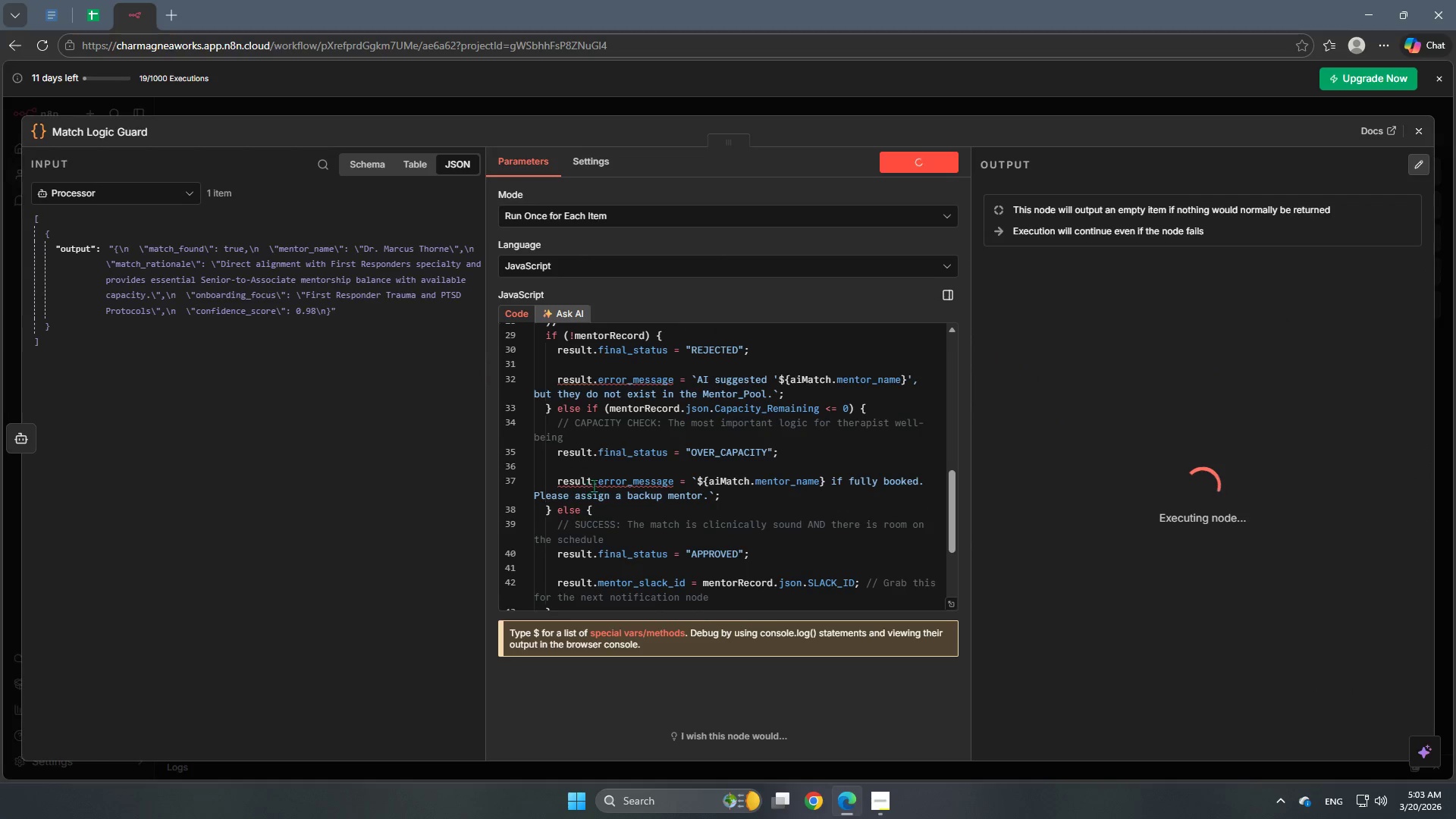 
left_click([598, 484])
 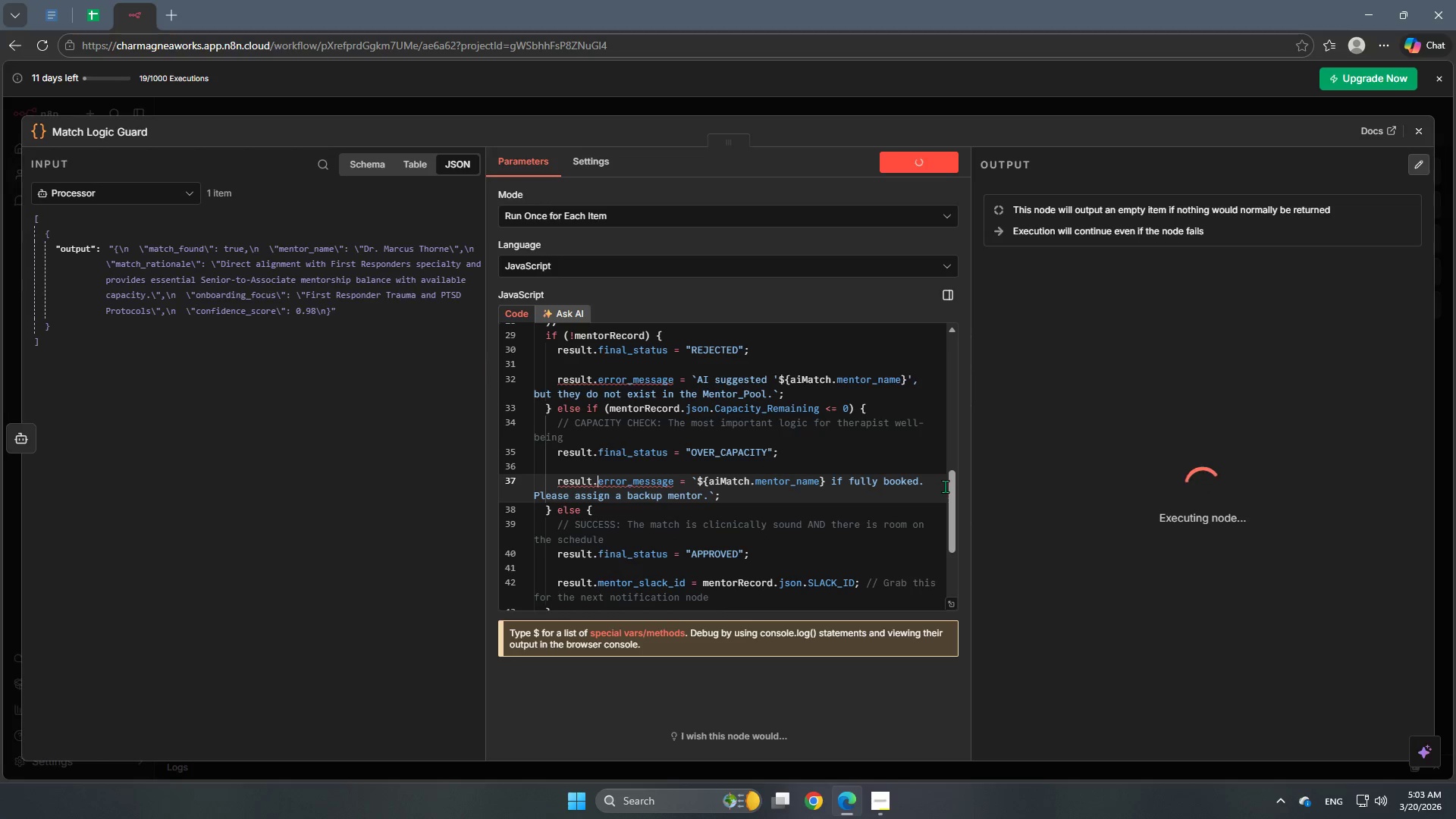 
wait(7.02)
 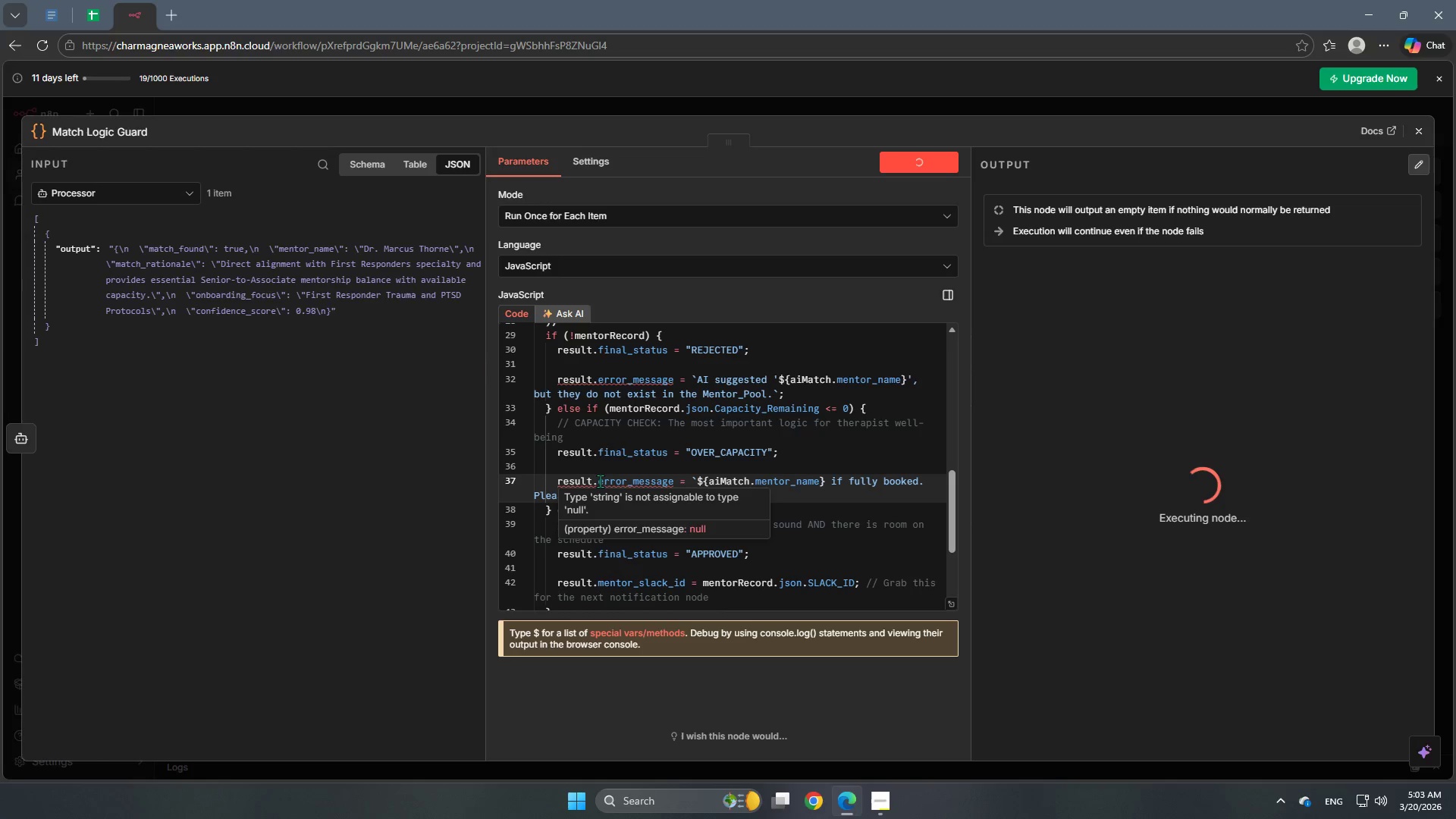 
scroll: coordinate [907, 488], scroll_direction: up, amount: 2.0
 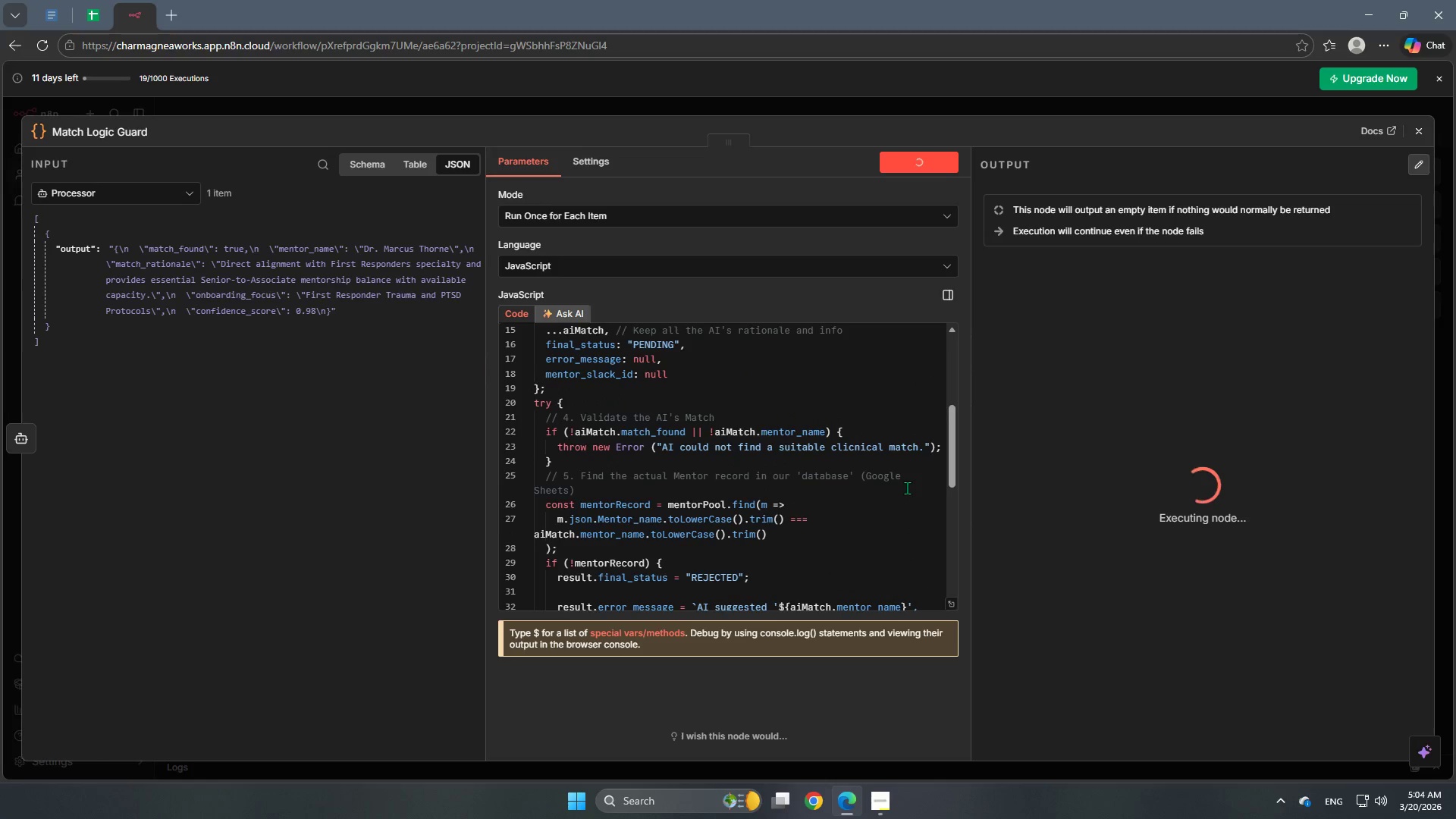 
scroll: coordinate [907, 488], scroll_direction: down, amount: 2.0
 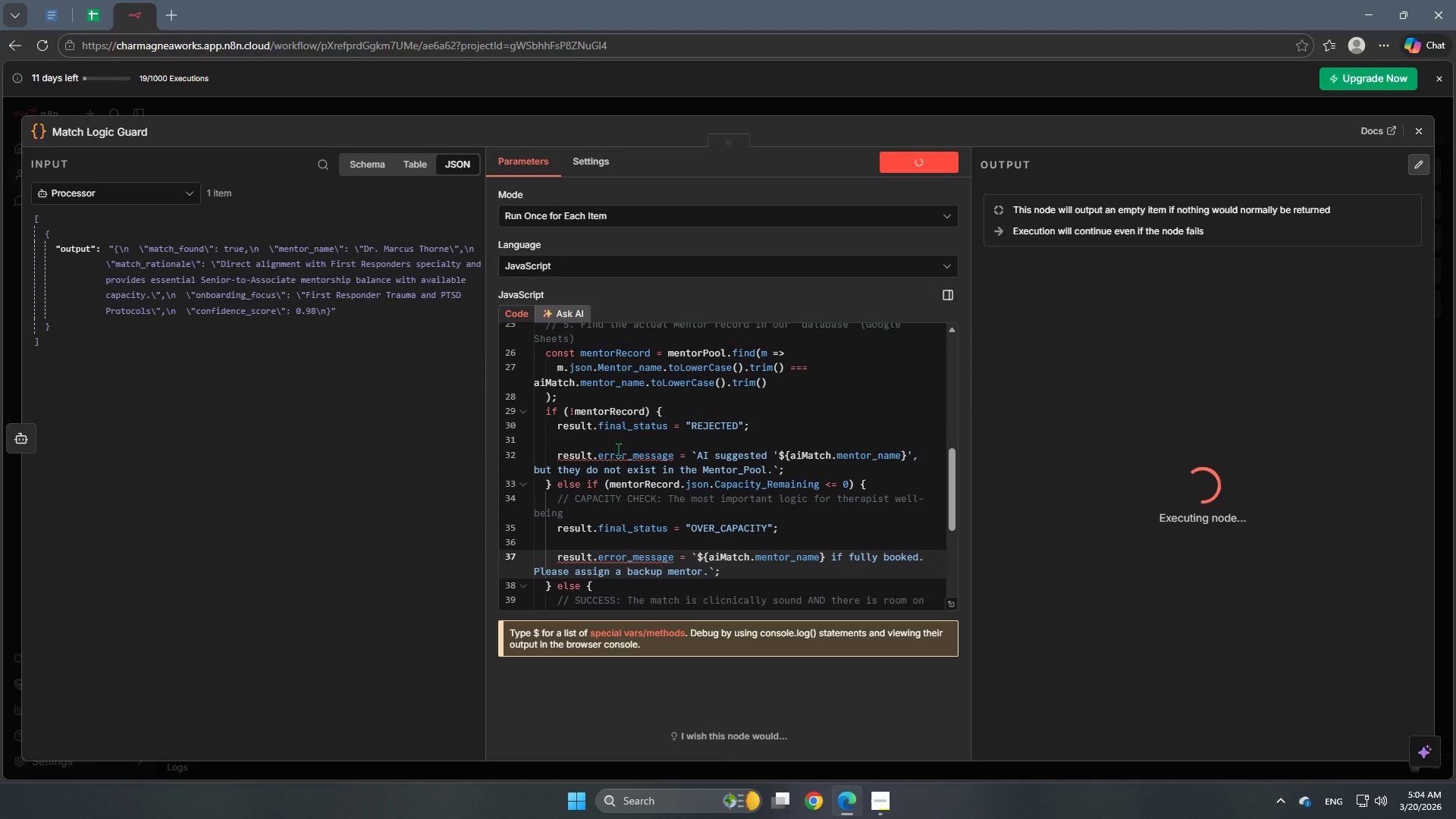 
left_click([625, 447])
 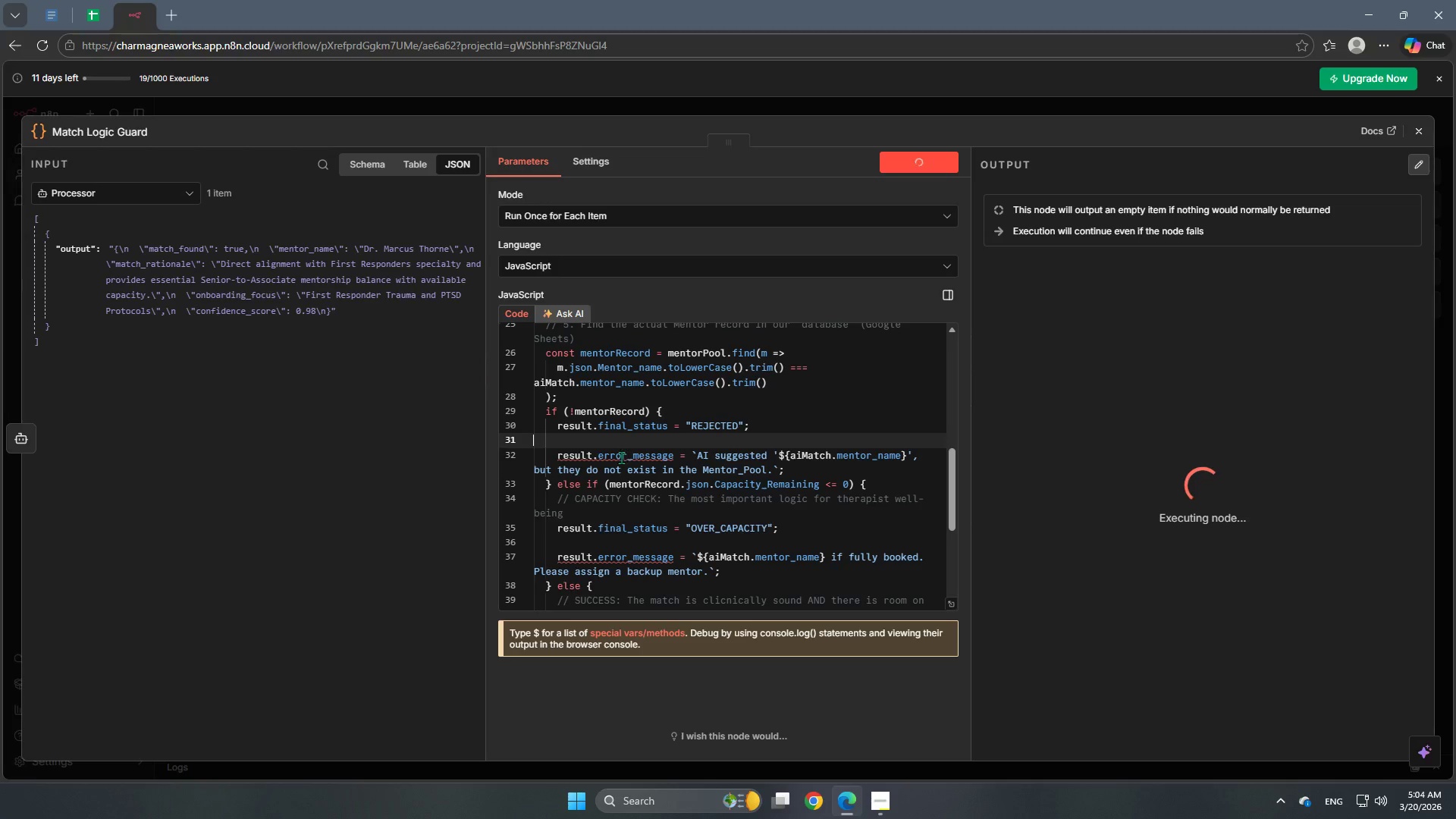 
left_click([620, 459])
 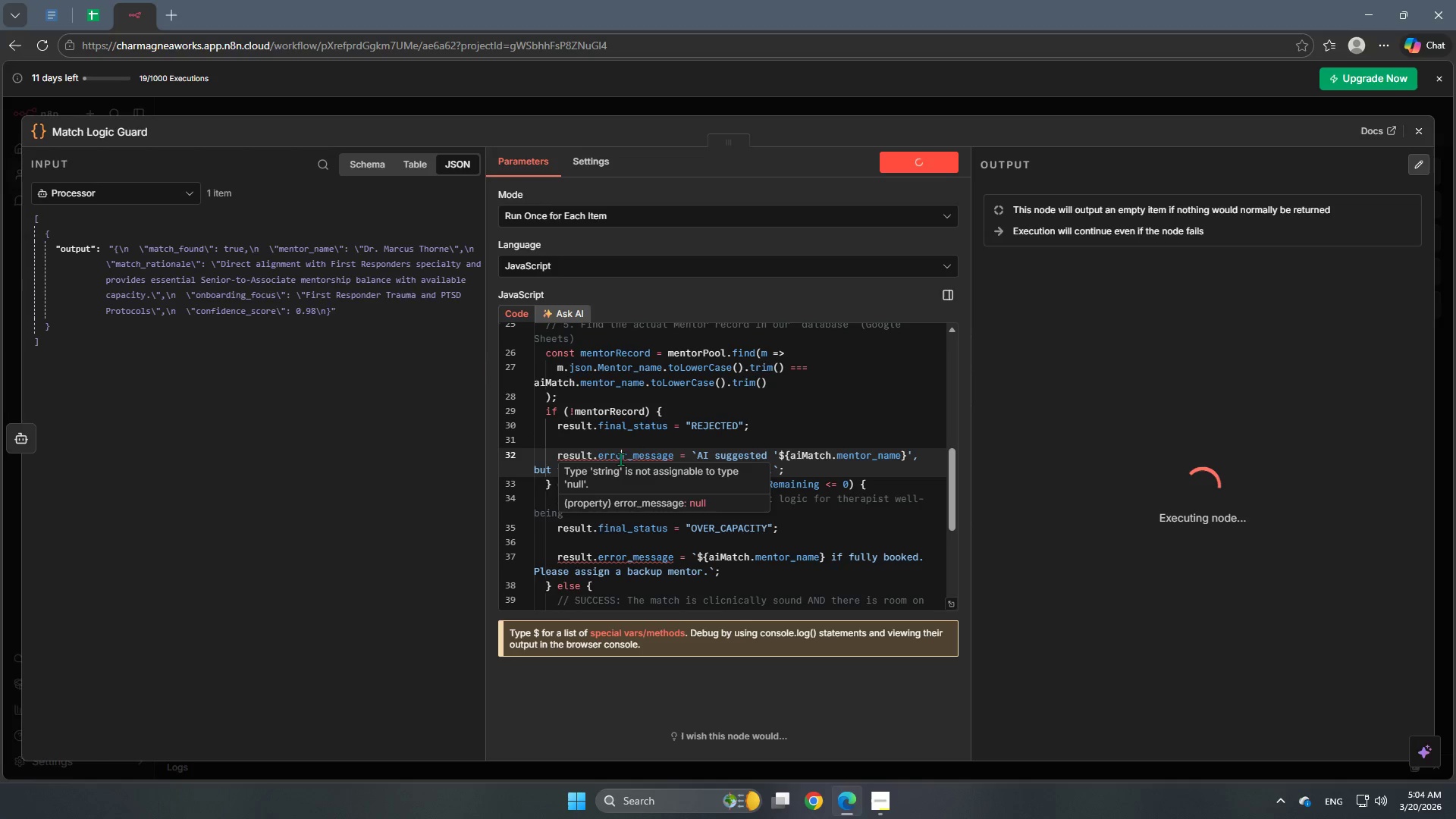 
scroll: coordinate [801, 435], scroll_direction: up, amount: 9.0
 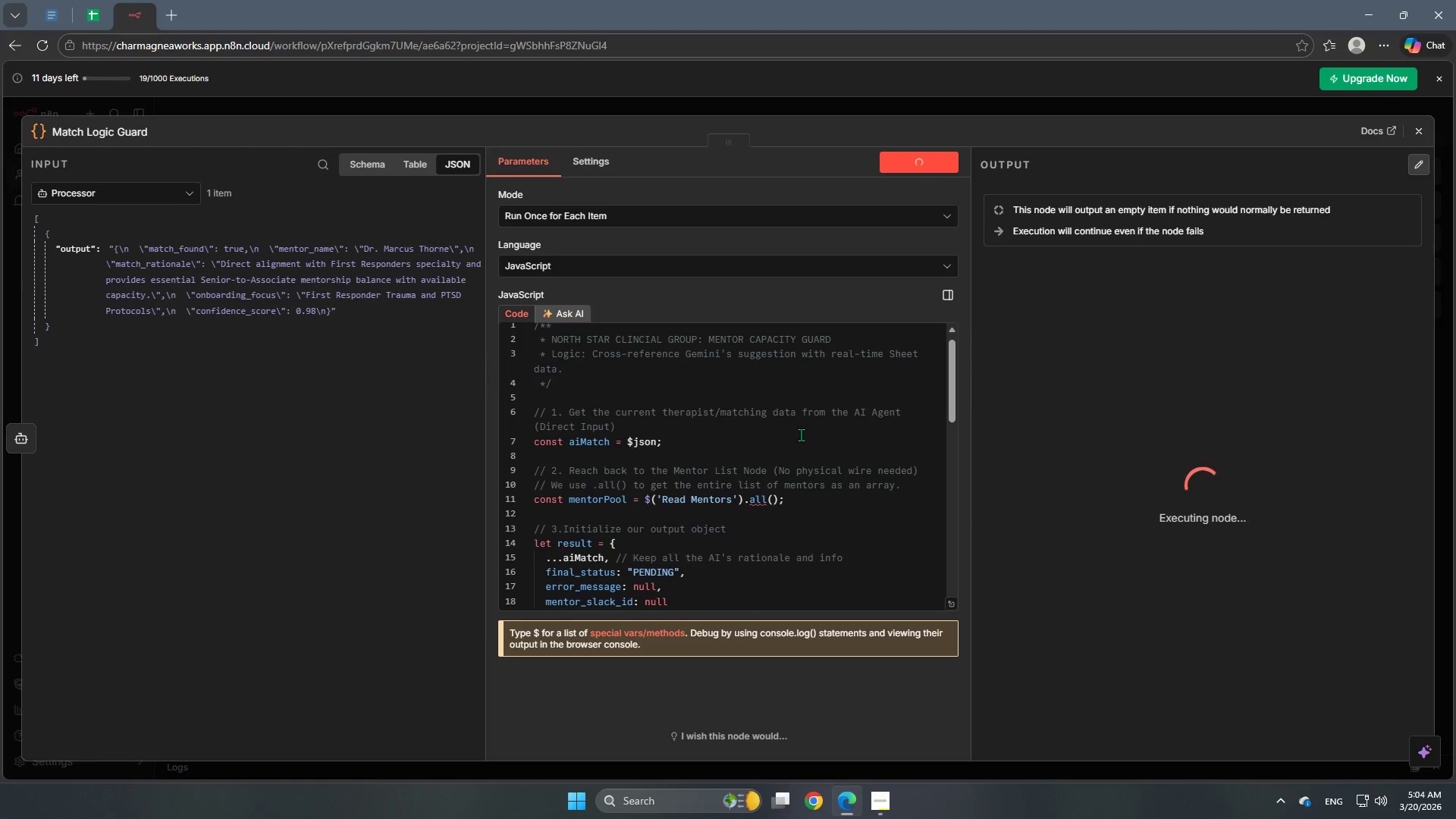 
scroll: coordinate [801, 435], scroll_direction: down, amount: 1.0
 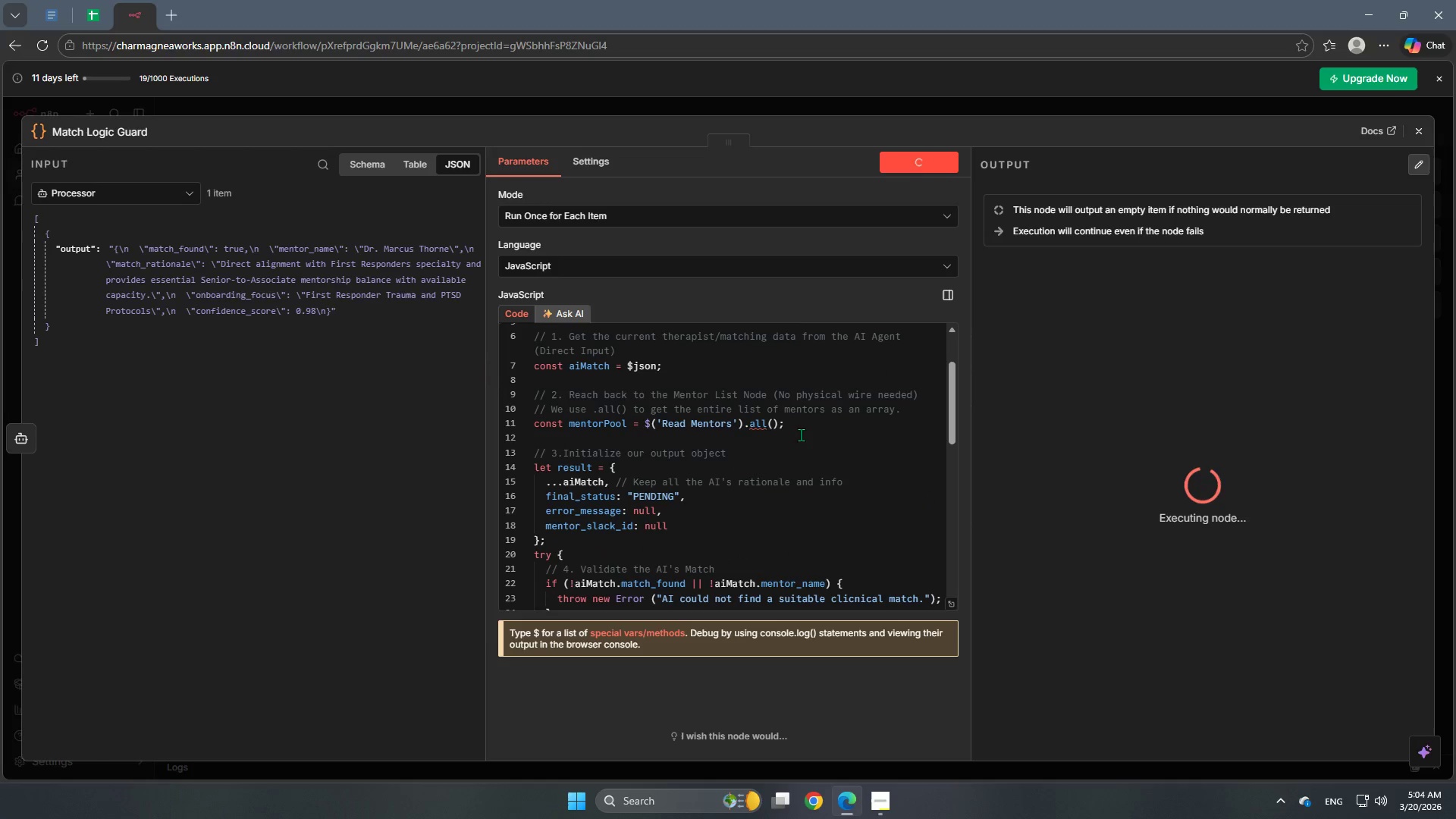 
scroll: coordinate [801, 435], scroll_direction: up, amount: 2.0
 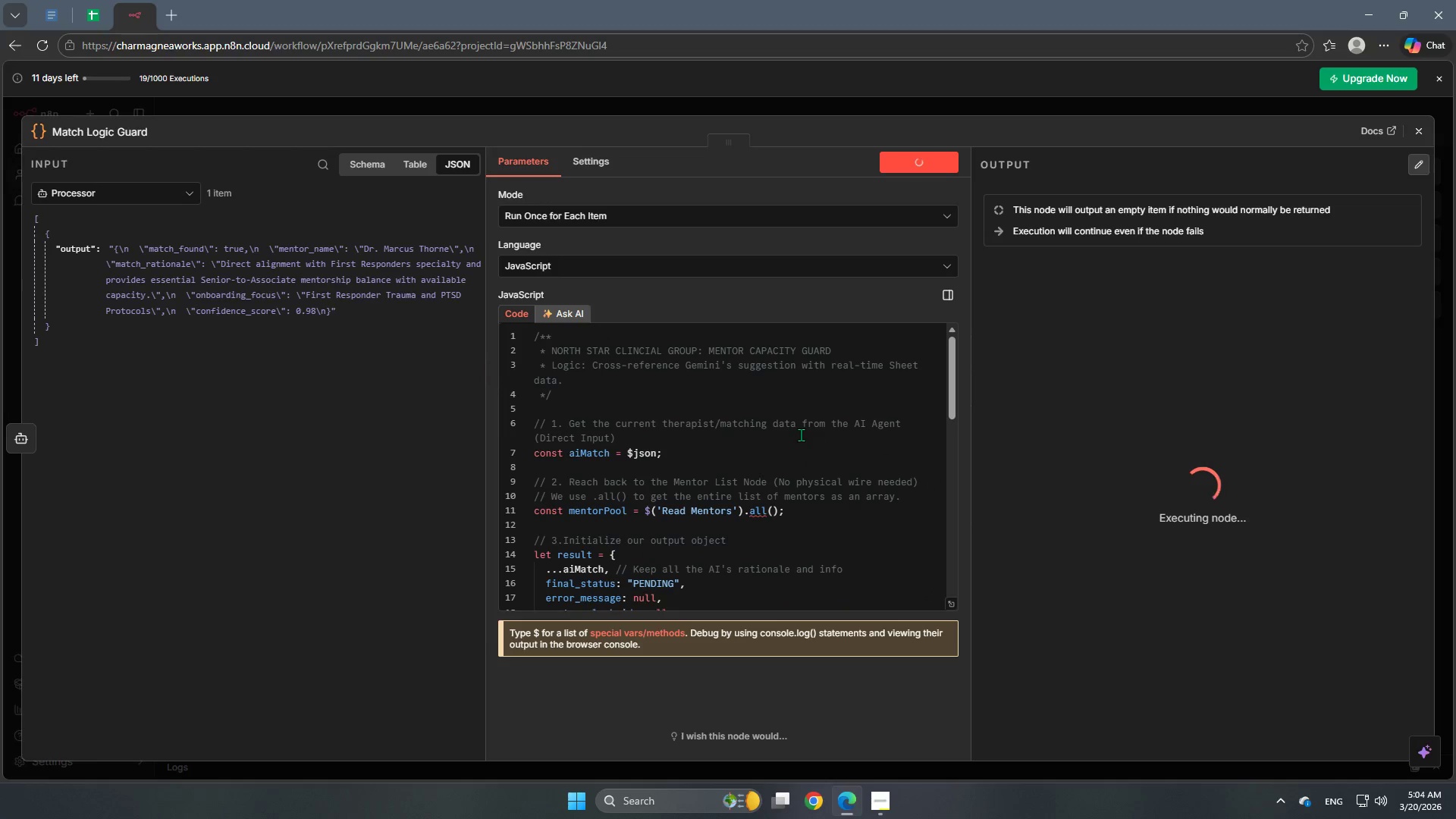 
scroll: coordinate [801, 435], scroll_direction: down, amount: 3.0
 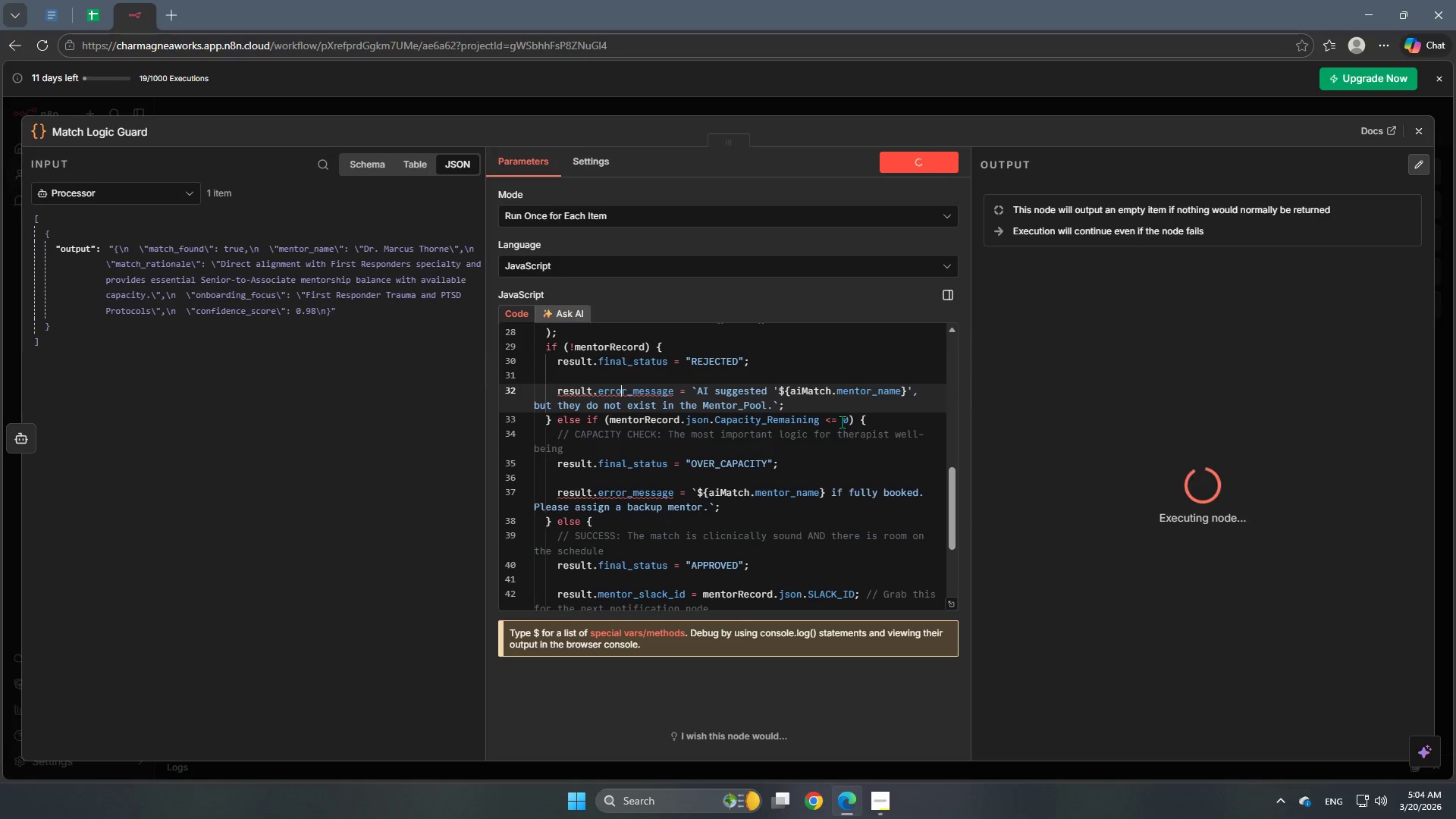 
wait(20.53)
 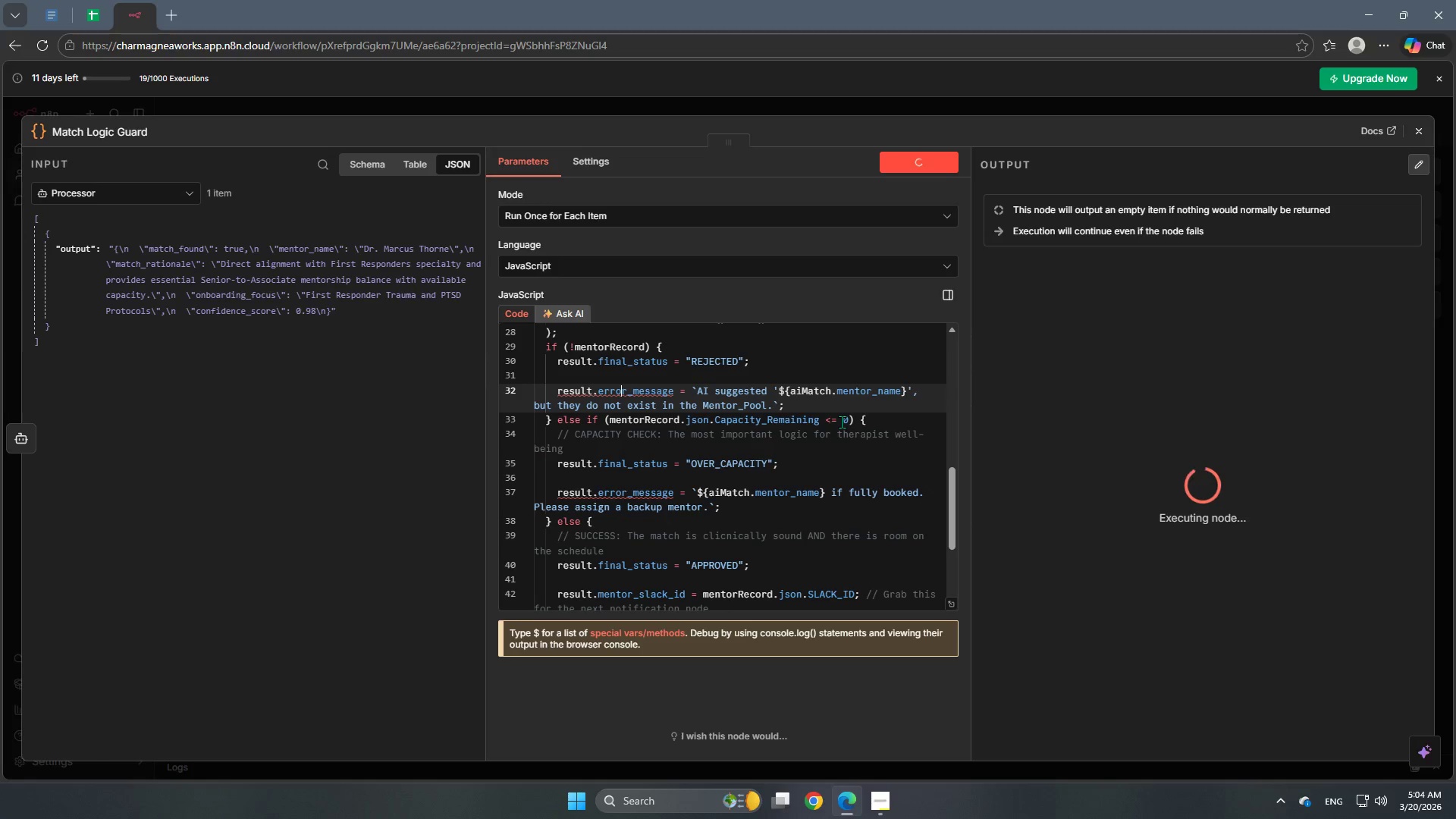 
left_click([635, 492])
 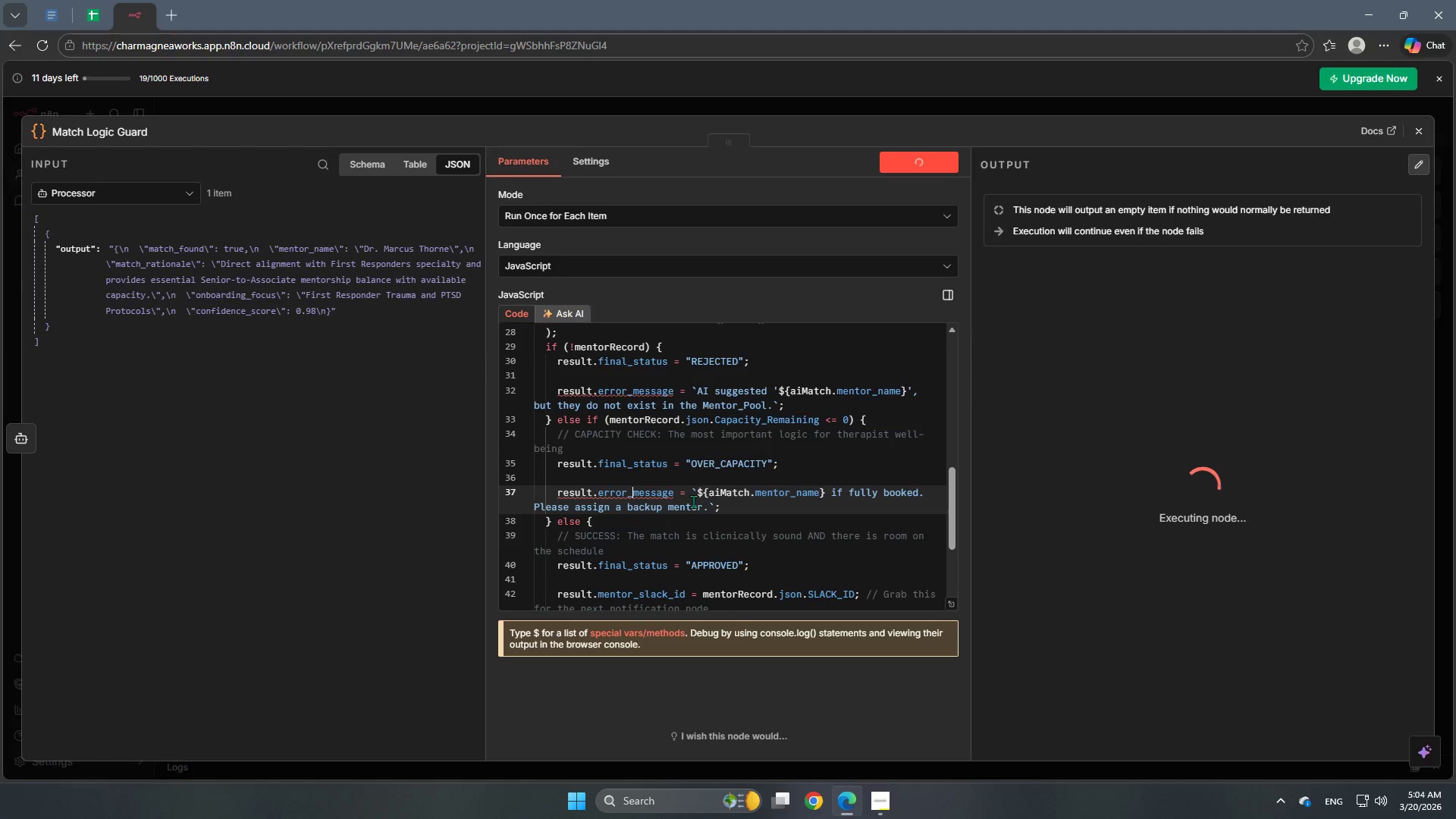 
wait(10.38)
 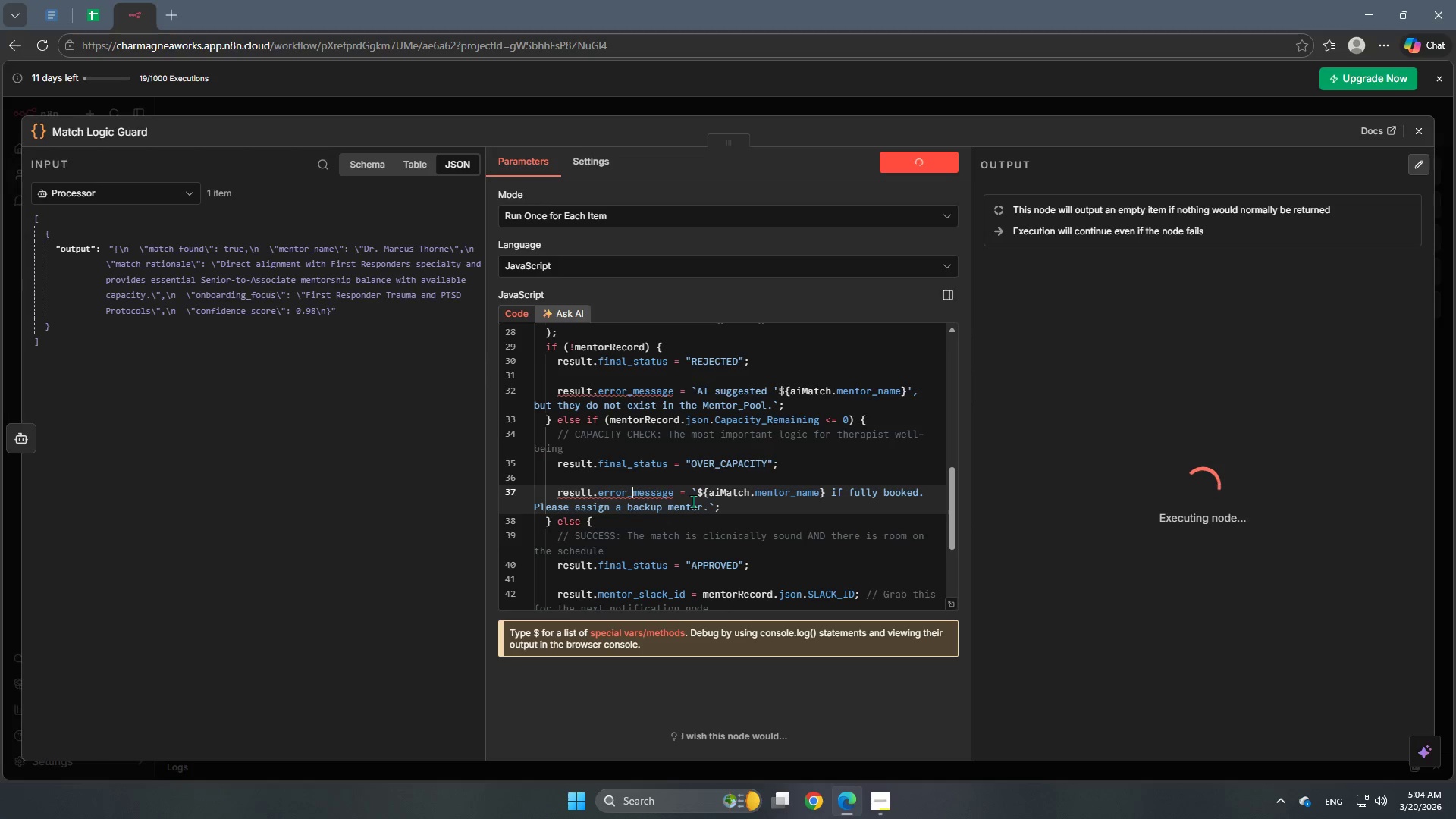 
left_click([661, 497])
 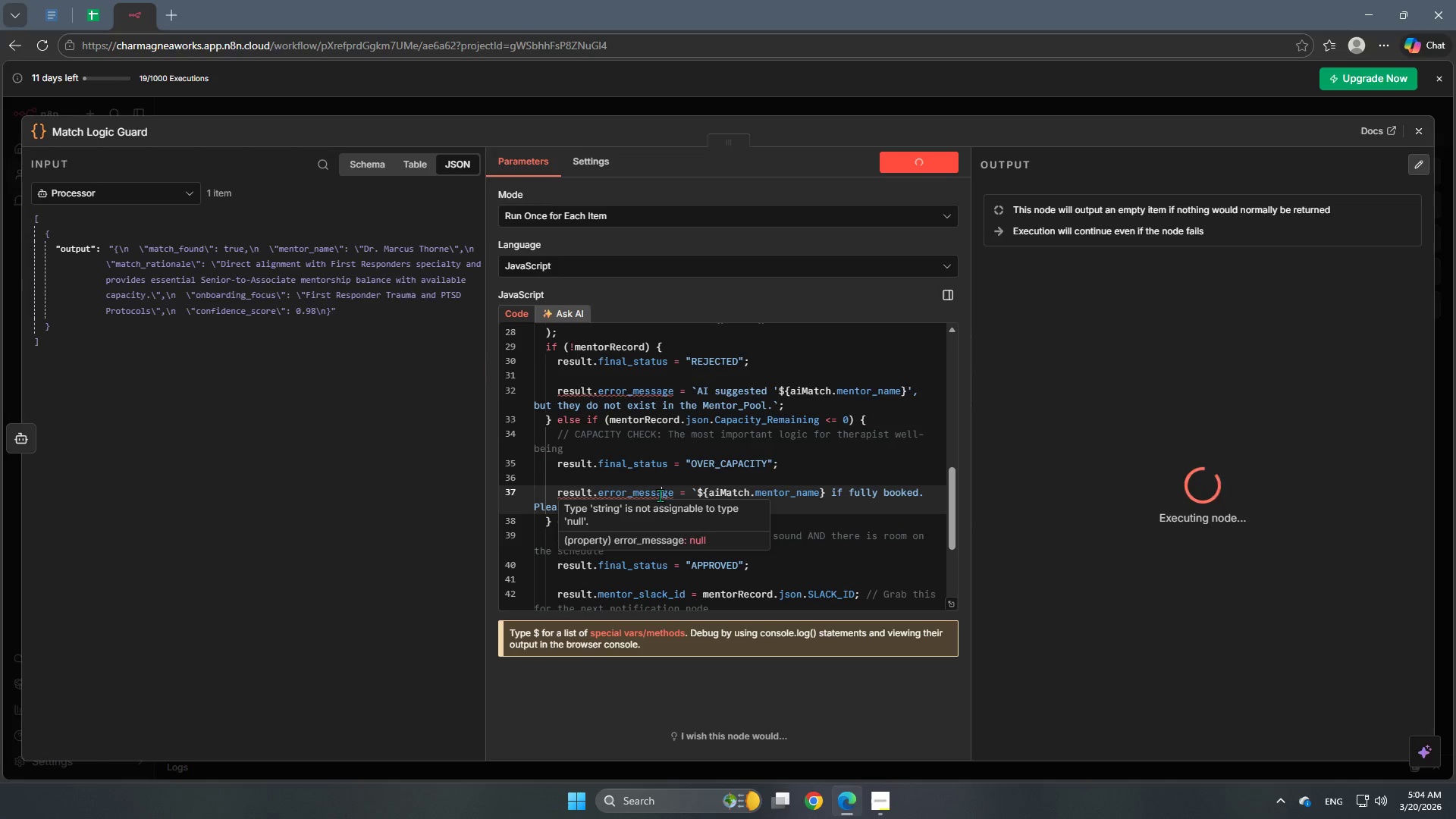 
wait(8.97)
 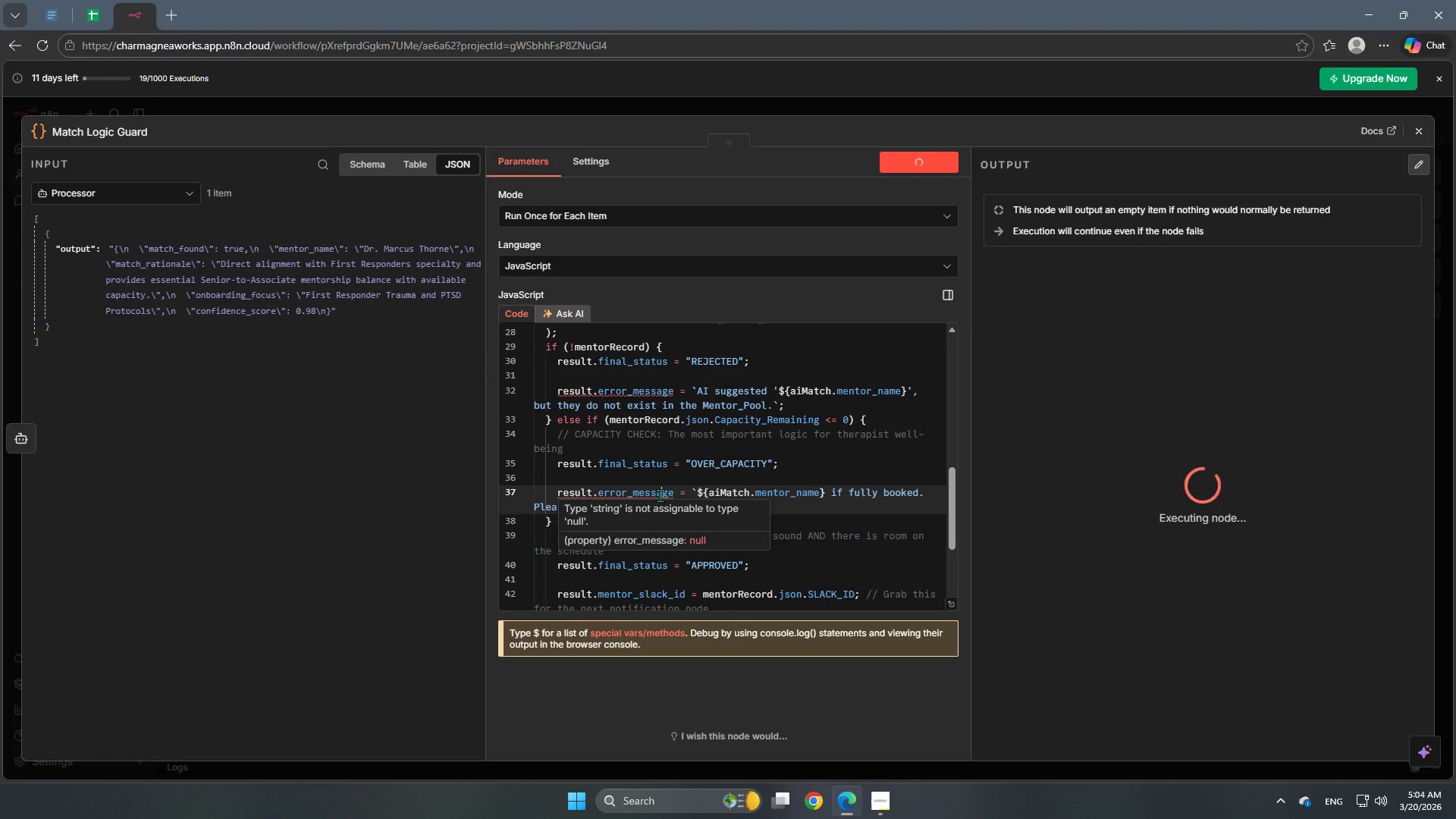 
left_click([627, 496])
 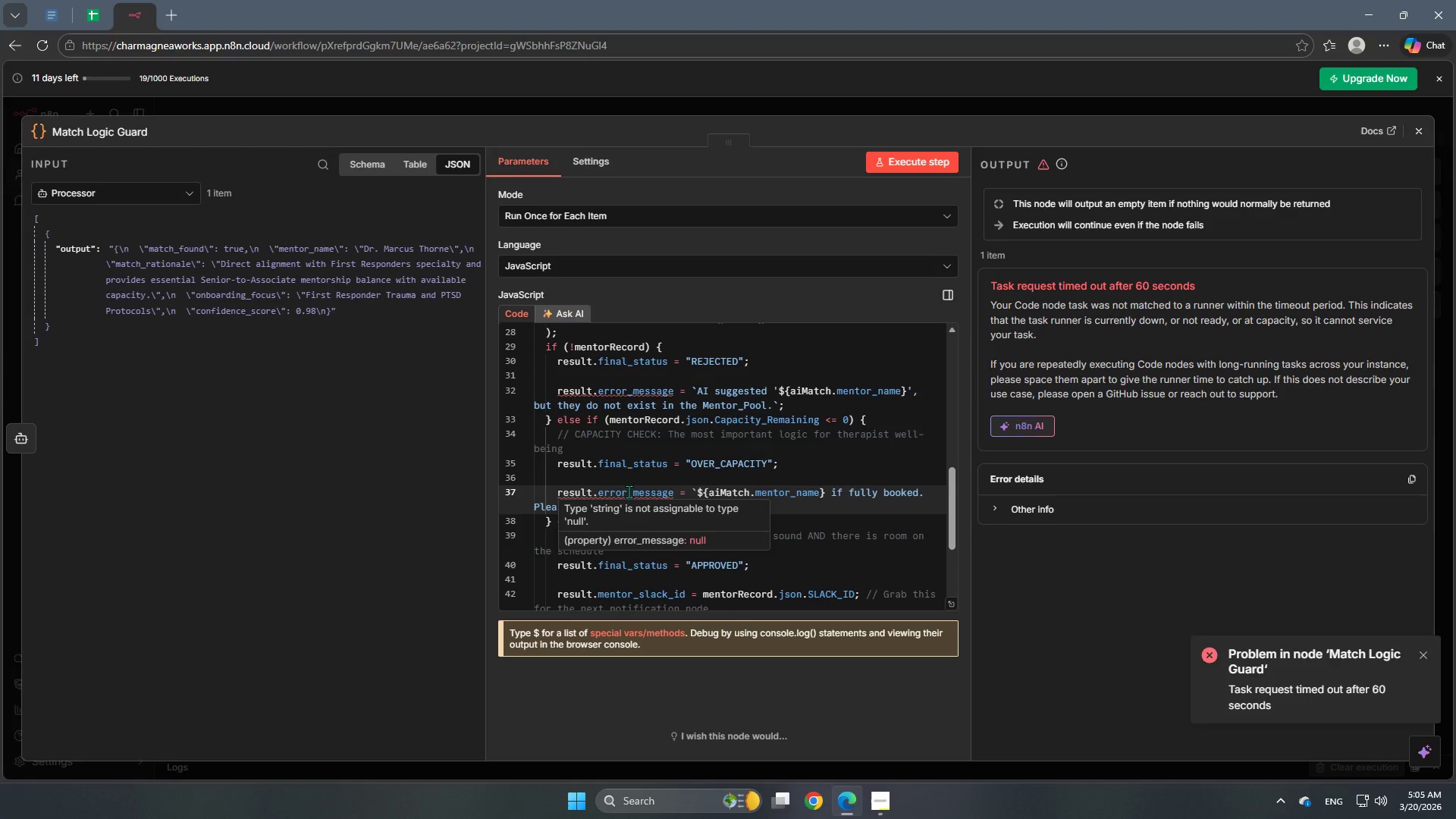 
wait(49.12)
 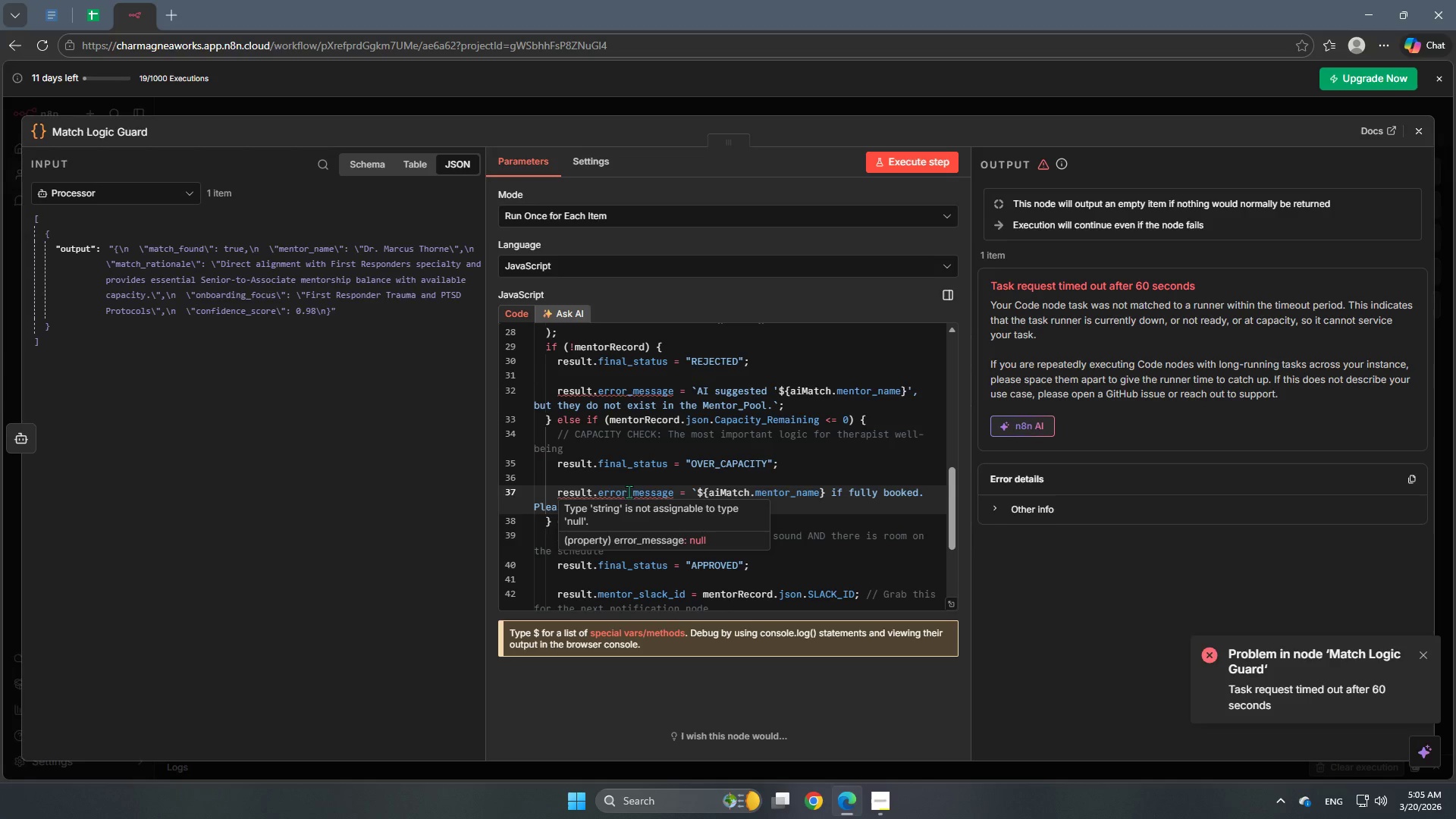 
scroll: coordinate [1132, 360], scroll_direction: down, amount: 1.0
 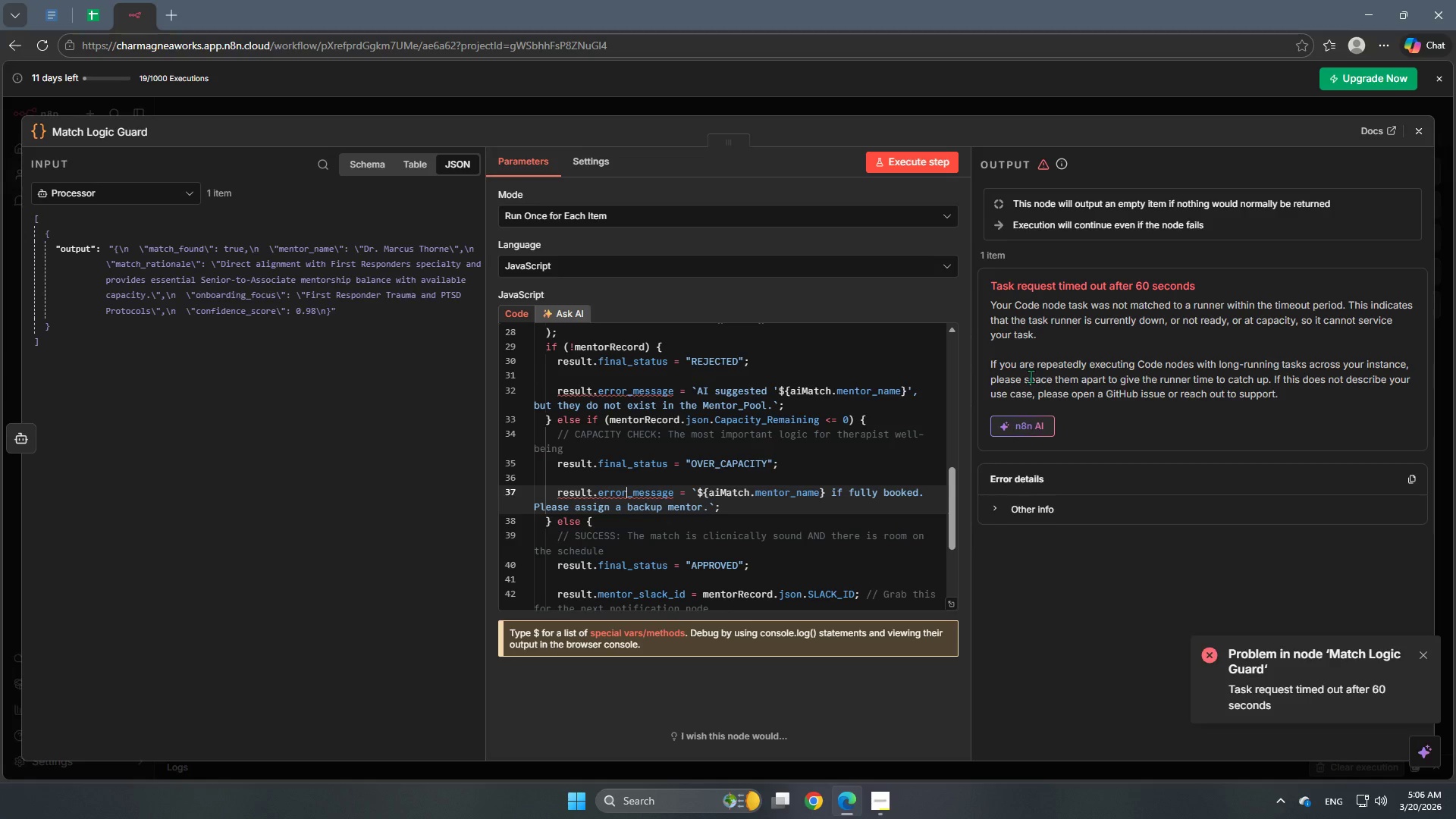 
wait(27.26)
 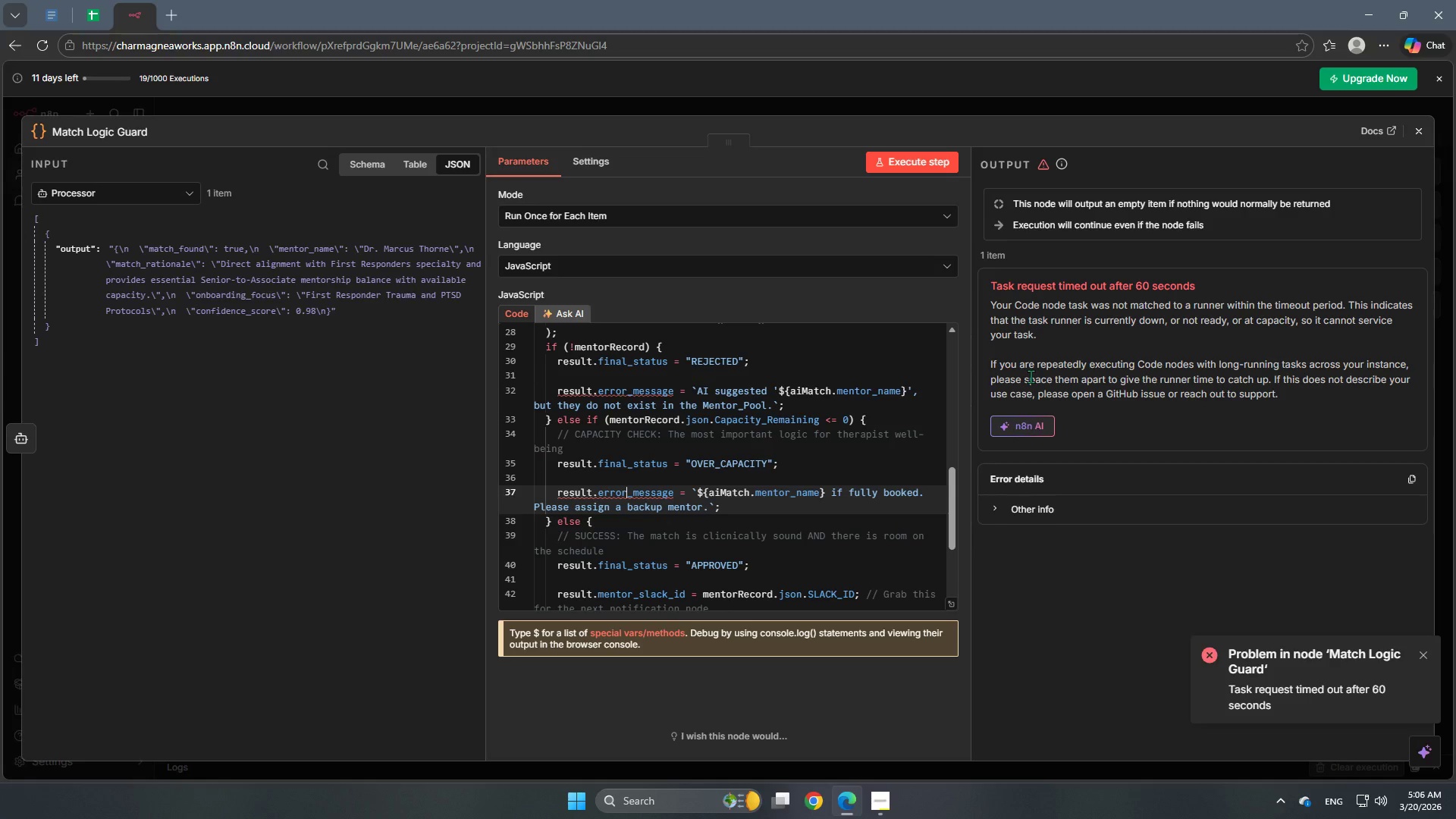 
scroll: coordinate [623, 488], scroll_direction: up, amount: 8.0
 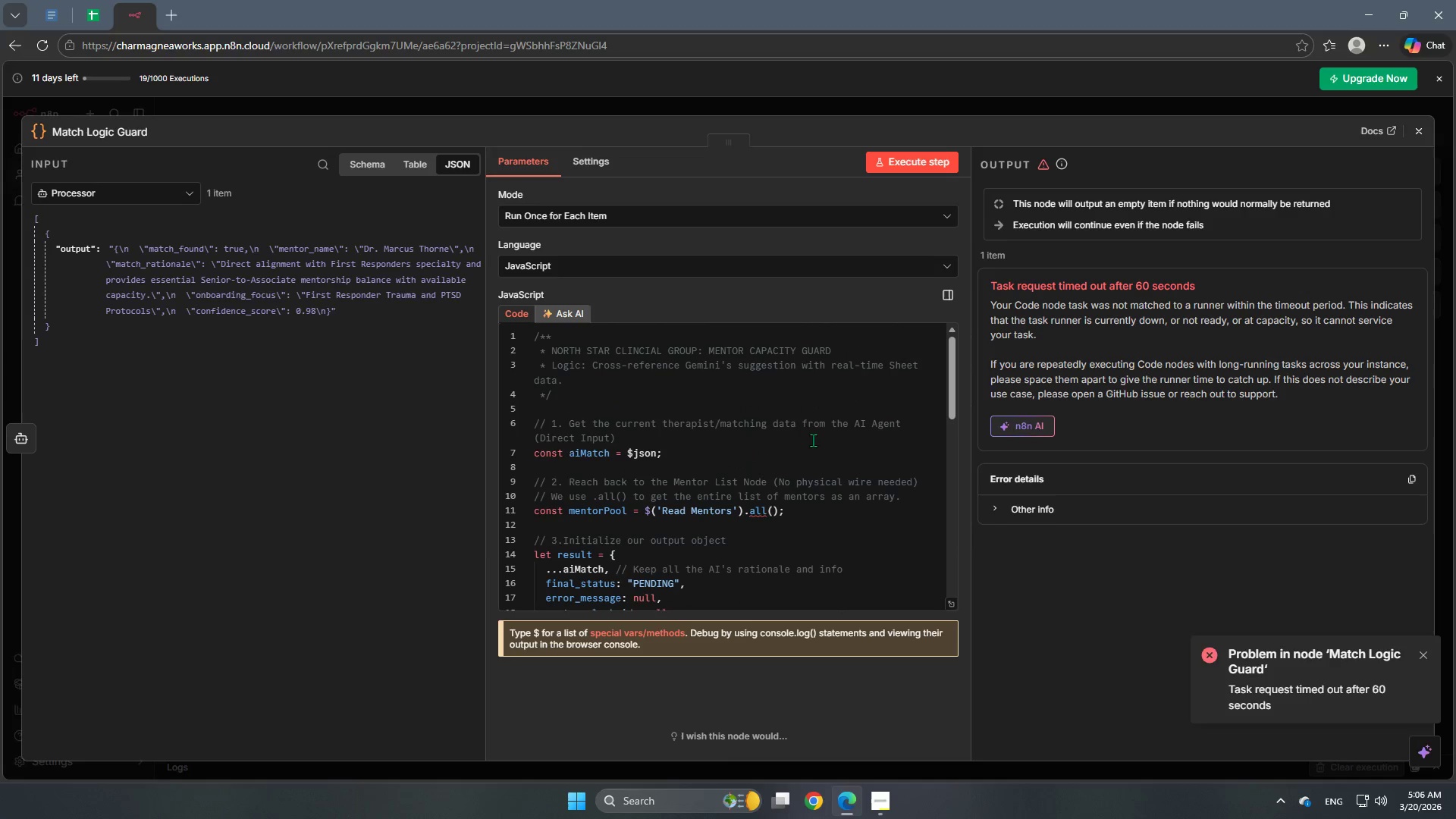 
wait(10.22)
 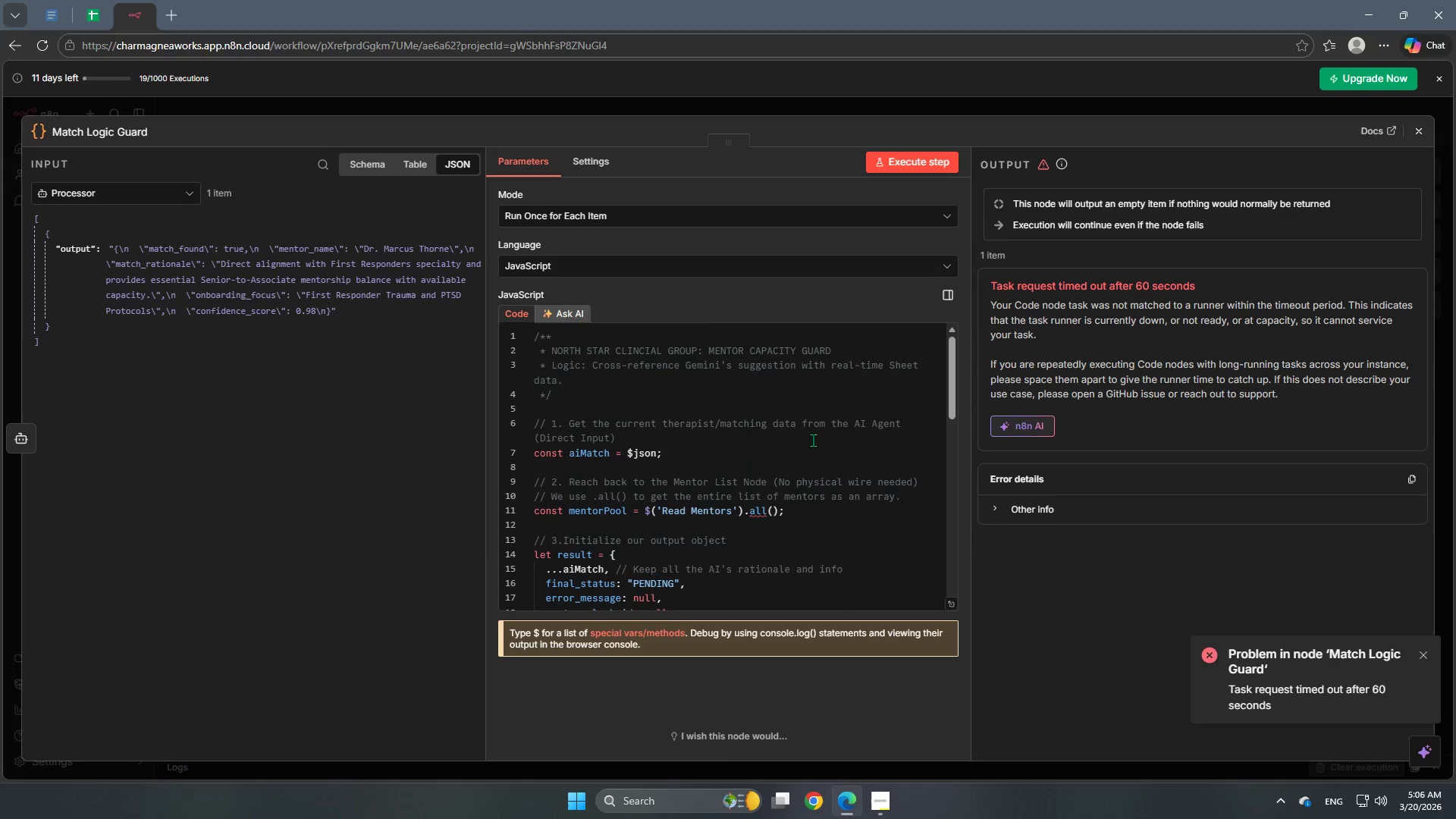 
left_click_drag(start_coordinate=[622, 438], to_coordinate=[660, 422])
 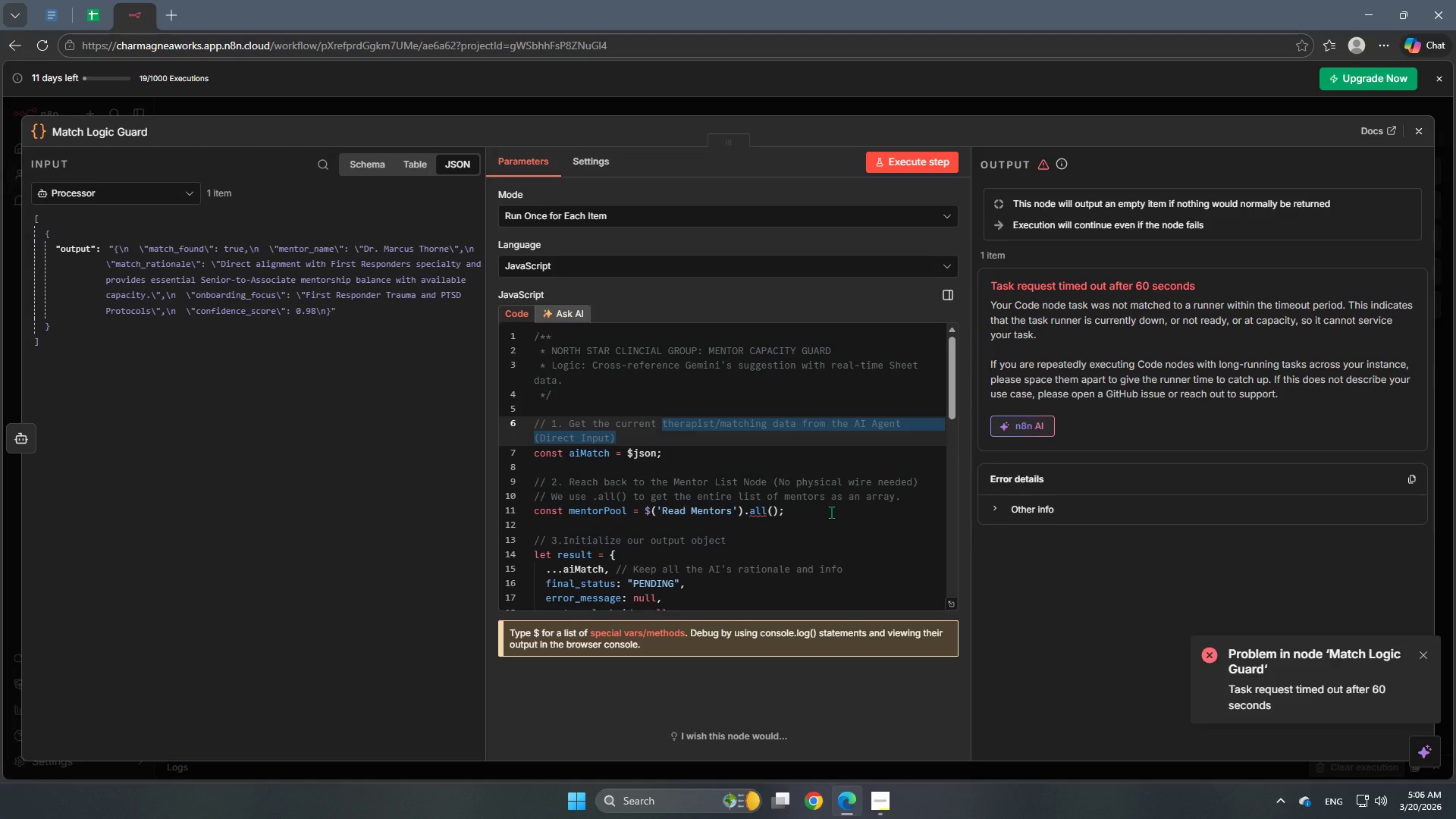 
type(match from Gemini)
 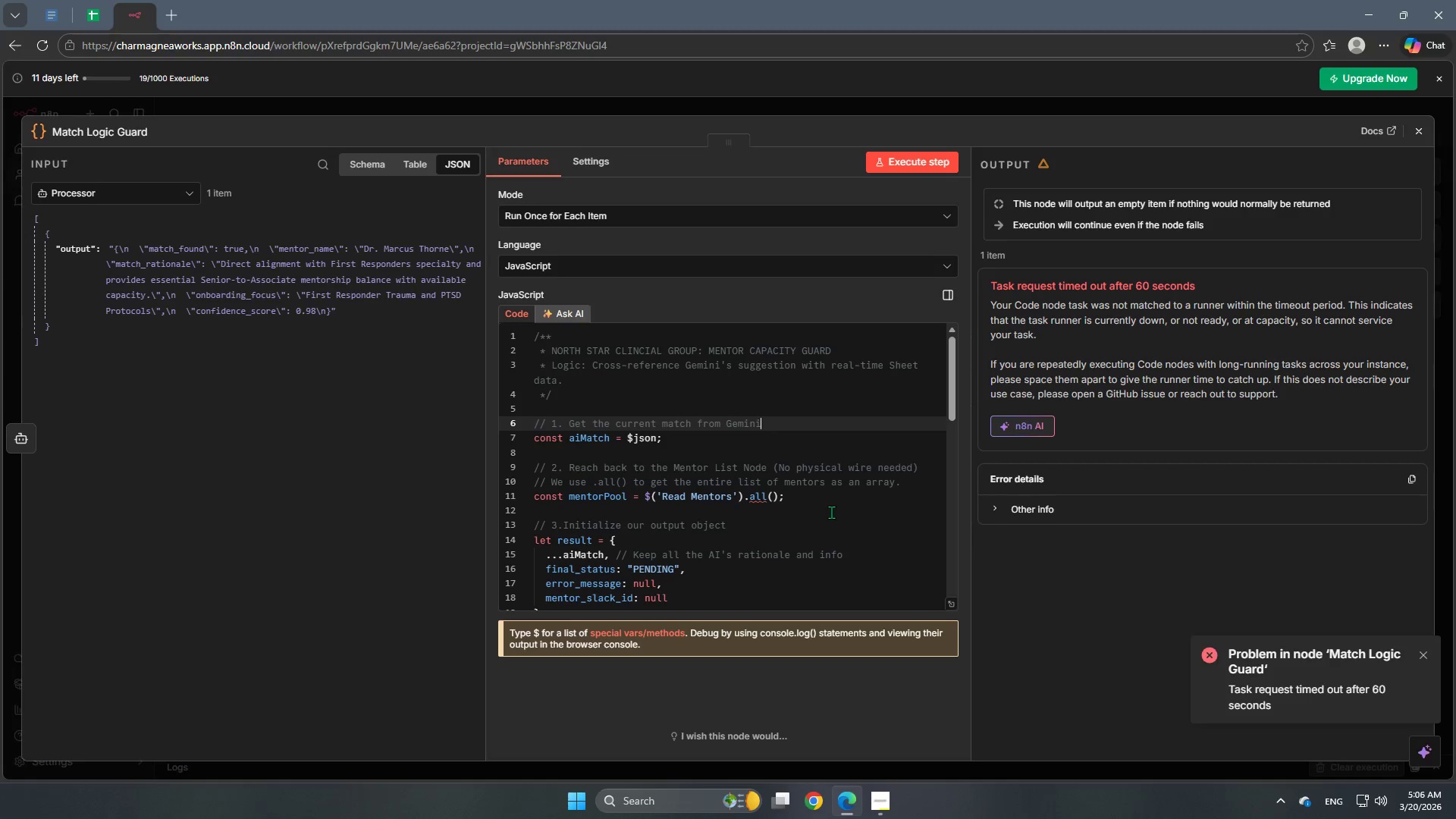 
scroll: coordinate [706, 441], scroll_direction: down, amount: 1.0
 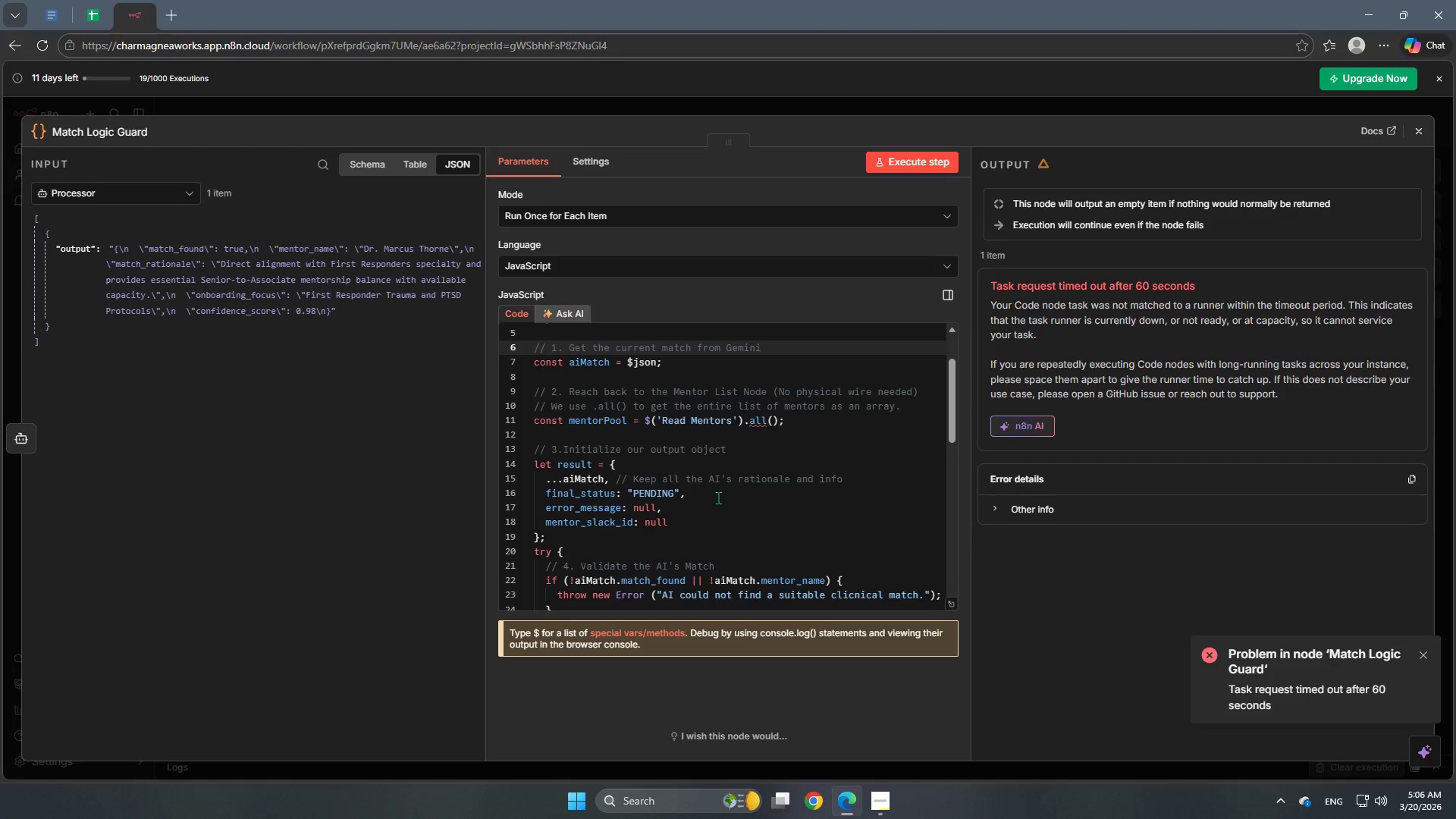 
scroll: coordinate [719, 497], scroll_direction: up, amount: 1.0
 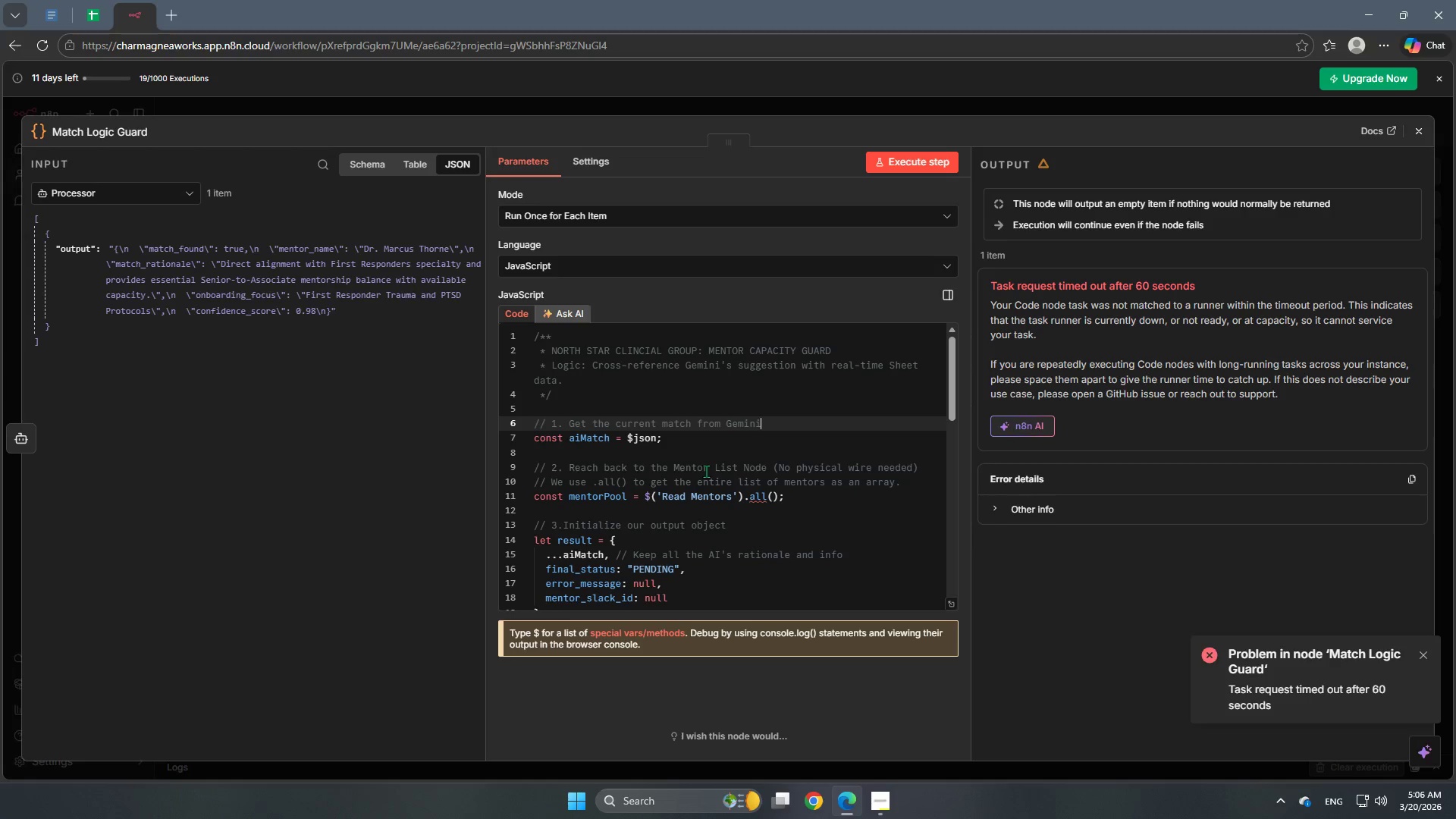 
wait(6.9)
 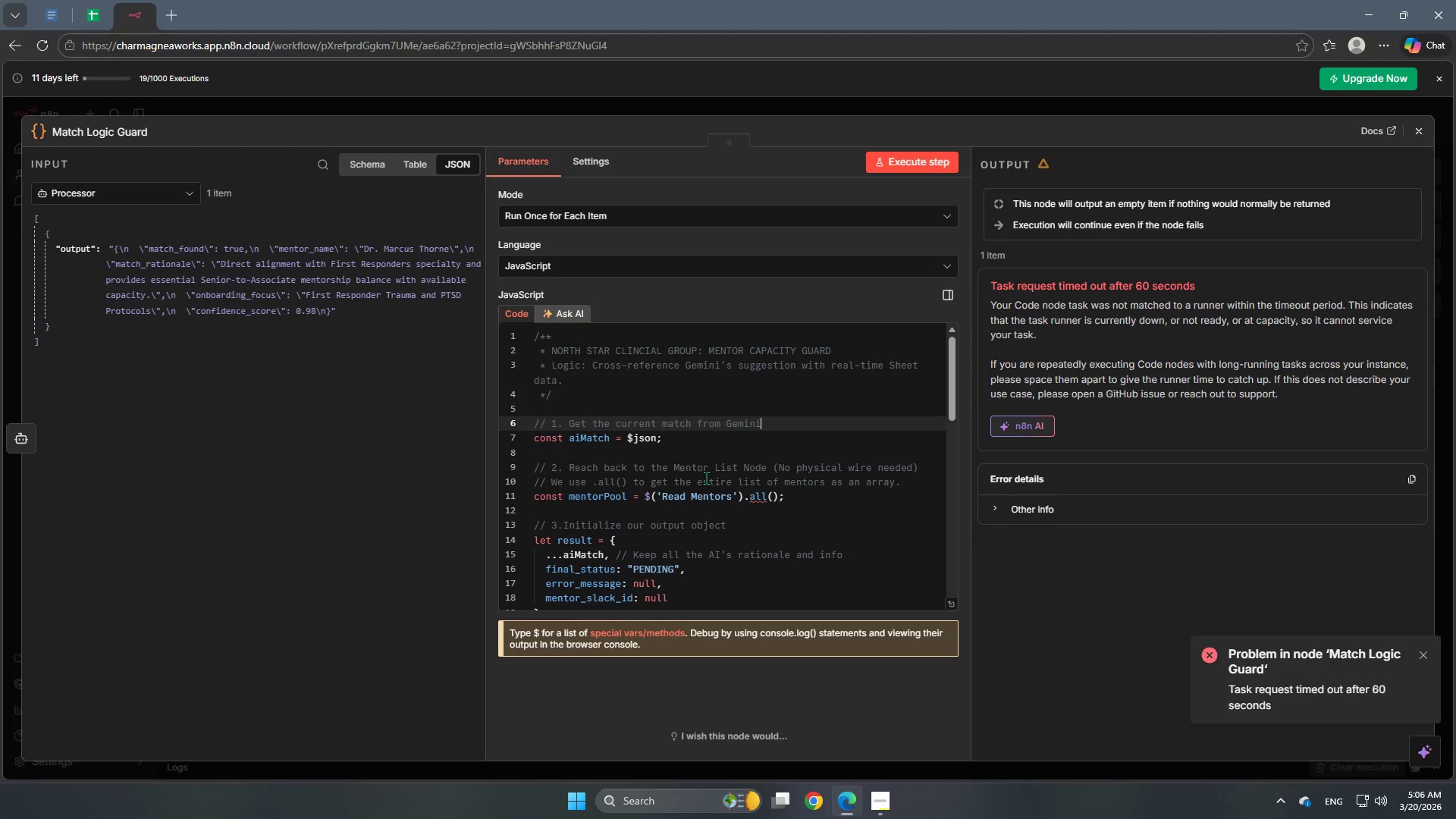 
left_click_drag(start_coordinate=[911, 482], to_coordinate=[517, 485])
 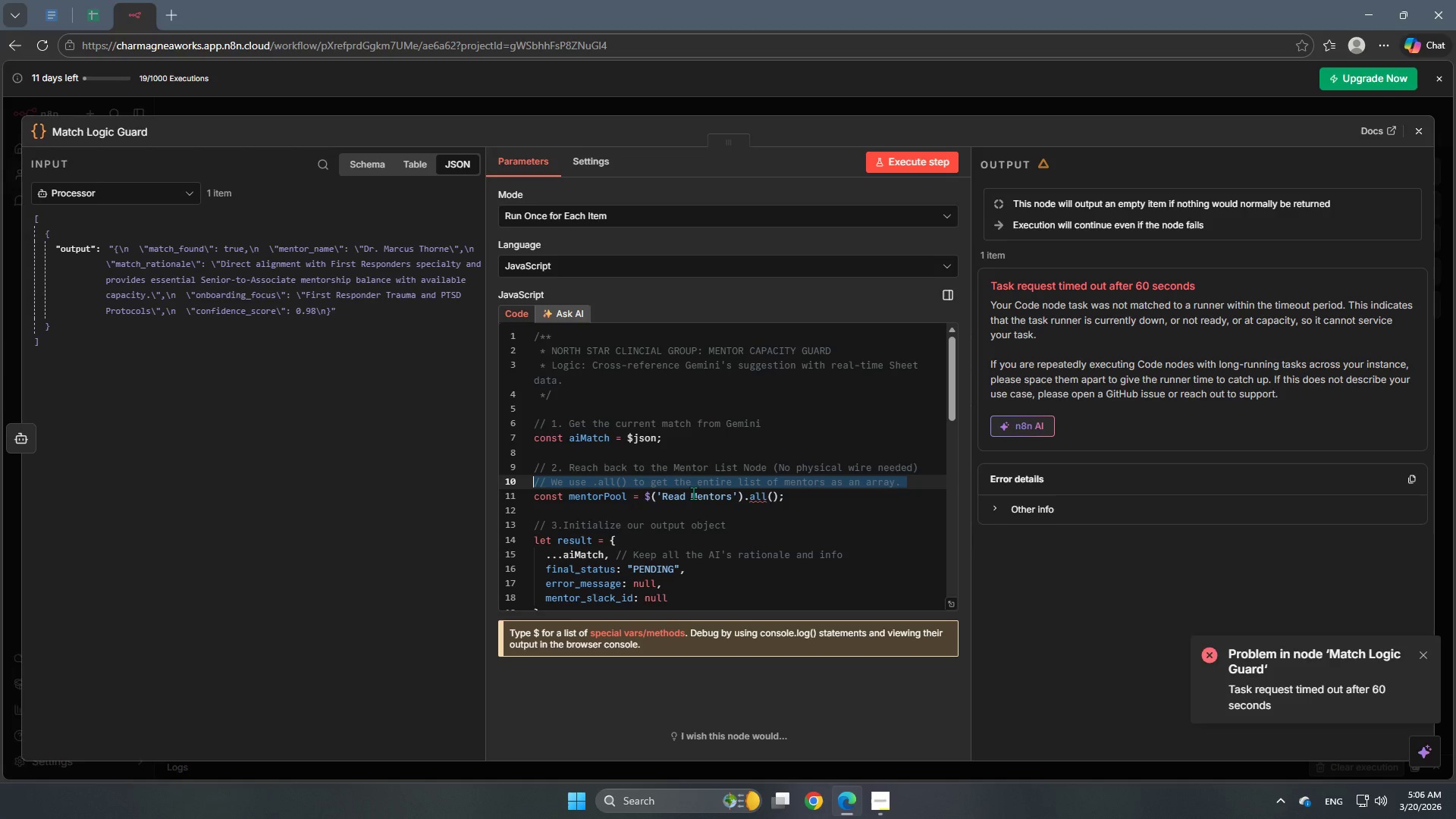 
key(Backspace)
 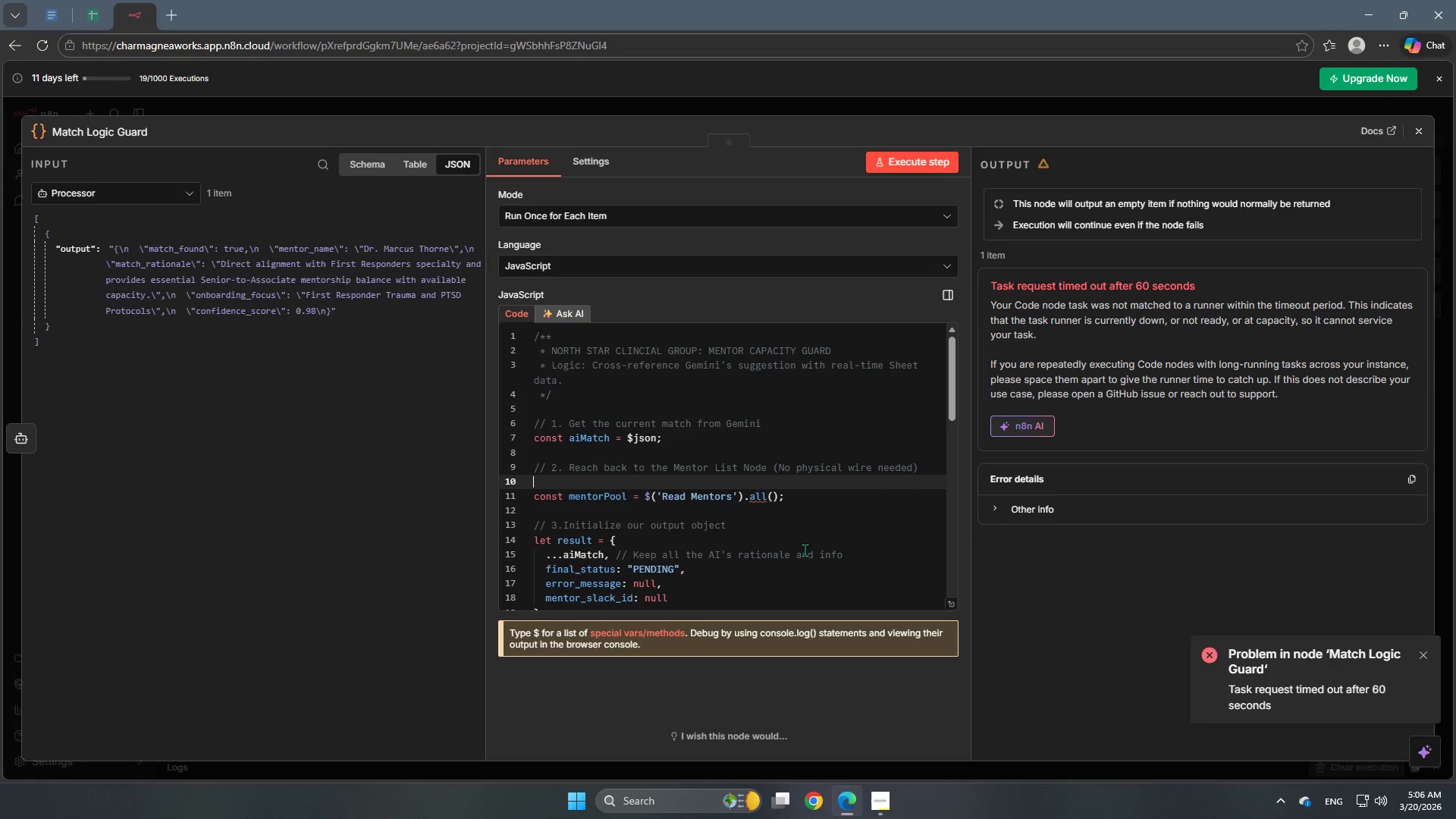 
key(Backspace)
 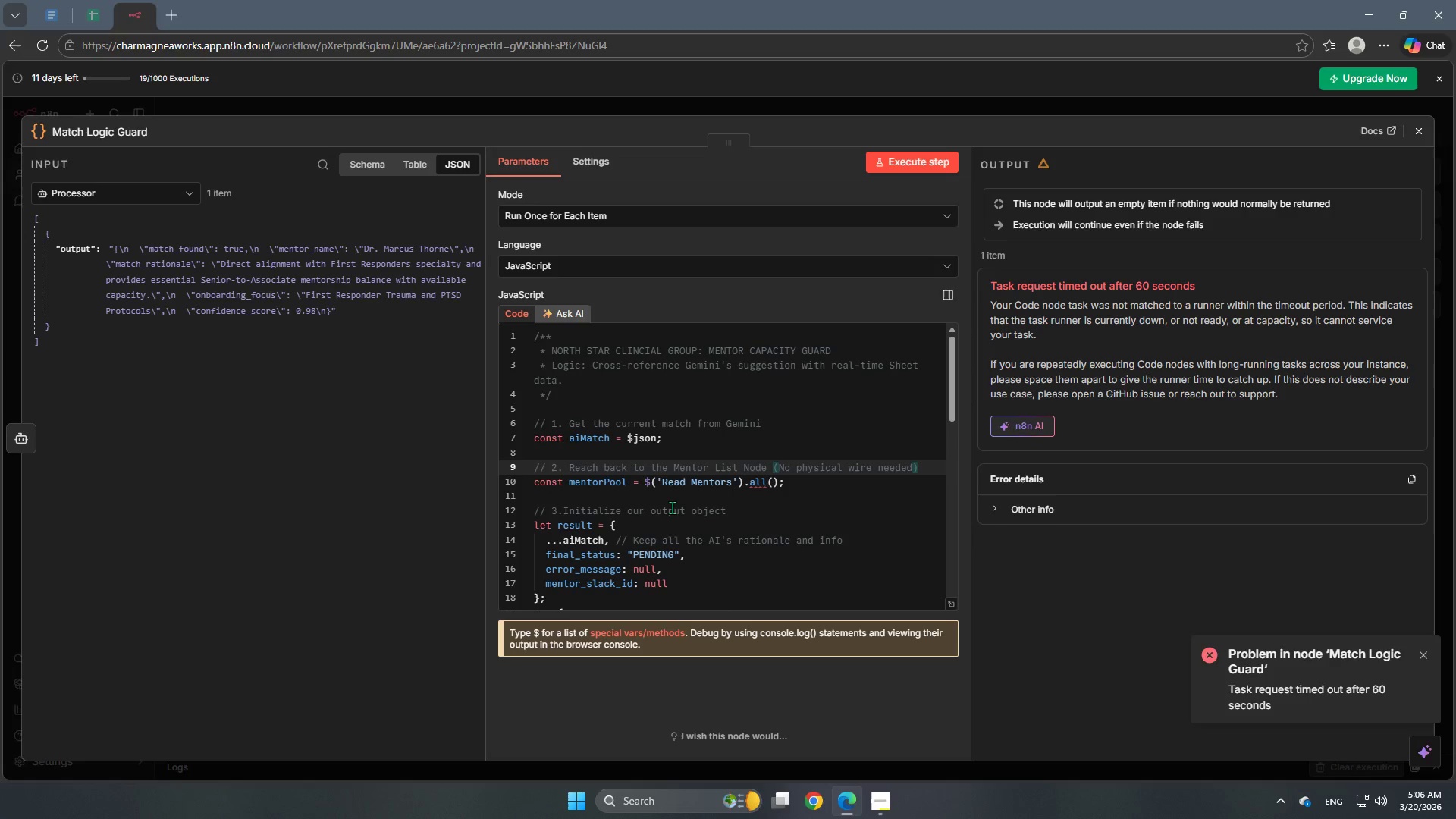 
wait(6.98)
 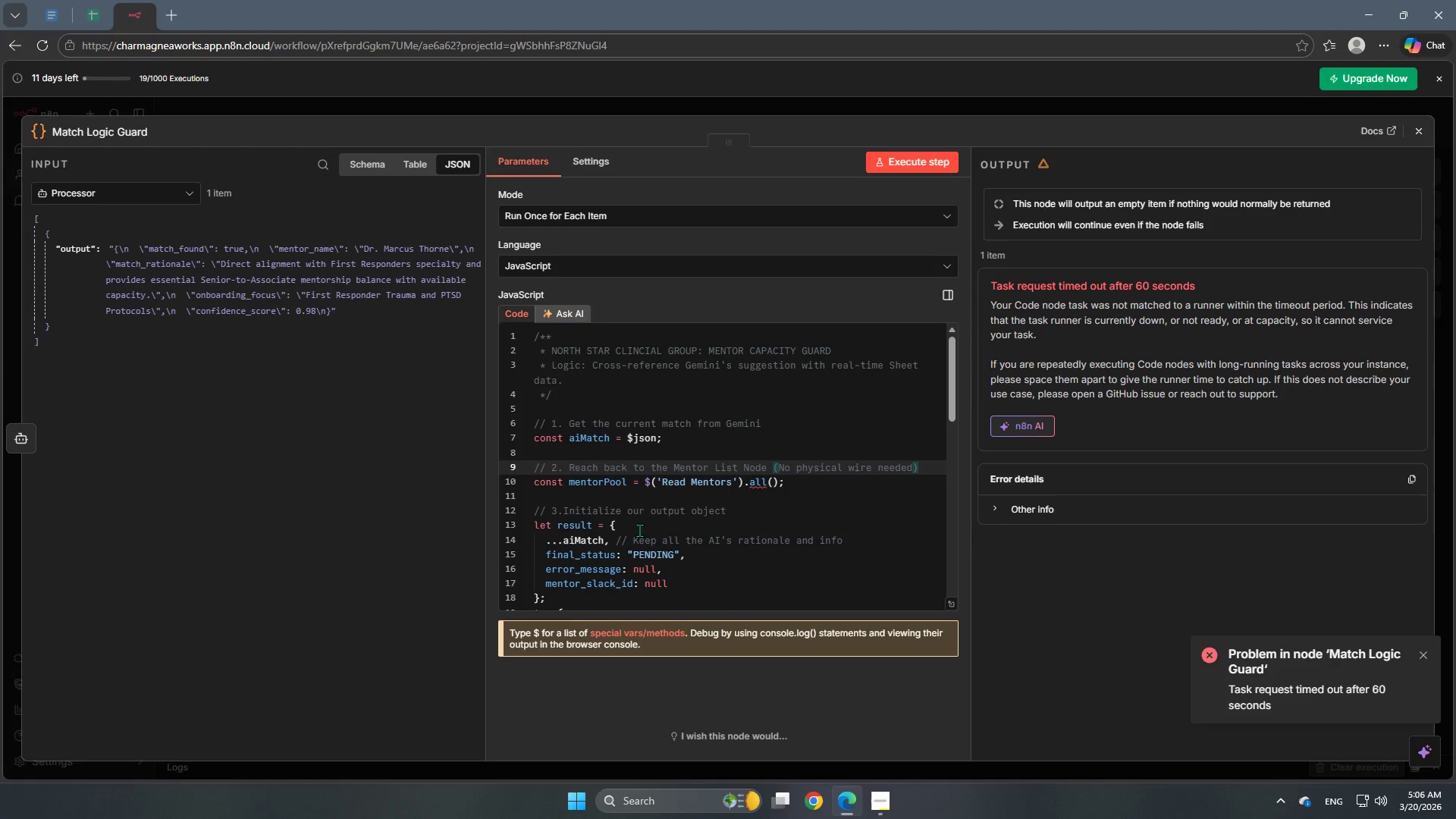 
left_click([758, 485])
 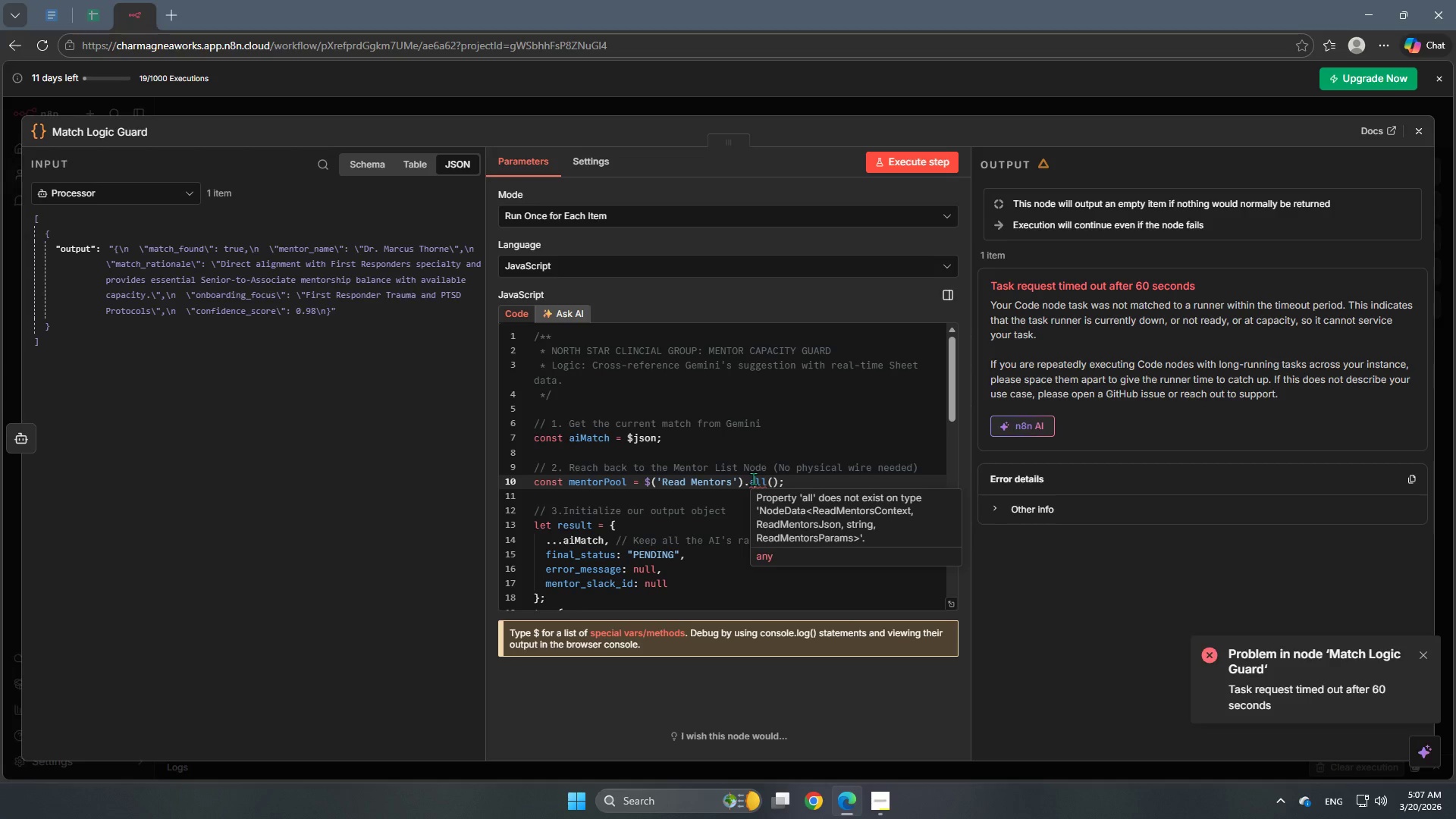 
wait(6.7)
 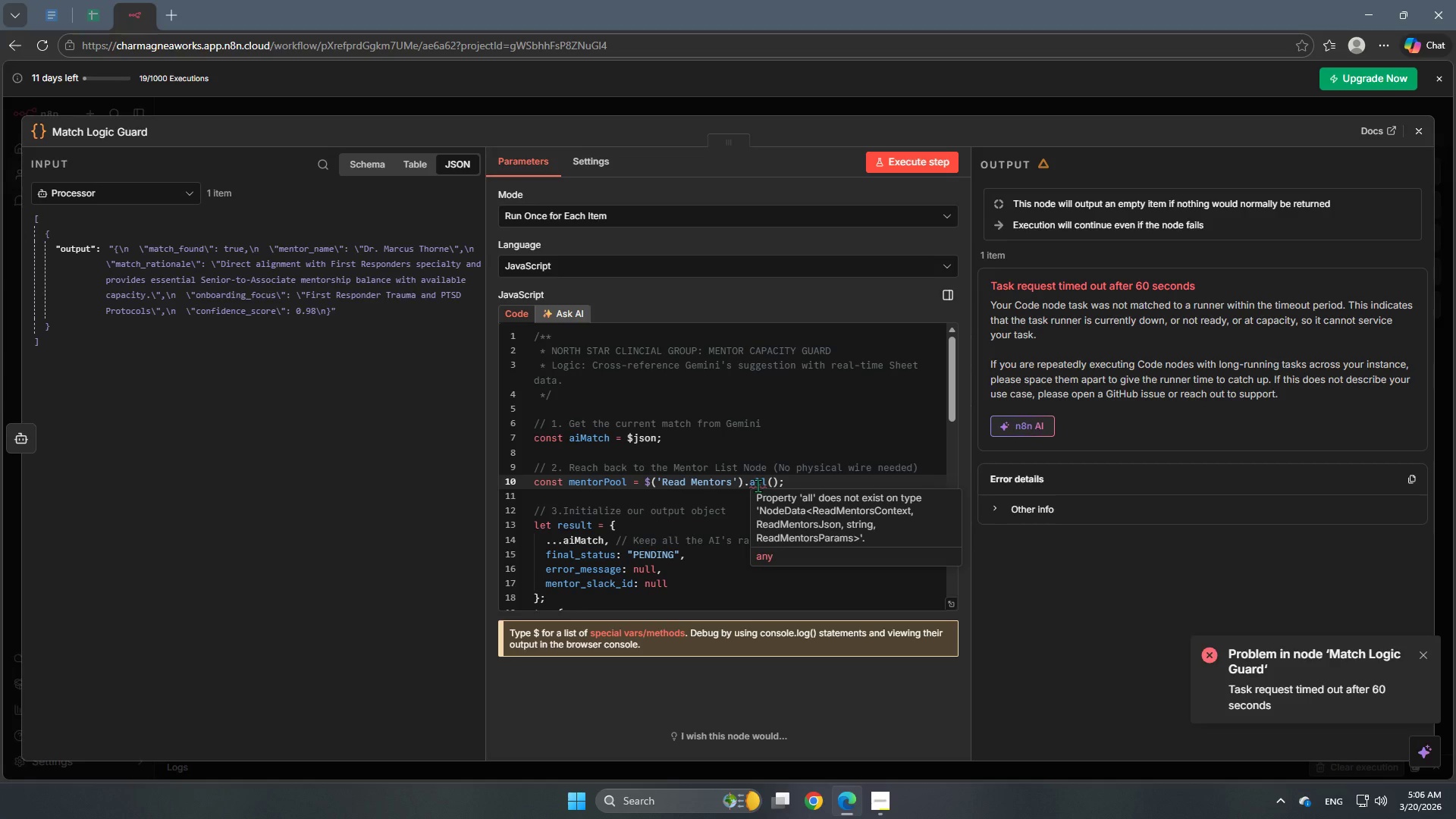 
scroll: coordinate [775, 511], scroll_direction: down, amount: 1.0
 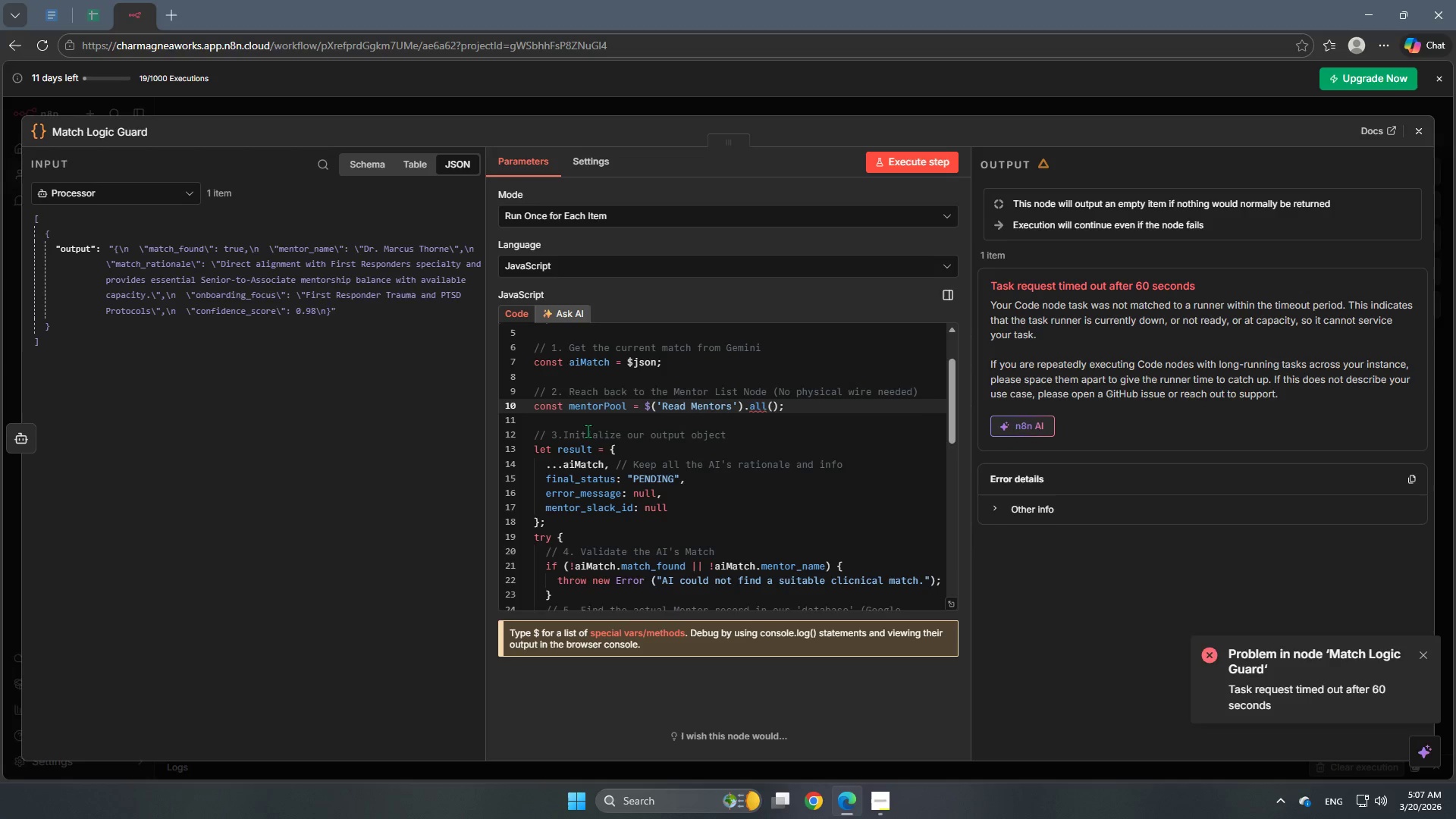 
left_click([598, 427])
 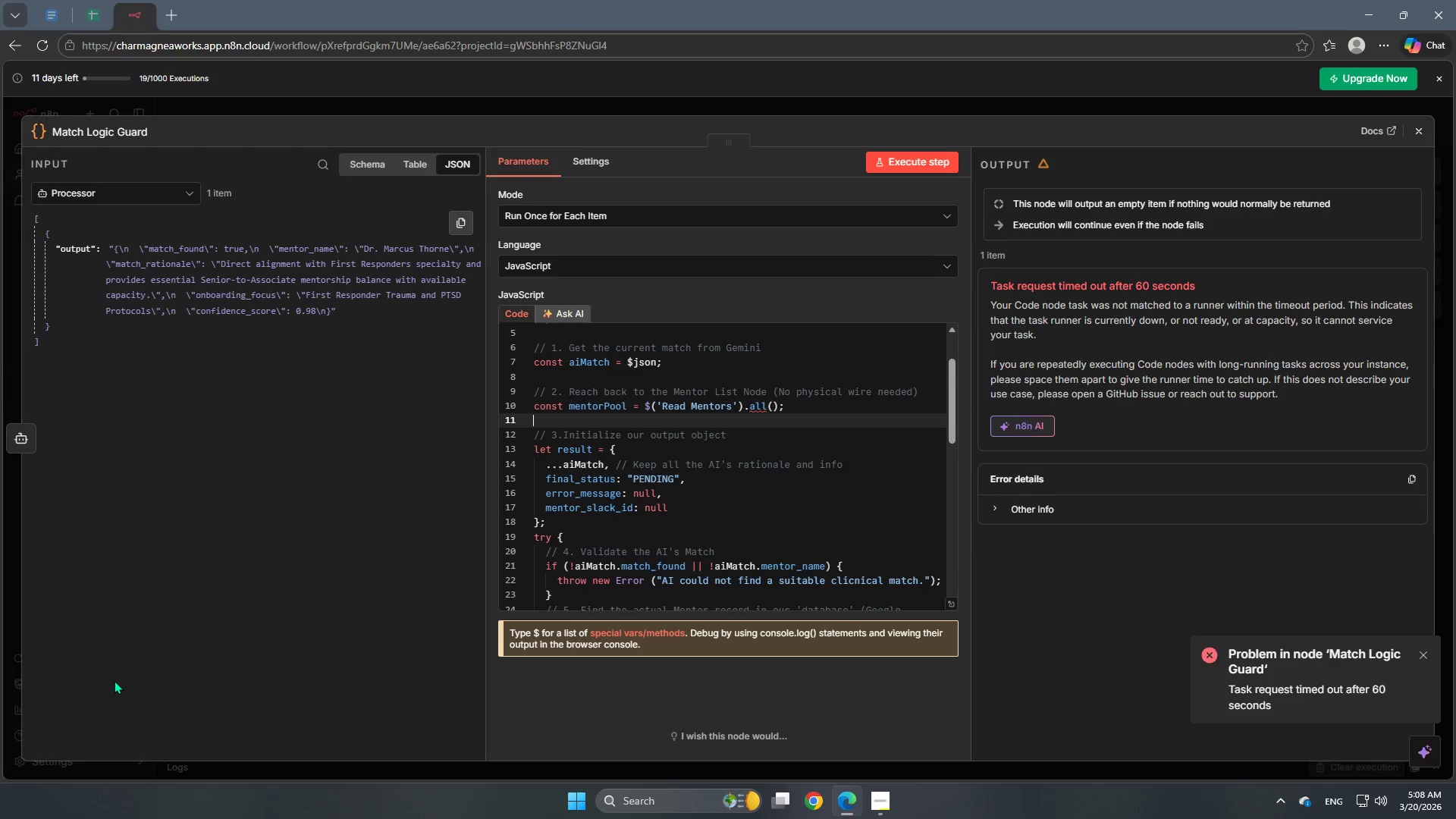 
wait(106.97)
 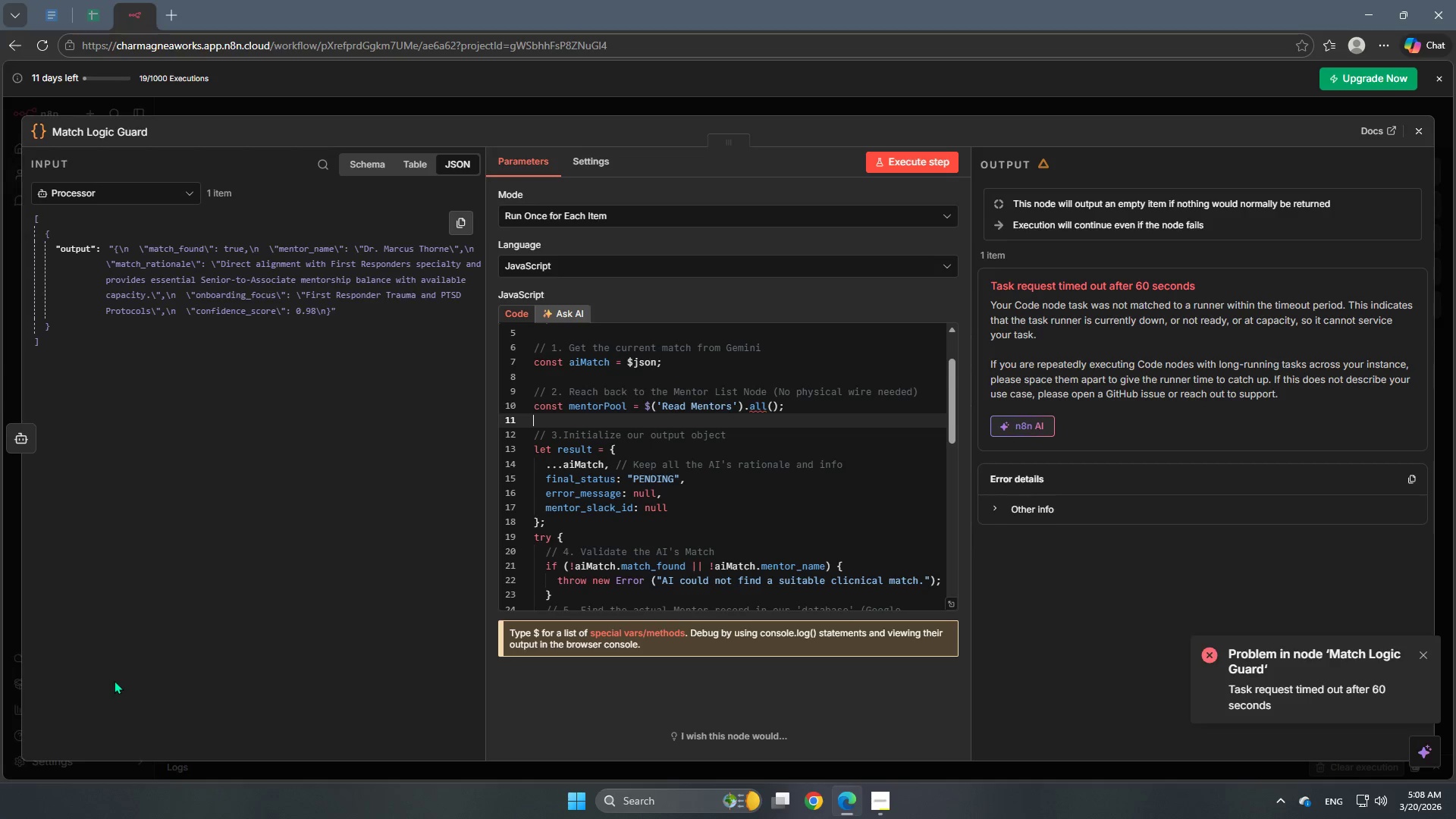 
scroll: coordinate [673, 460], scroll_direction: up, amount: 1.0
 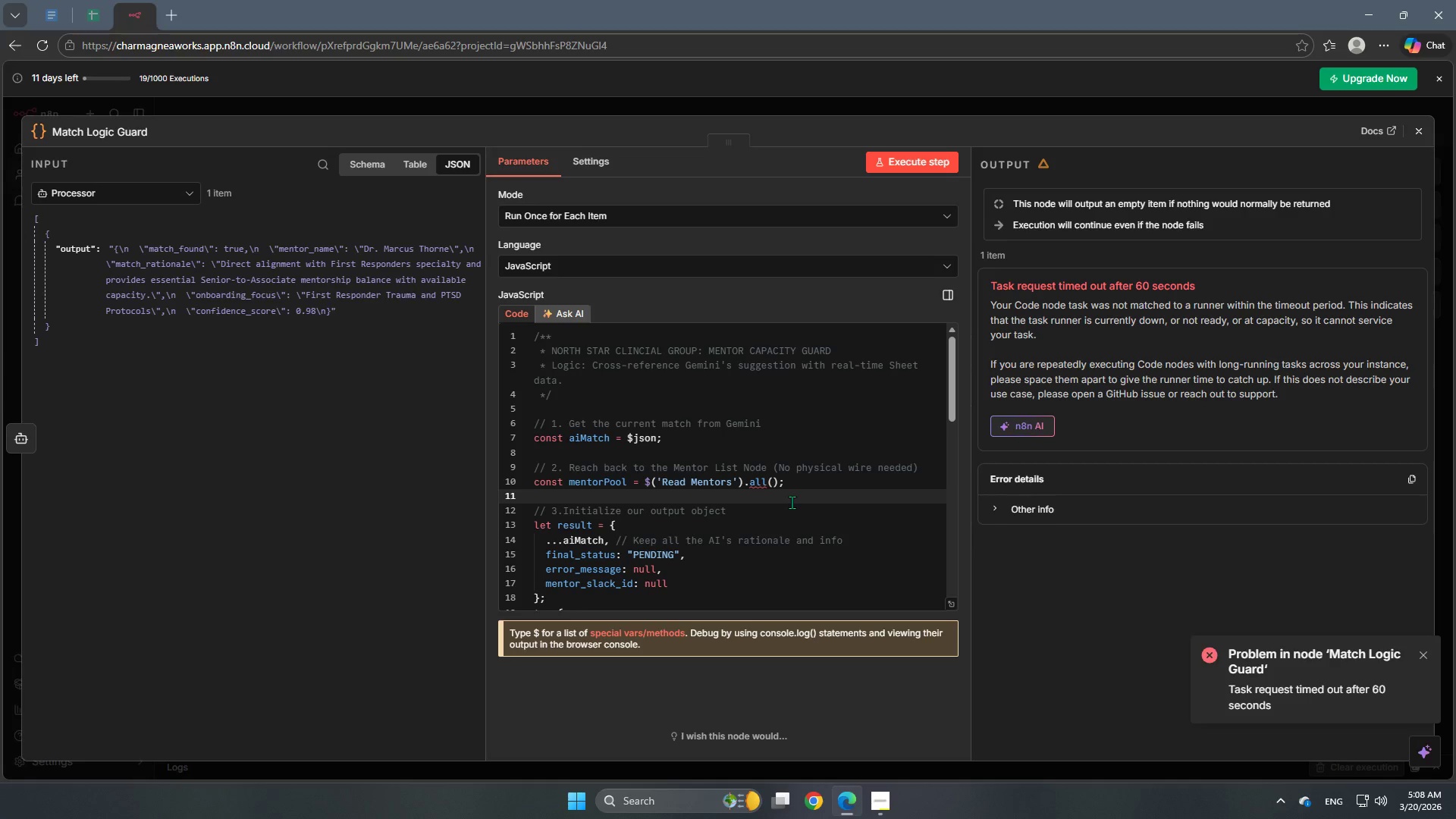 
wait(7.0)
 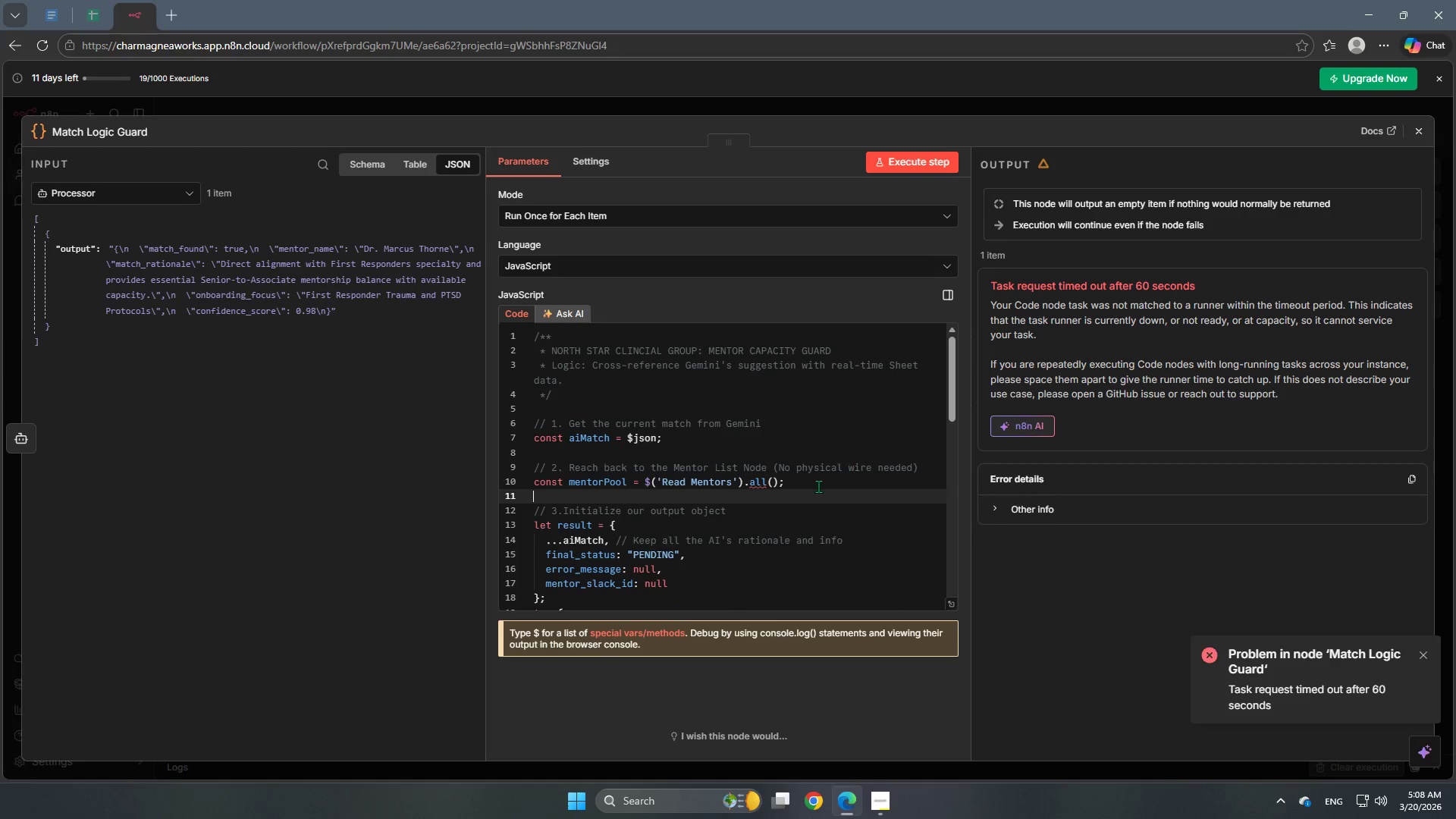 
left_click([723, 514])
 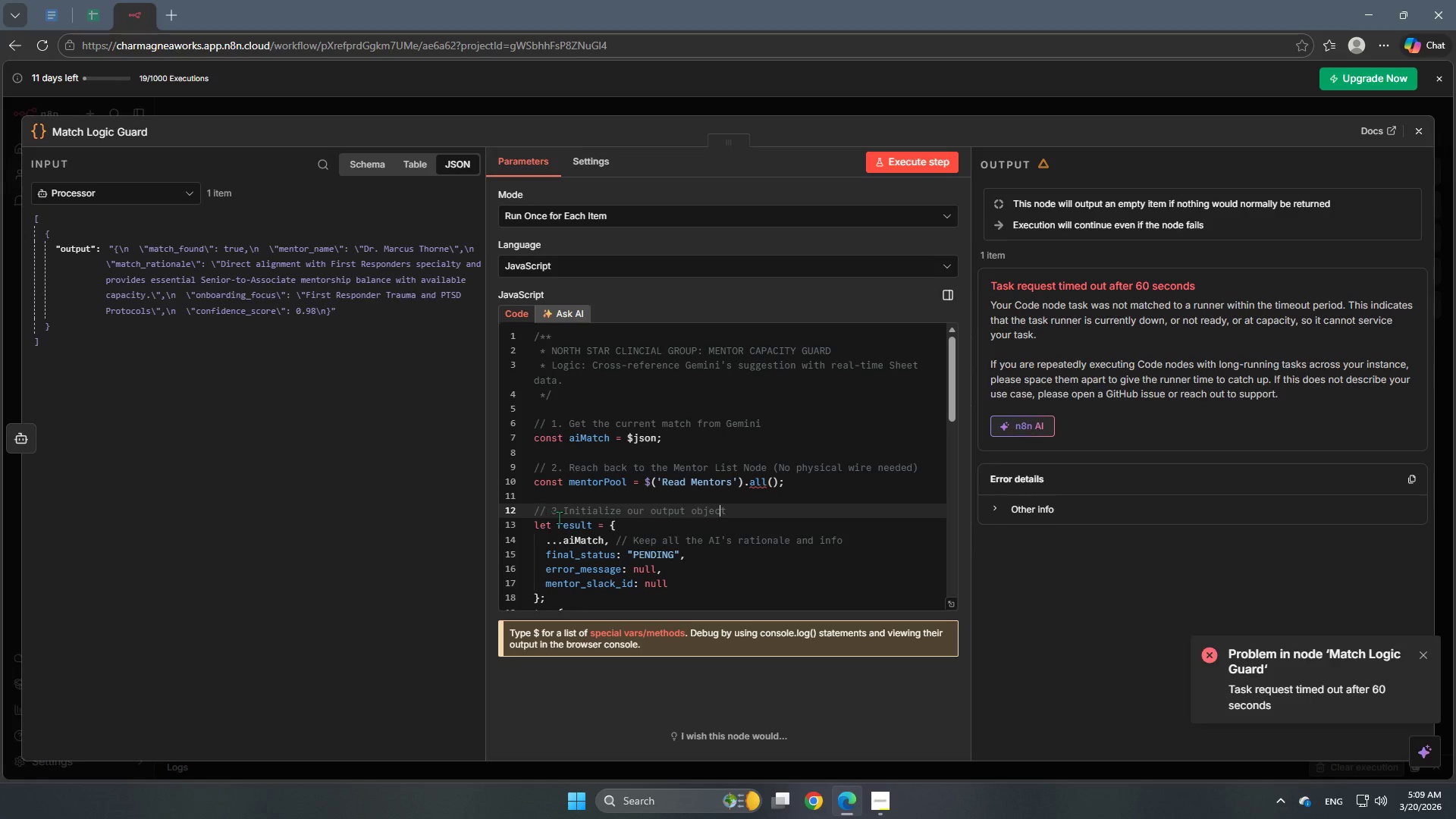 
scroll: coordinate [648, 532], scroll_direction: down, amount: 1.0
 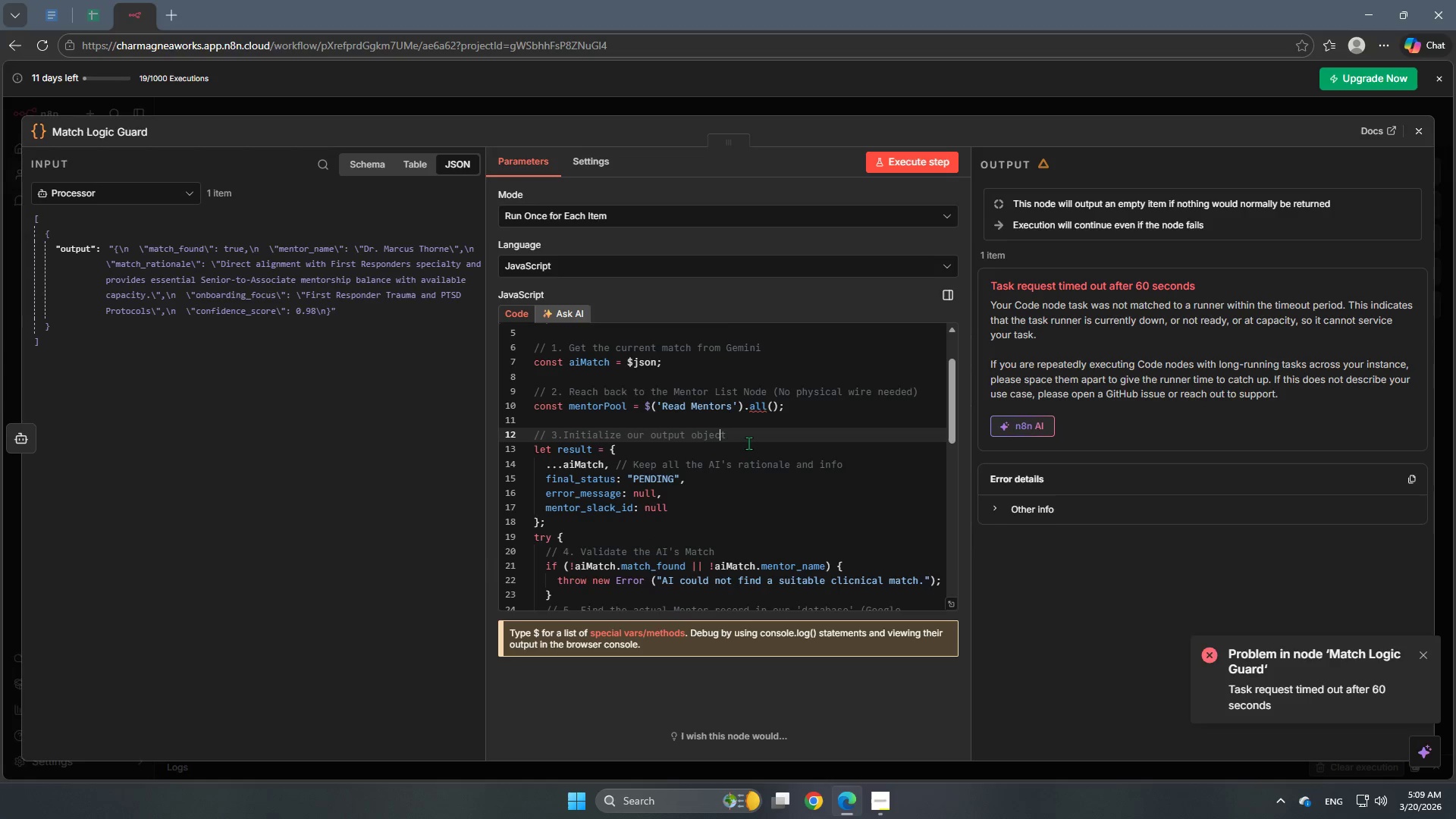 
left_click([754, 437])
 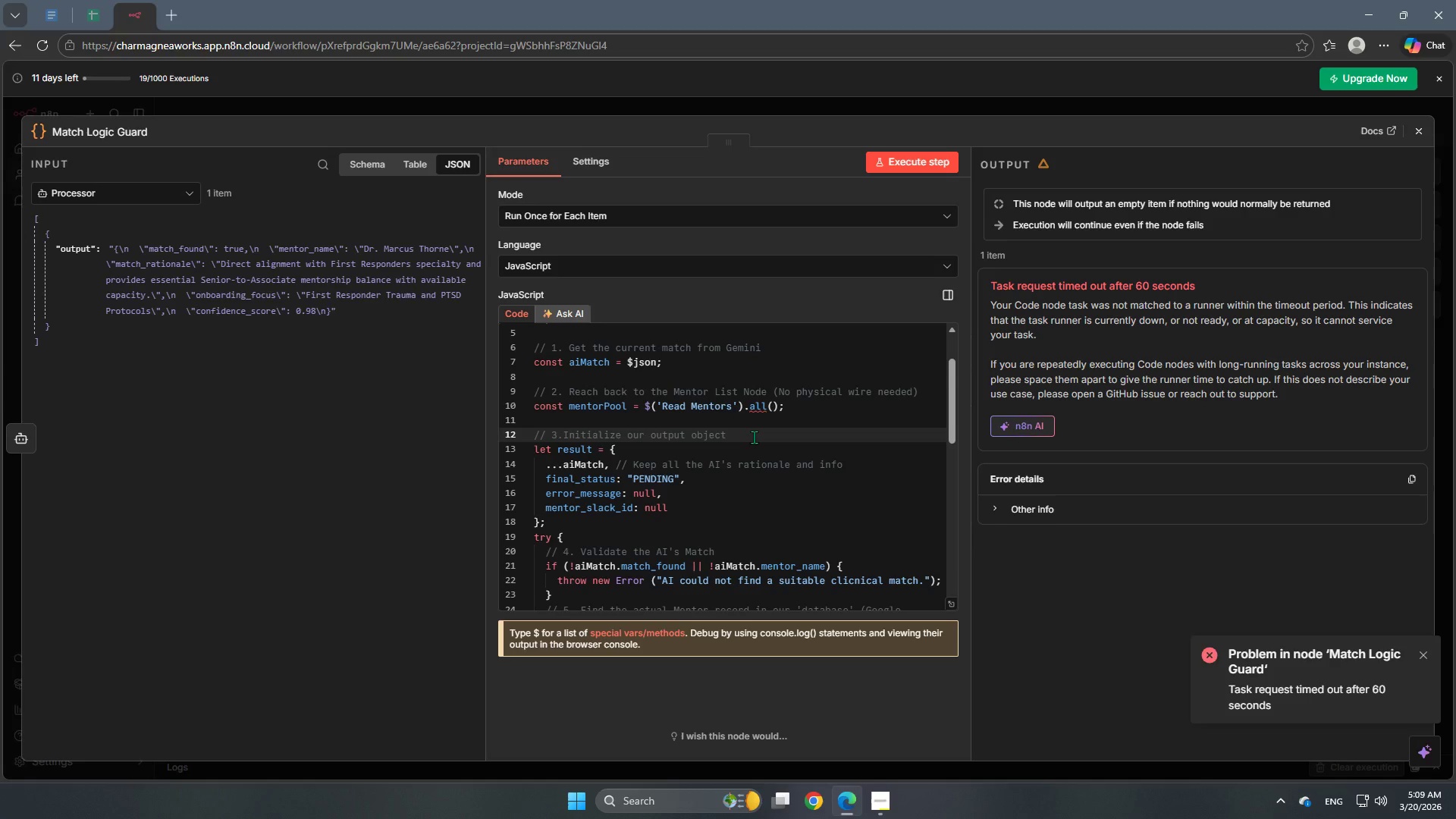 
hold_key(key=Backspace, duration=0.91)
 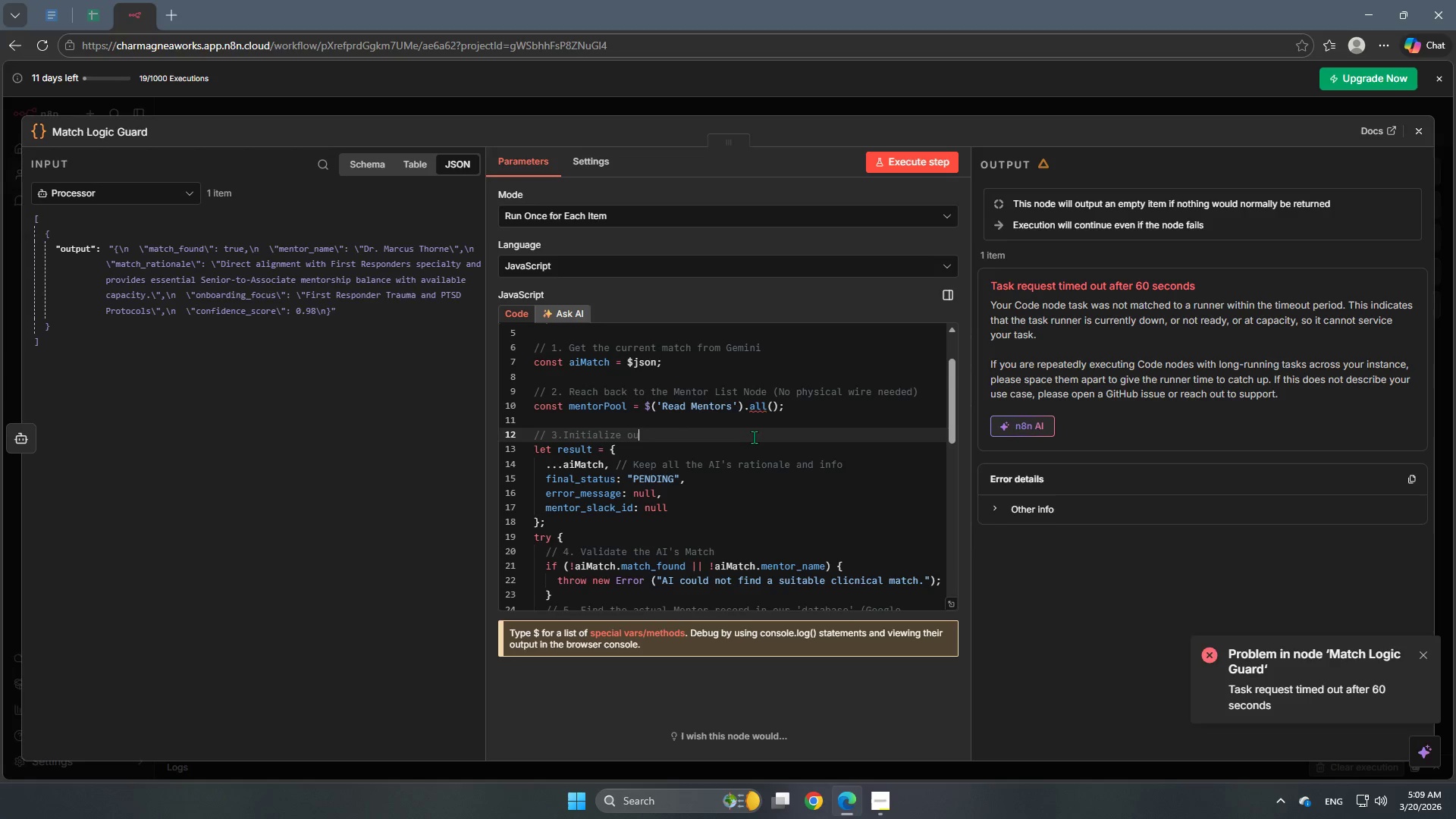 
hold_key(key=Backspace, duration=0.33)
 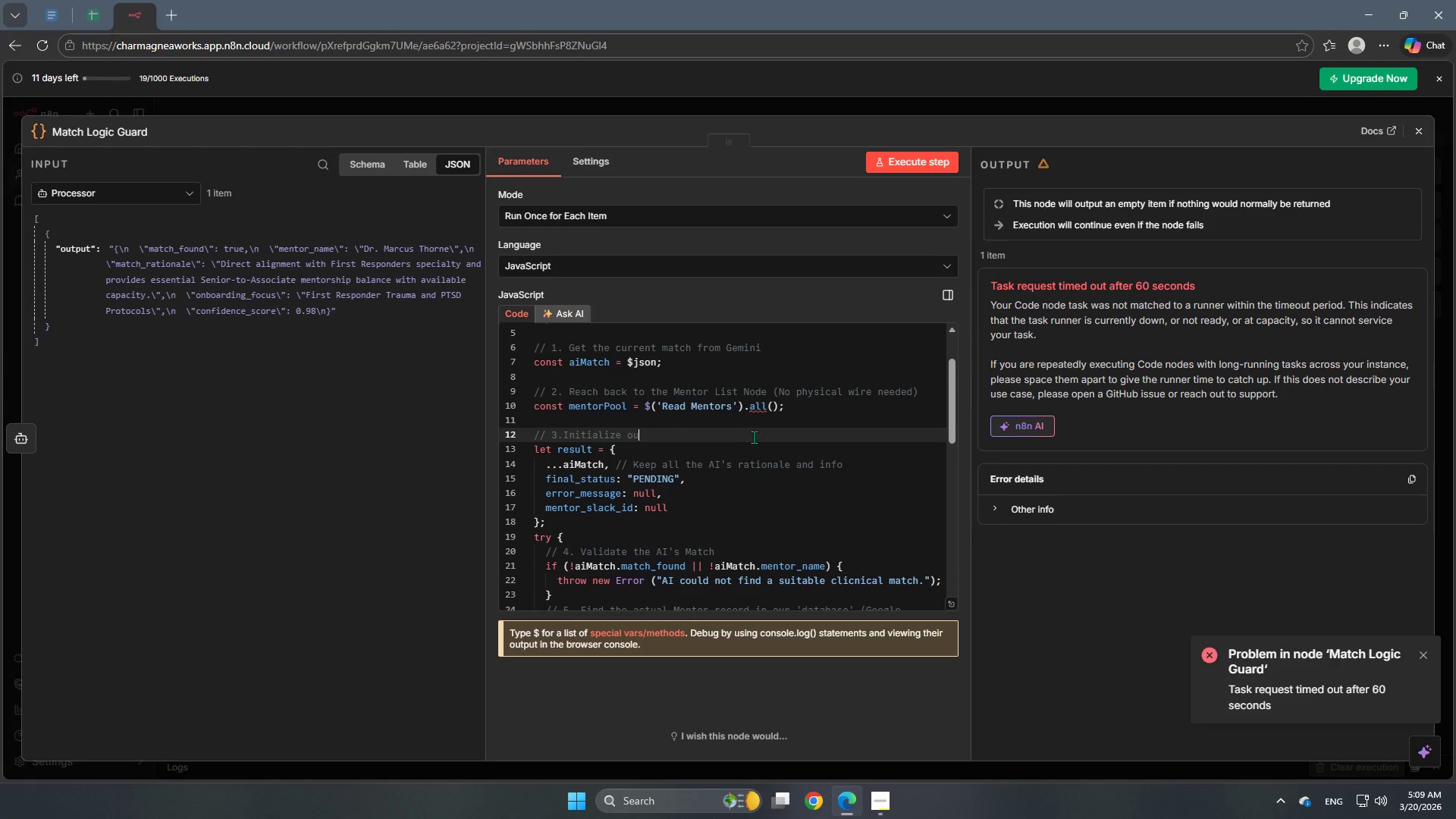 
key(Backspace)
 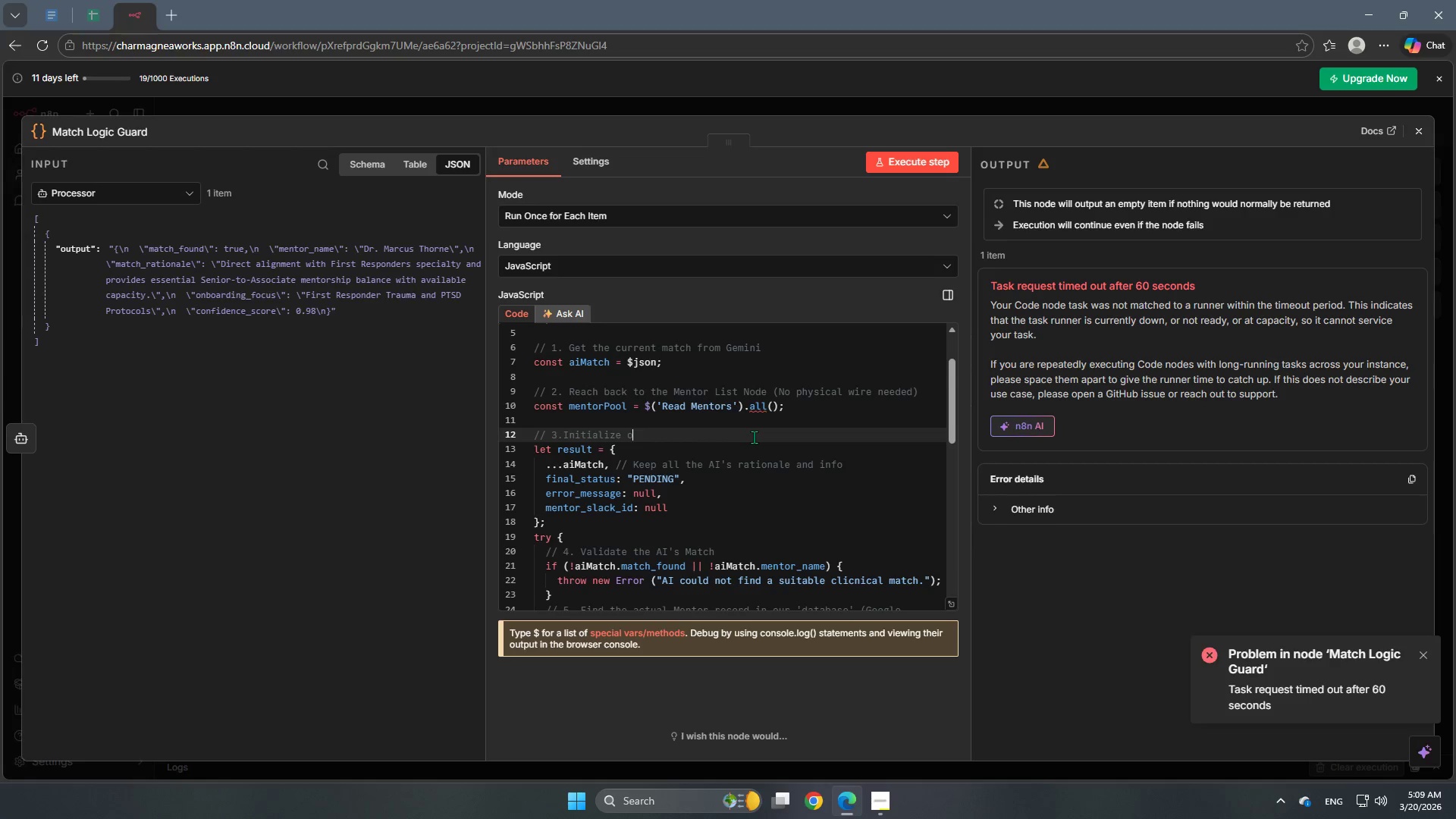 
key(Backspace)
 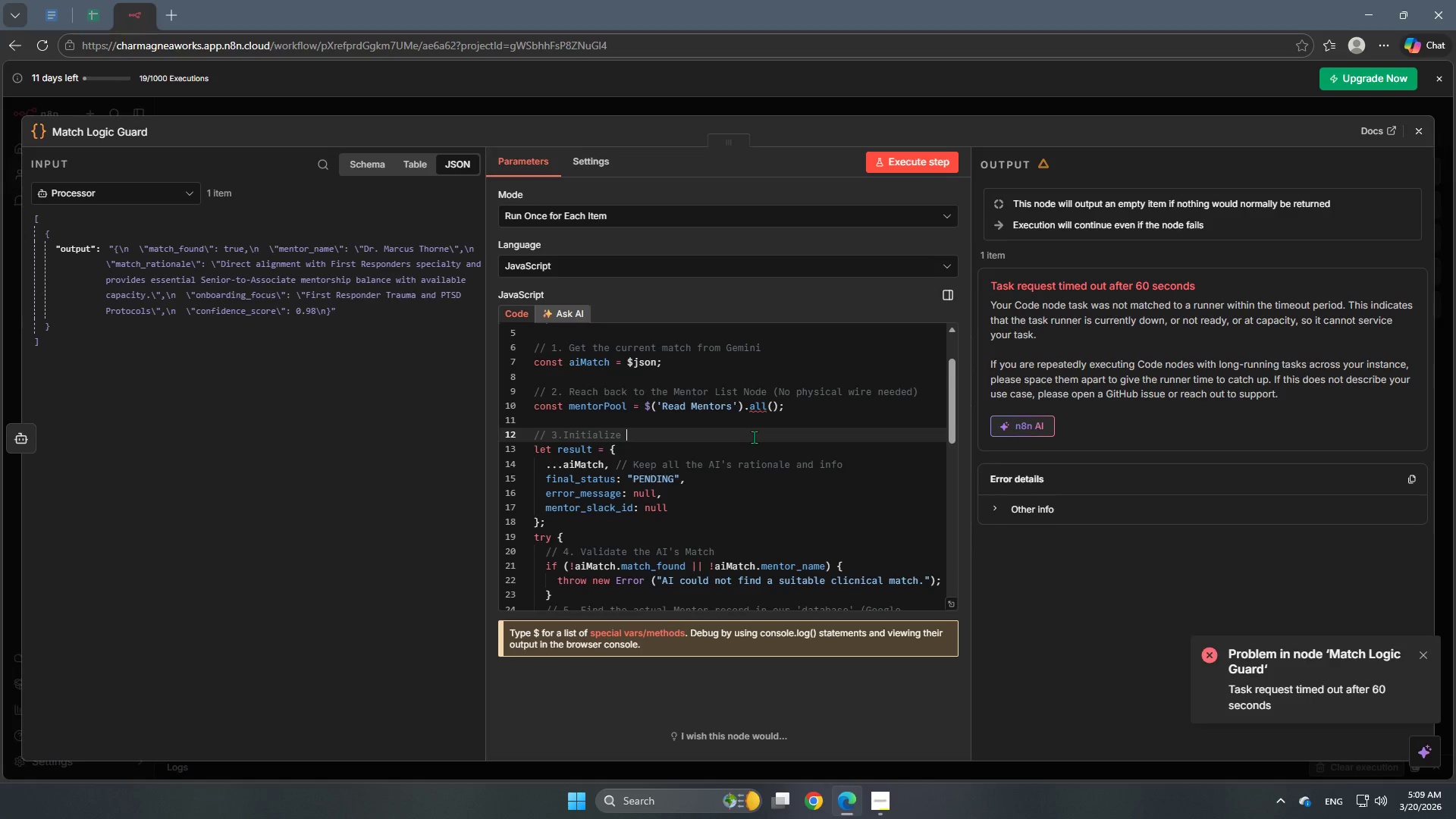 
type(the result (We use "" instead of null to avaoid Type error)
 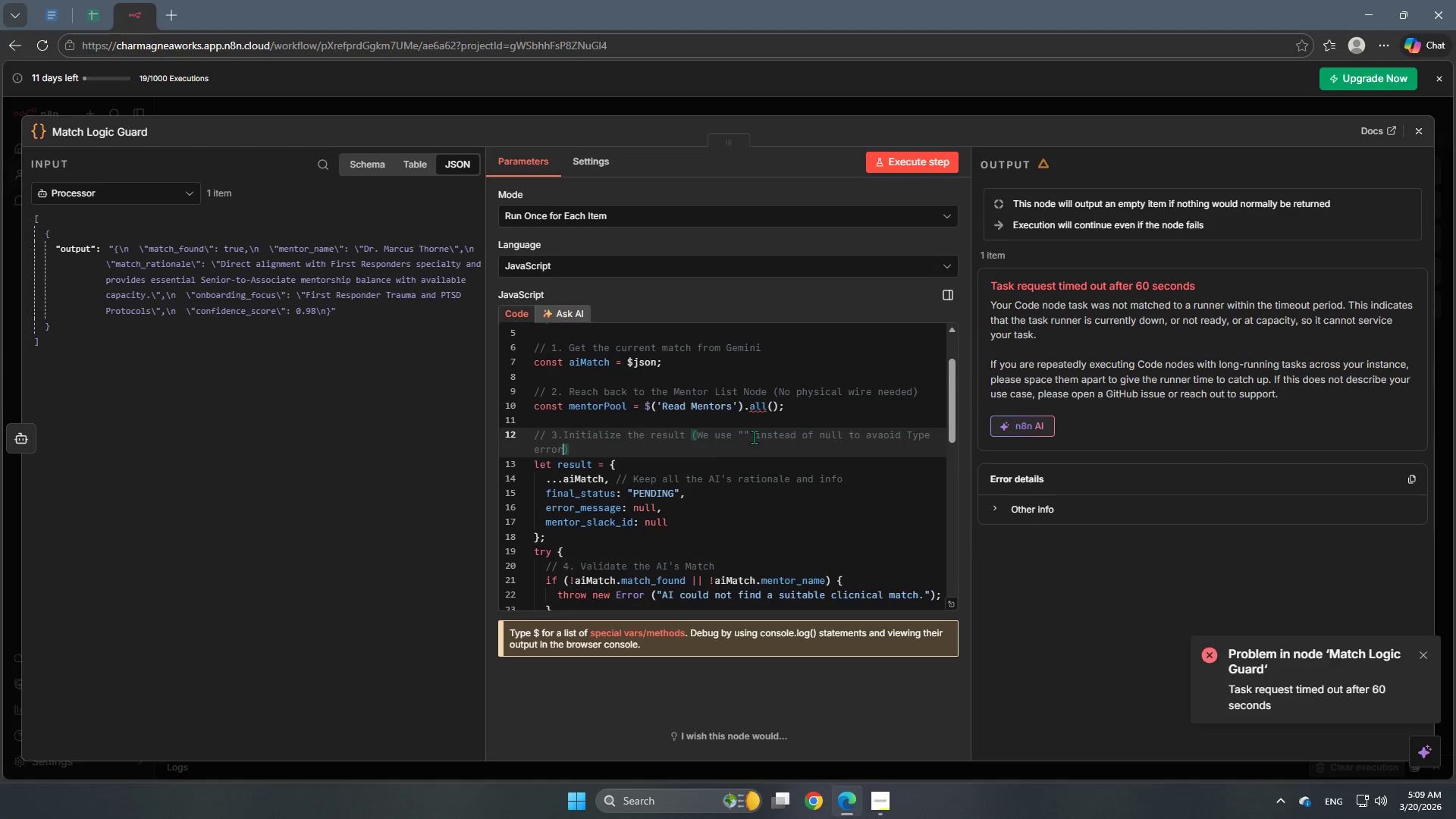 
left_click([733, 444])
 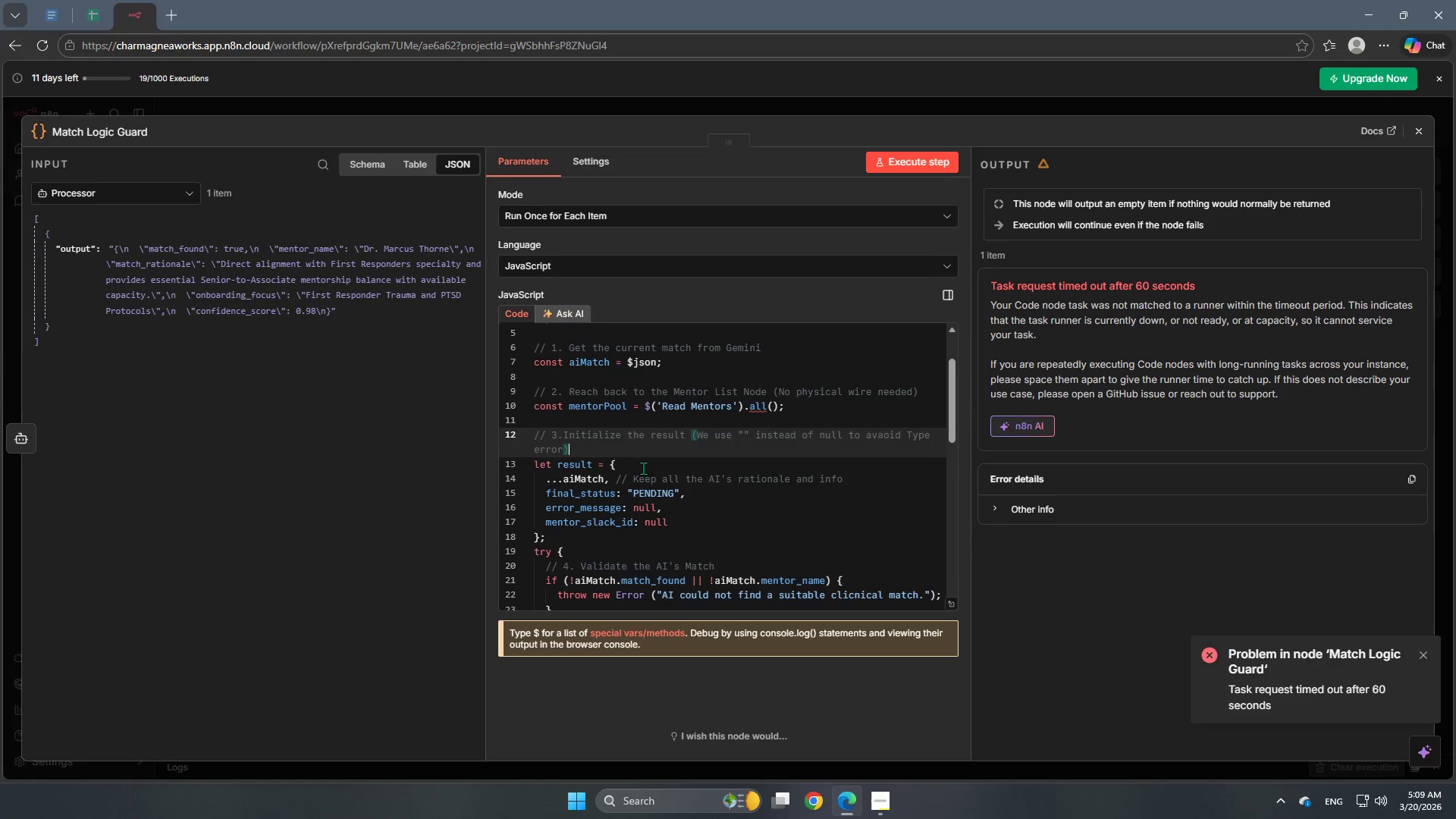 
wait(20.72)
 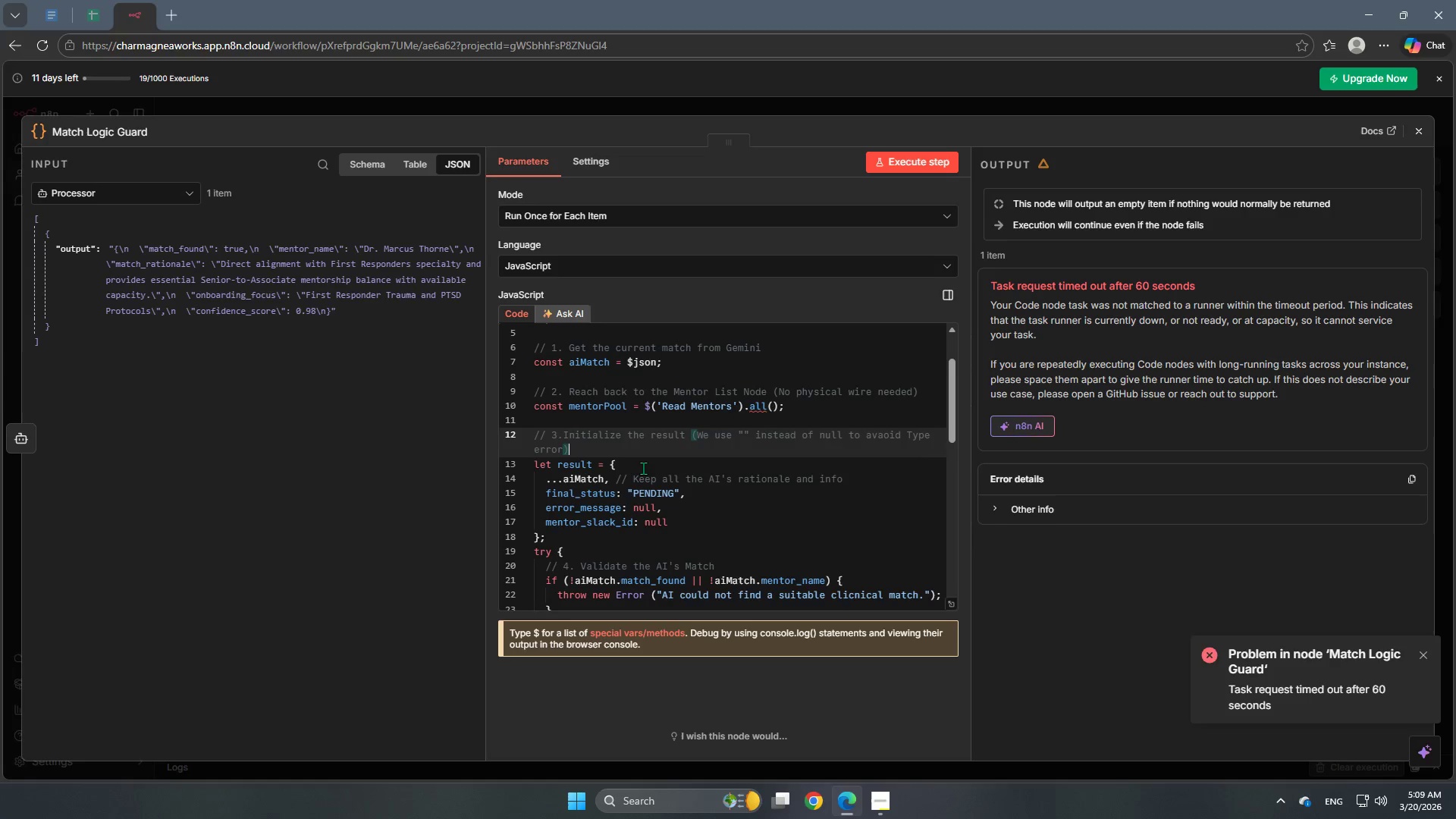 
left_click_drag(start_coordinate=[854, 482], to_coordinate=[619, 479])
 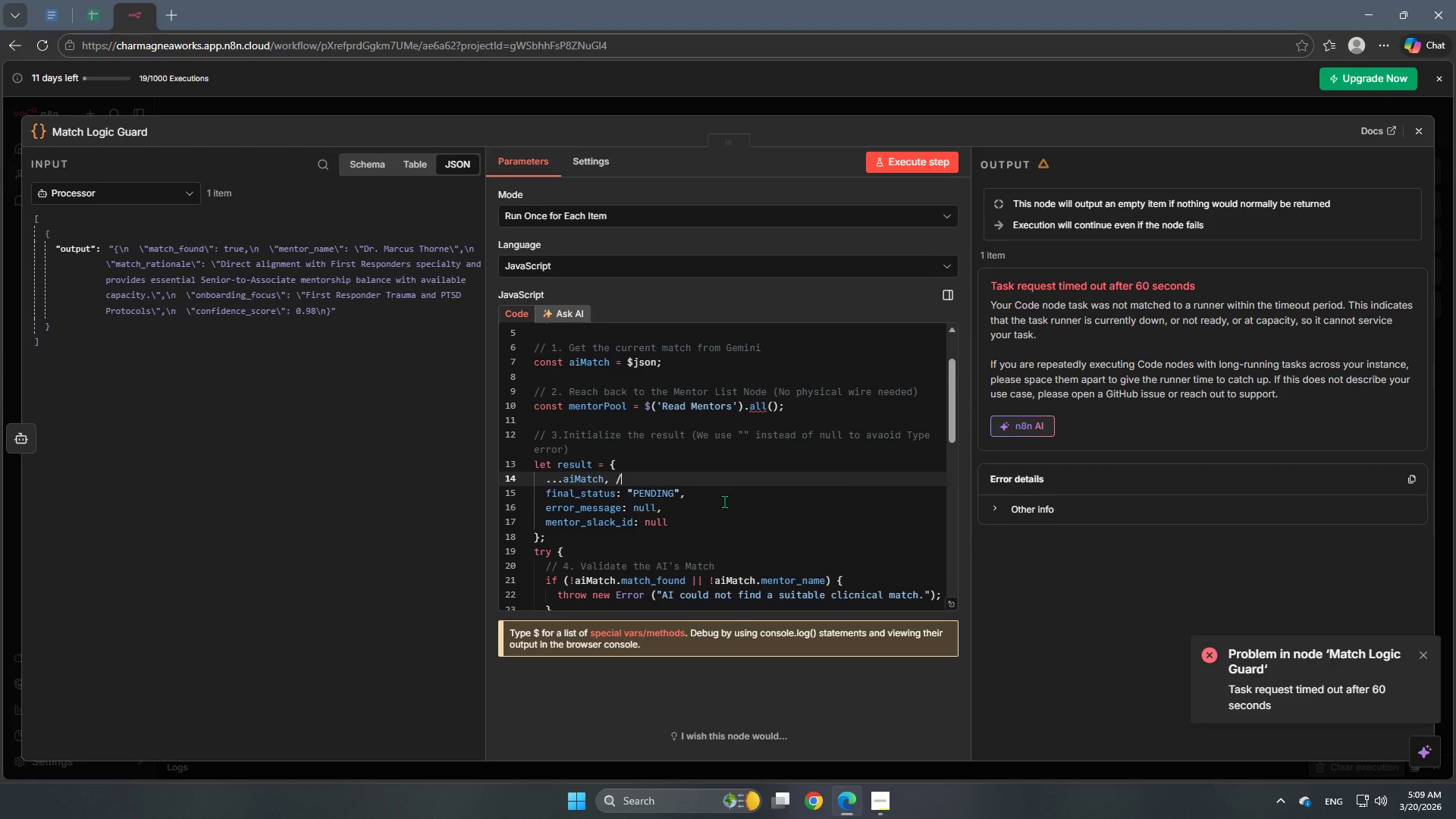 
key(Backspace)
 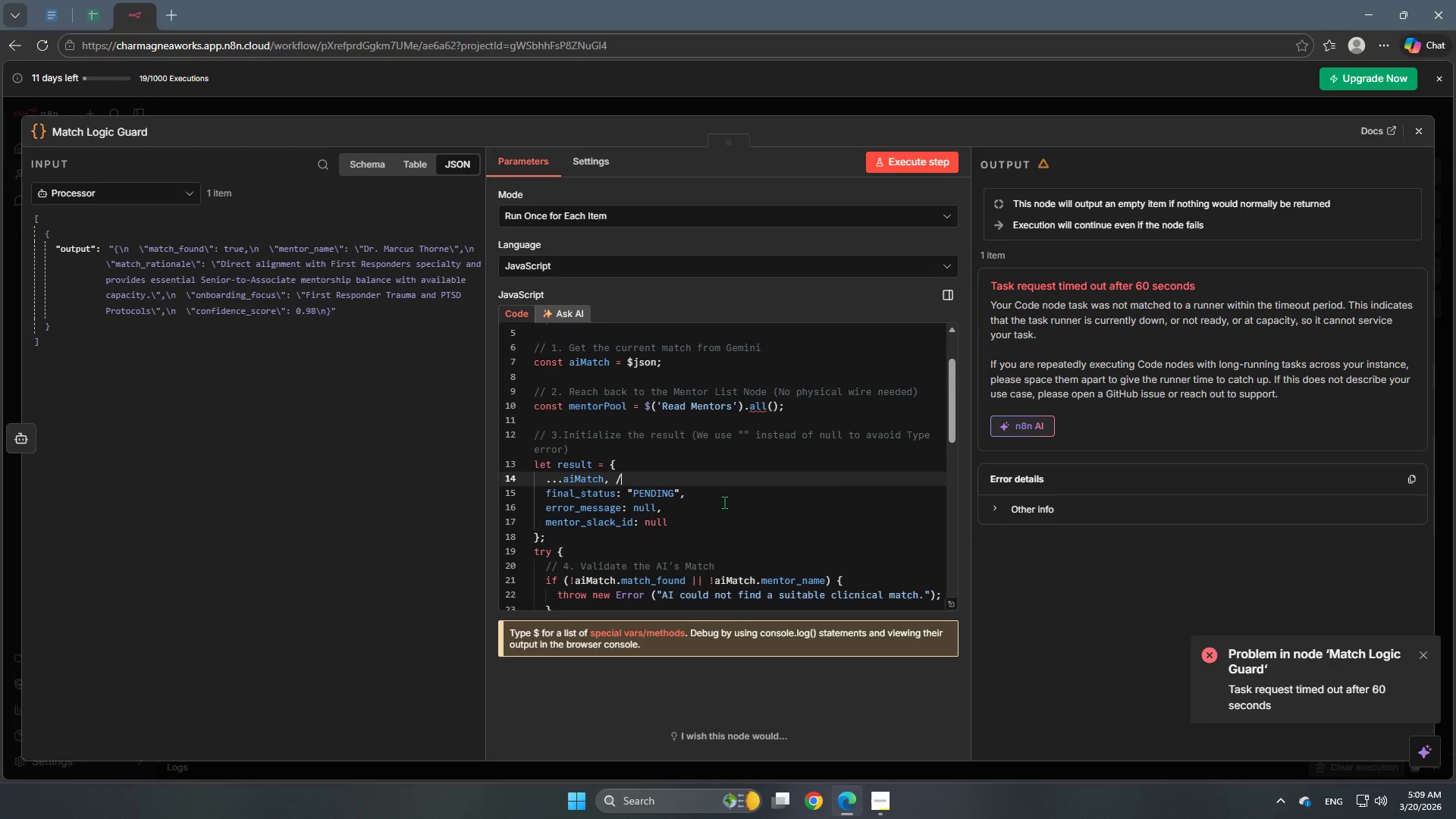 
key(Backspace)
 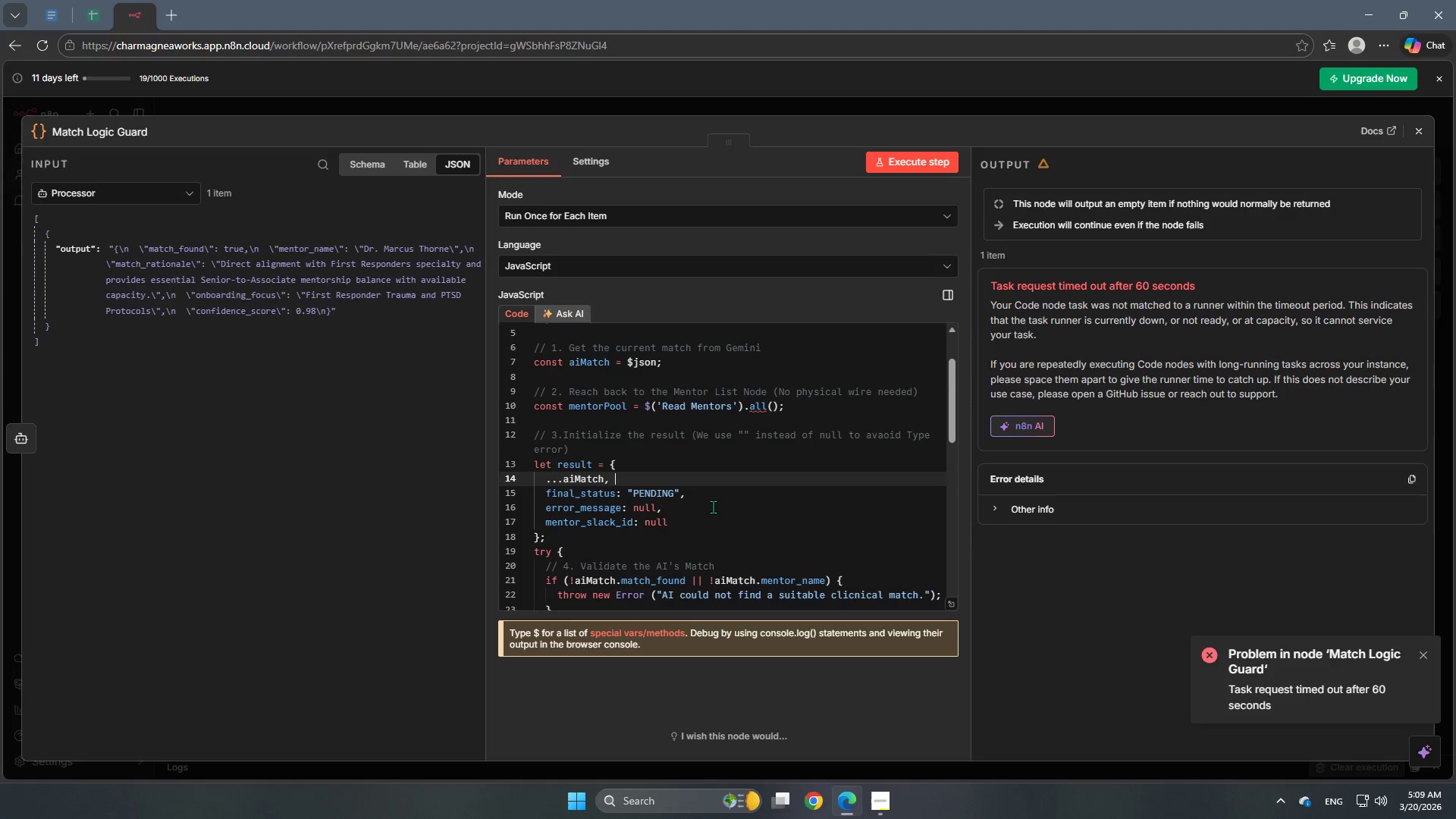 
scroll: coordinate [713, 507], scroll_direction: down, amount: 1.0
 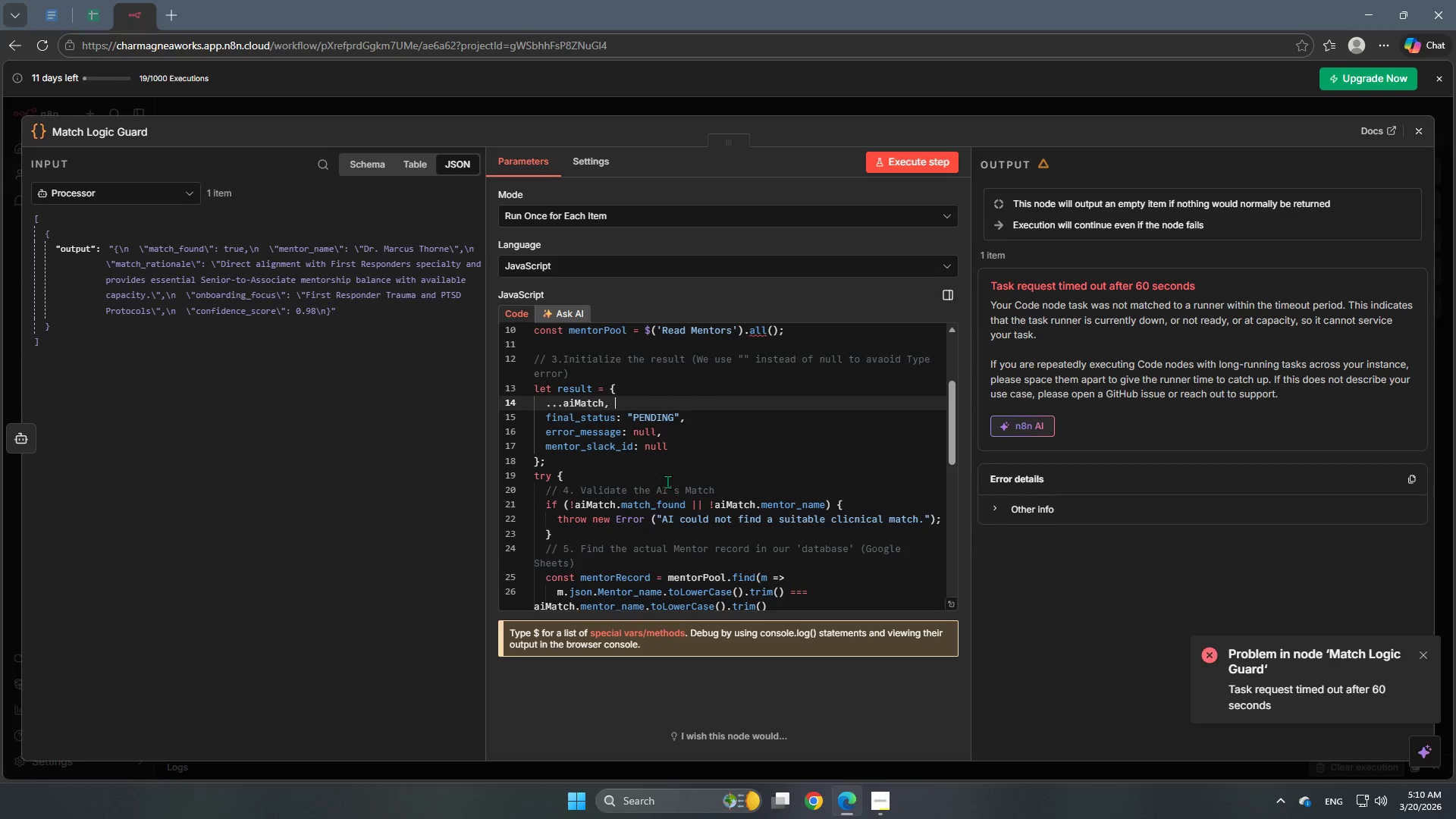 
left_click([667, 428])
 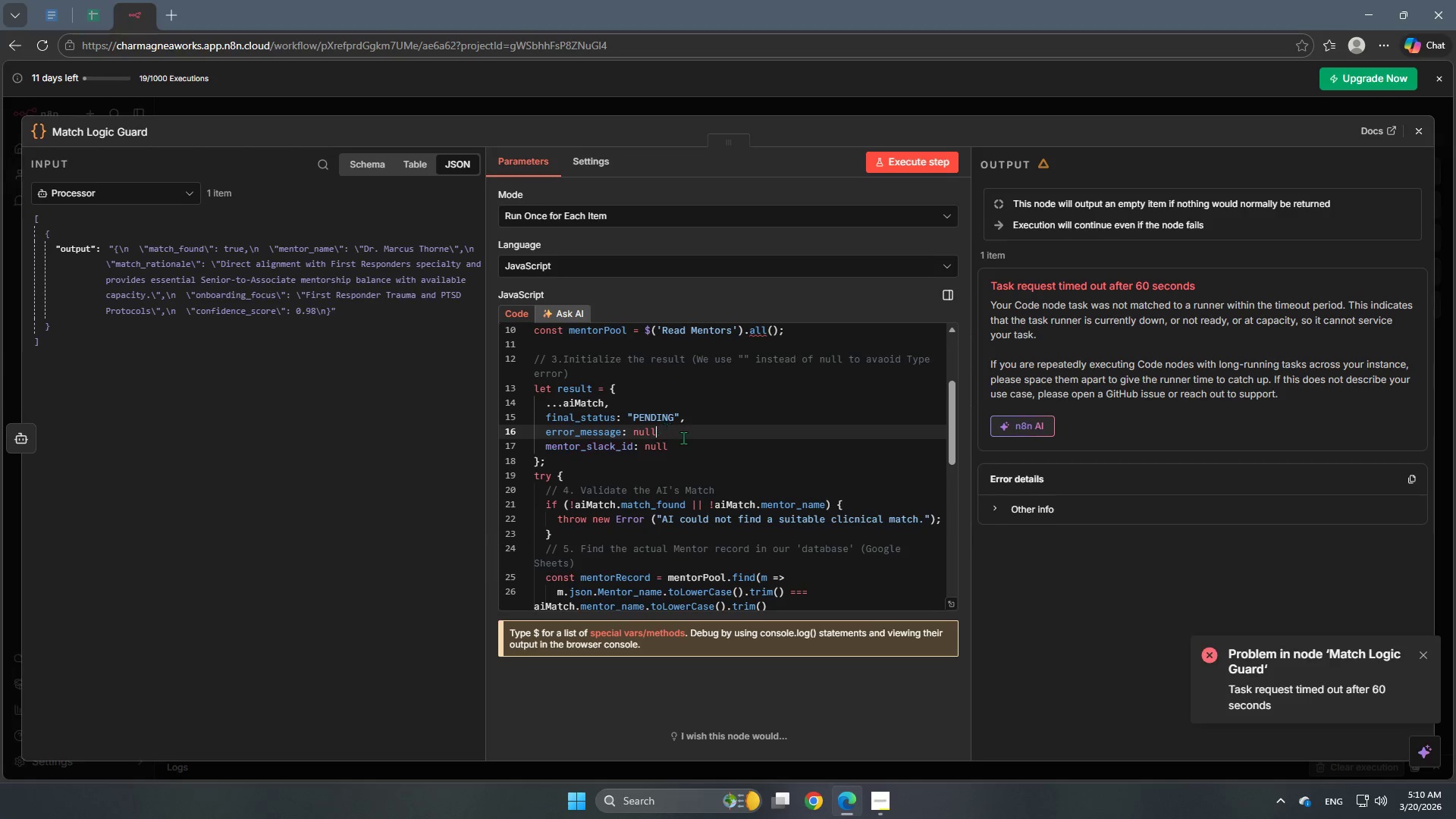 
key(Backspace)
 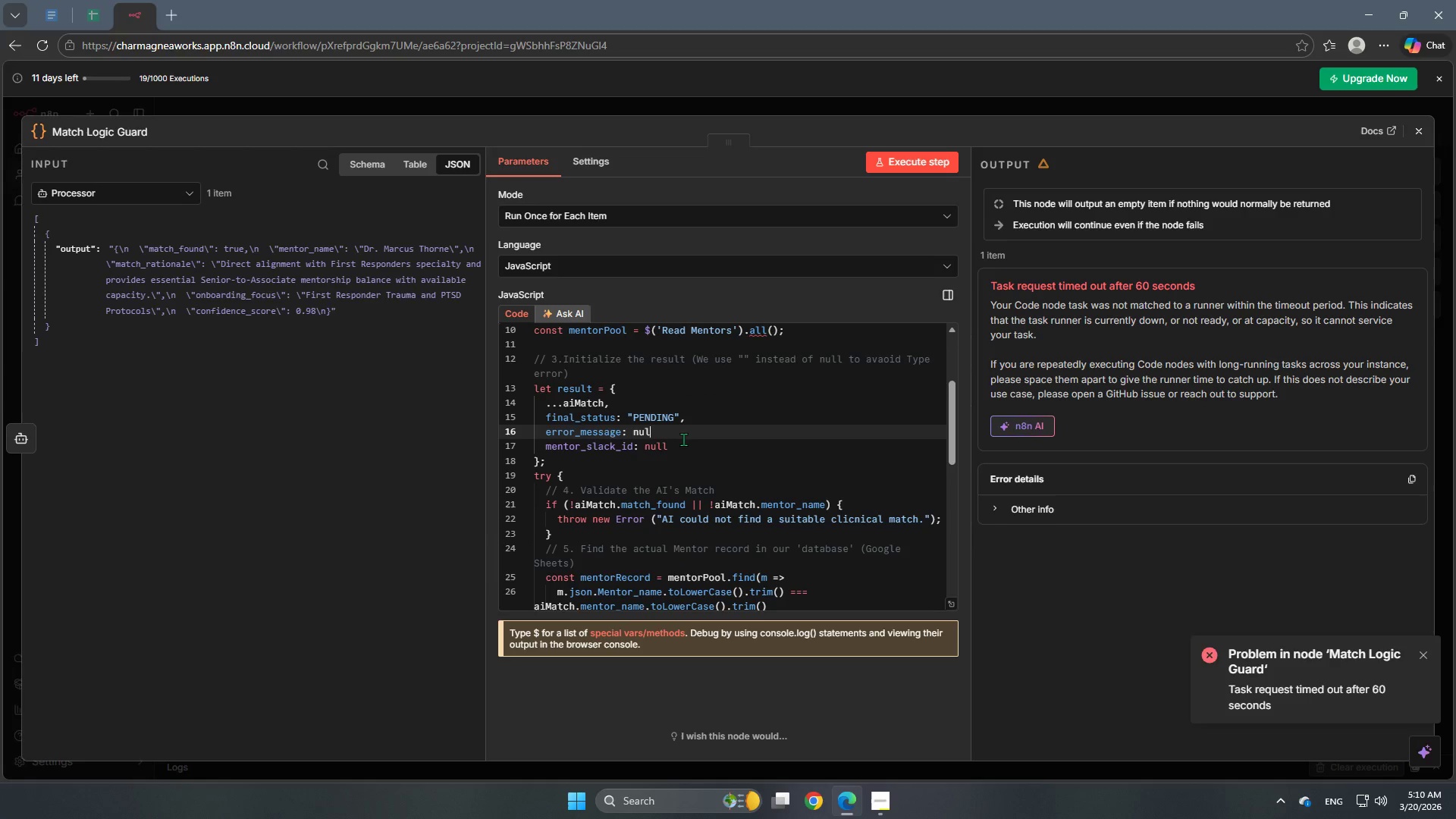 
key(Backspace)
 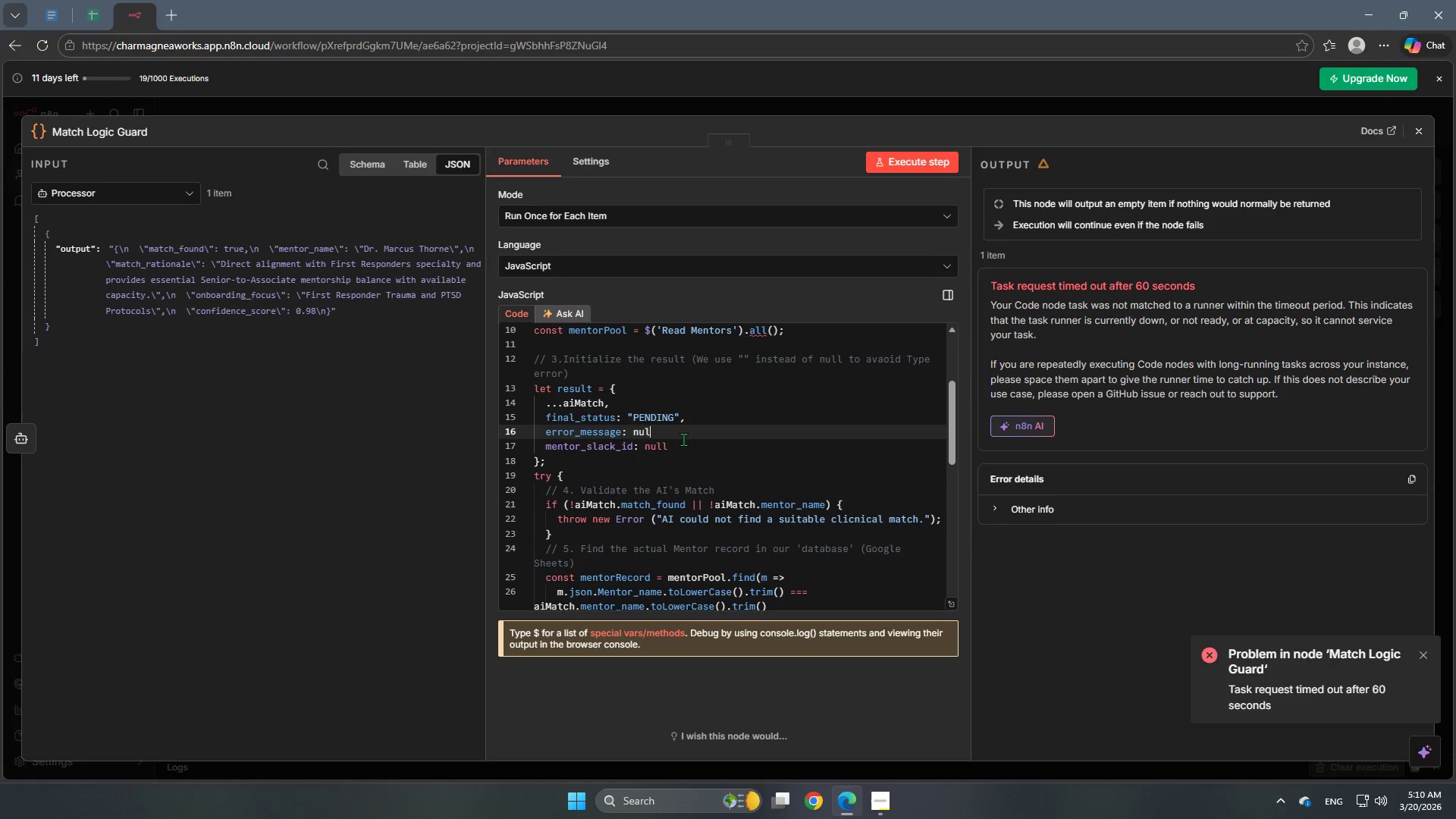 
key(Backspace)
 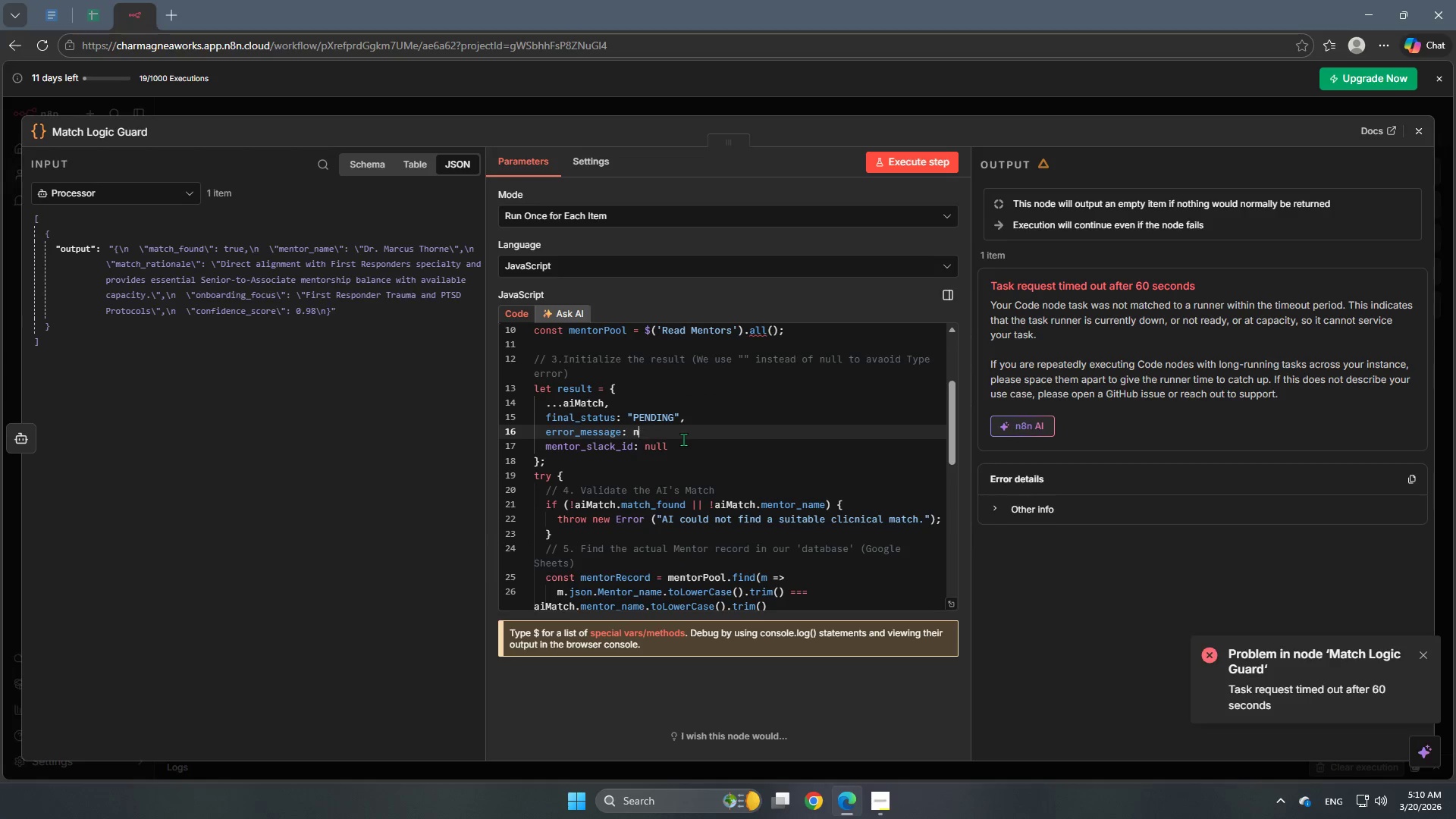 
key(Backspace)
 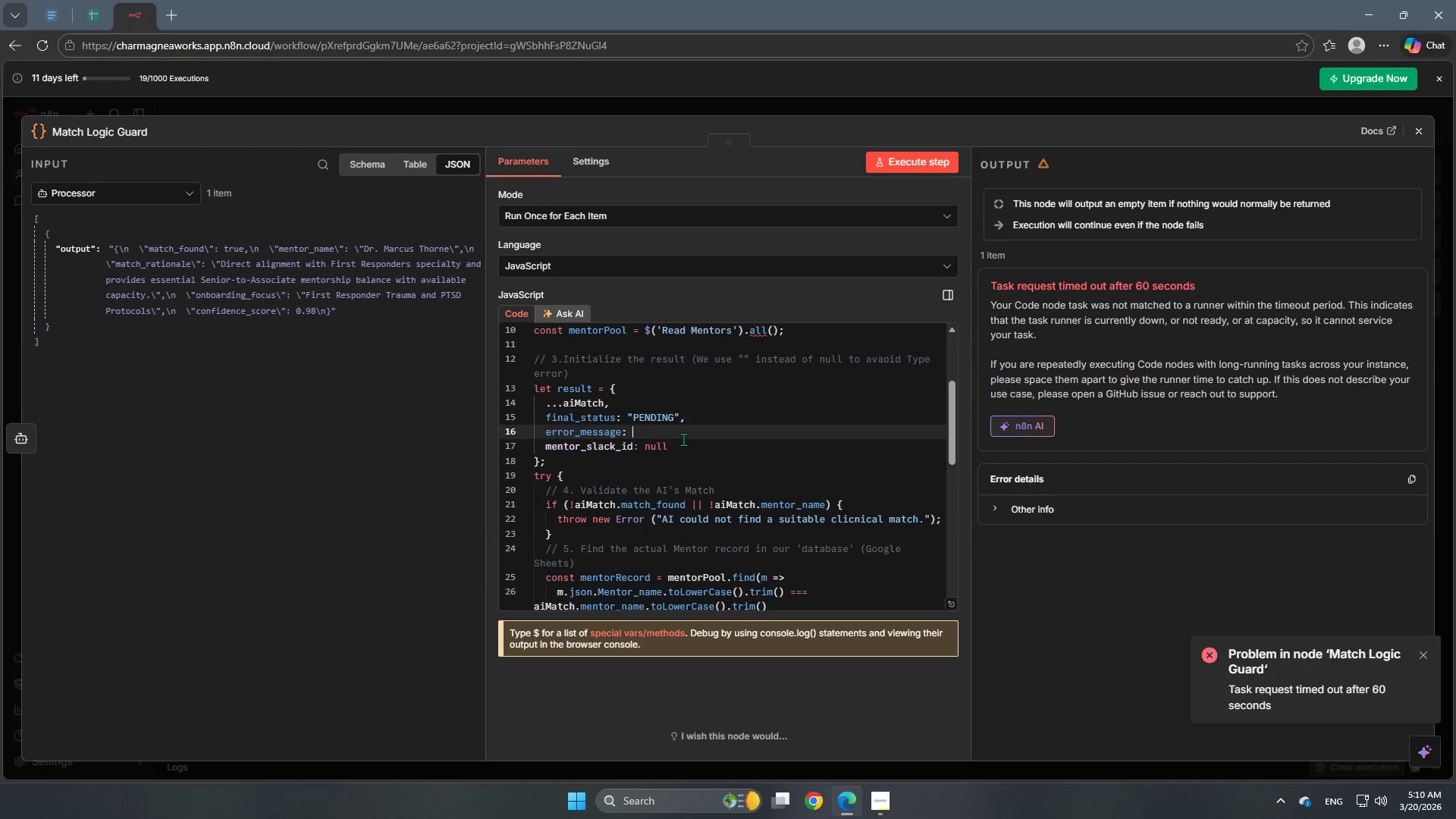 
key(Backspace)
 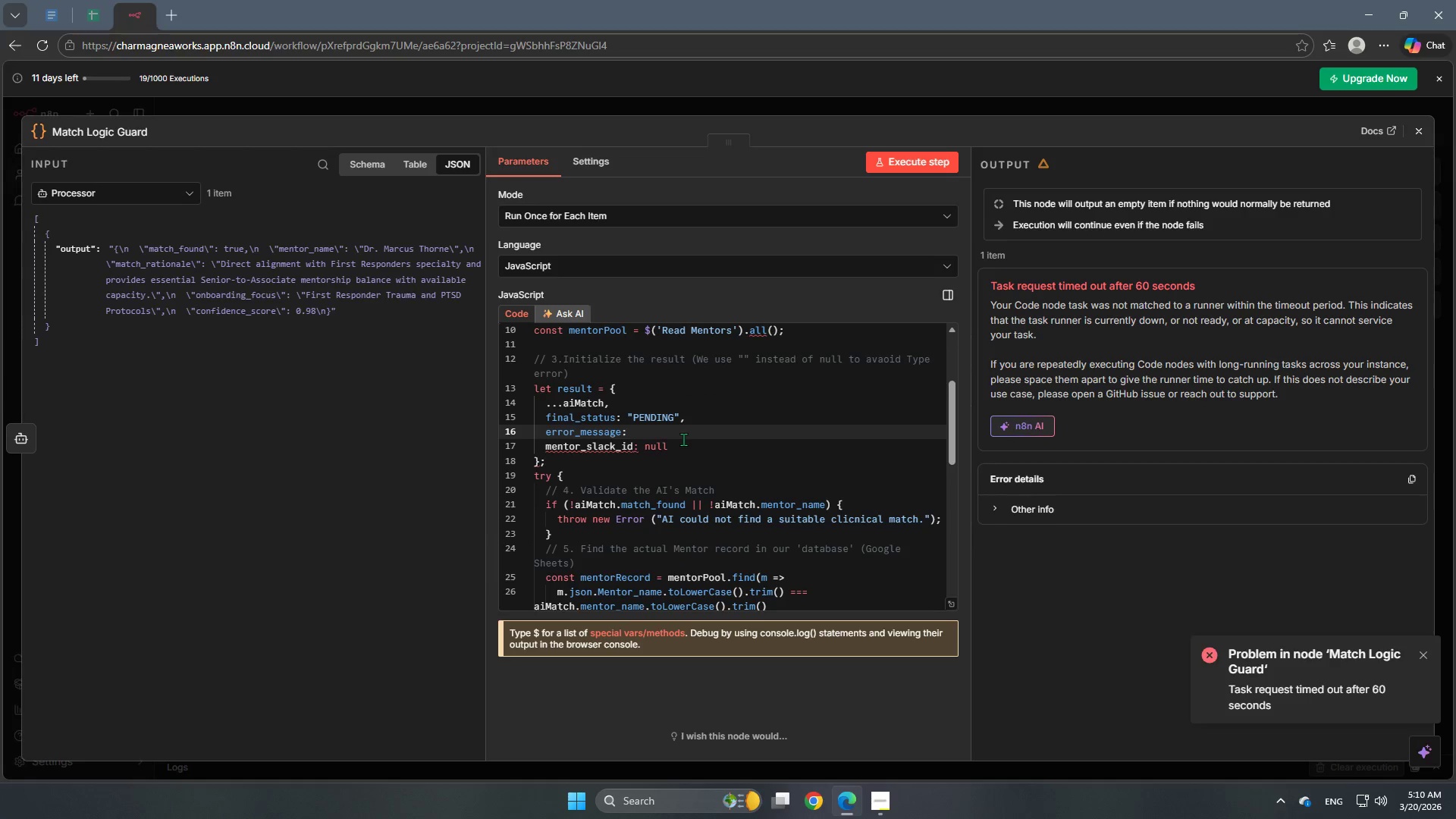 
key(Shift+Quote)
 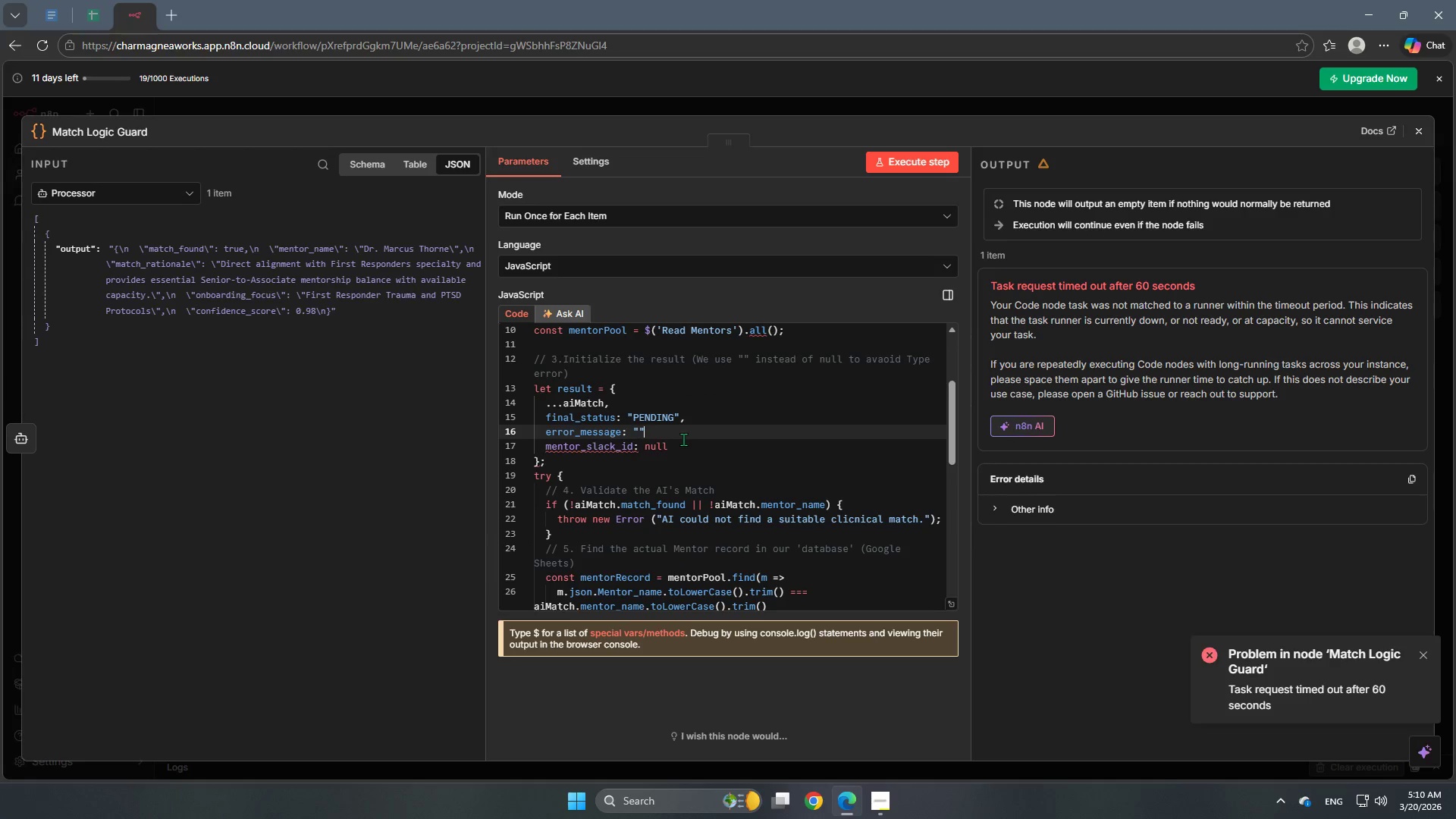 
key(Shift+Quote)
 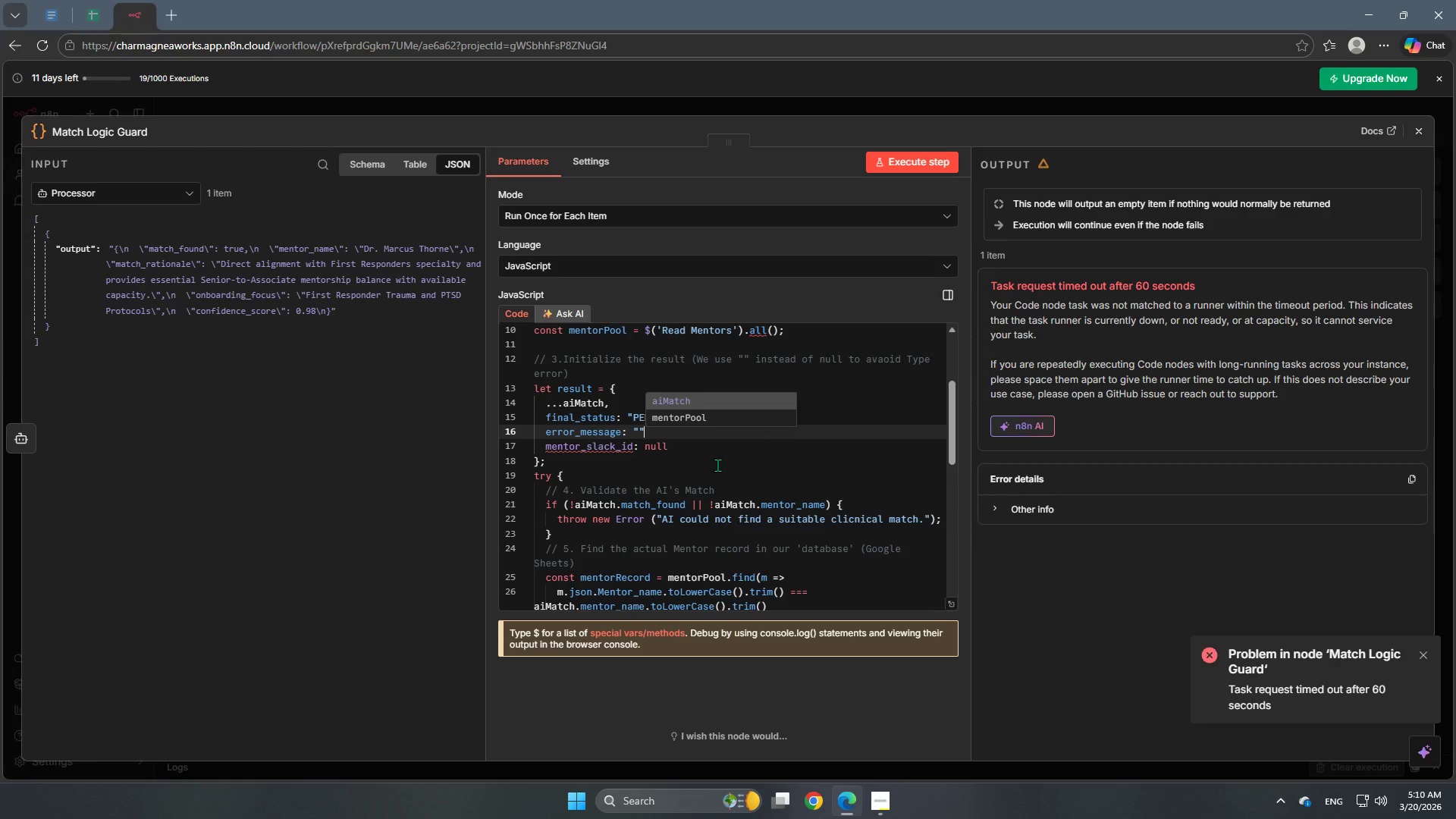 
wait(5.25)
 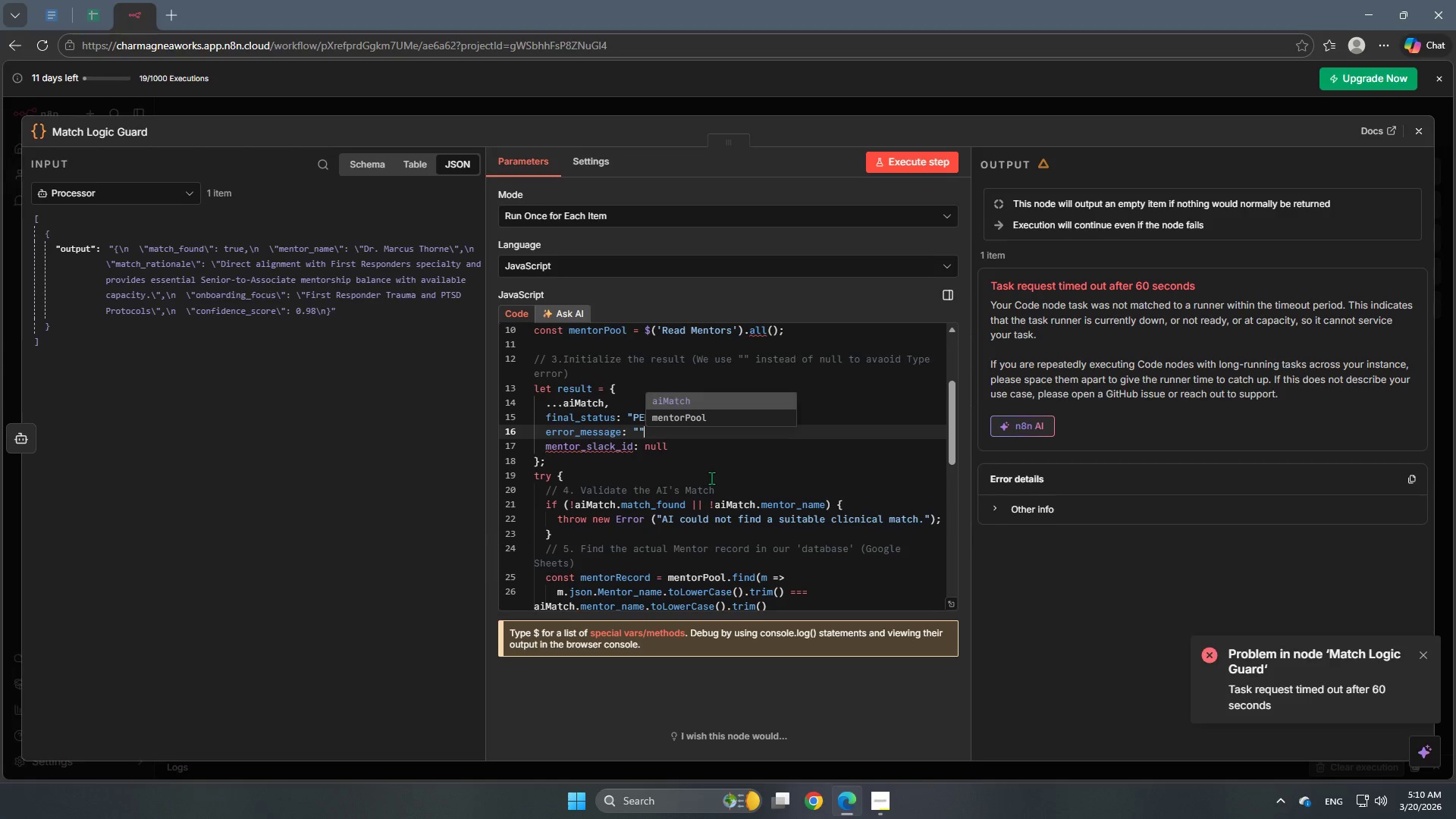 
left_click([695, 454])
 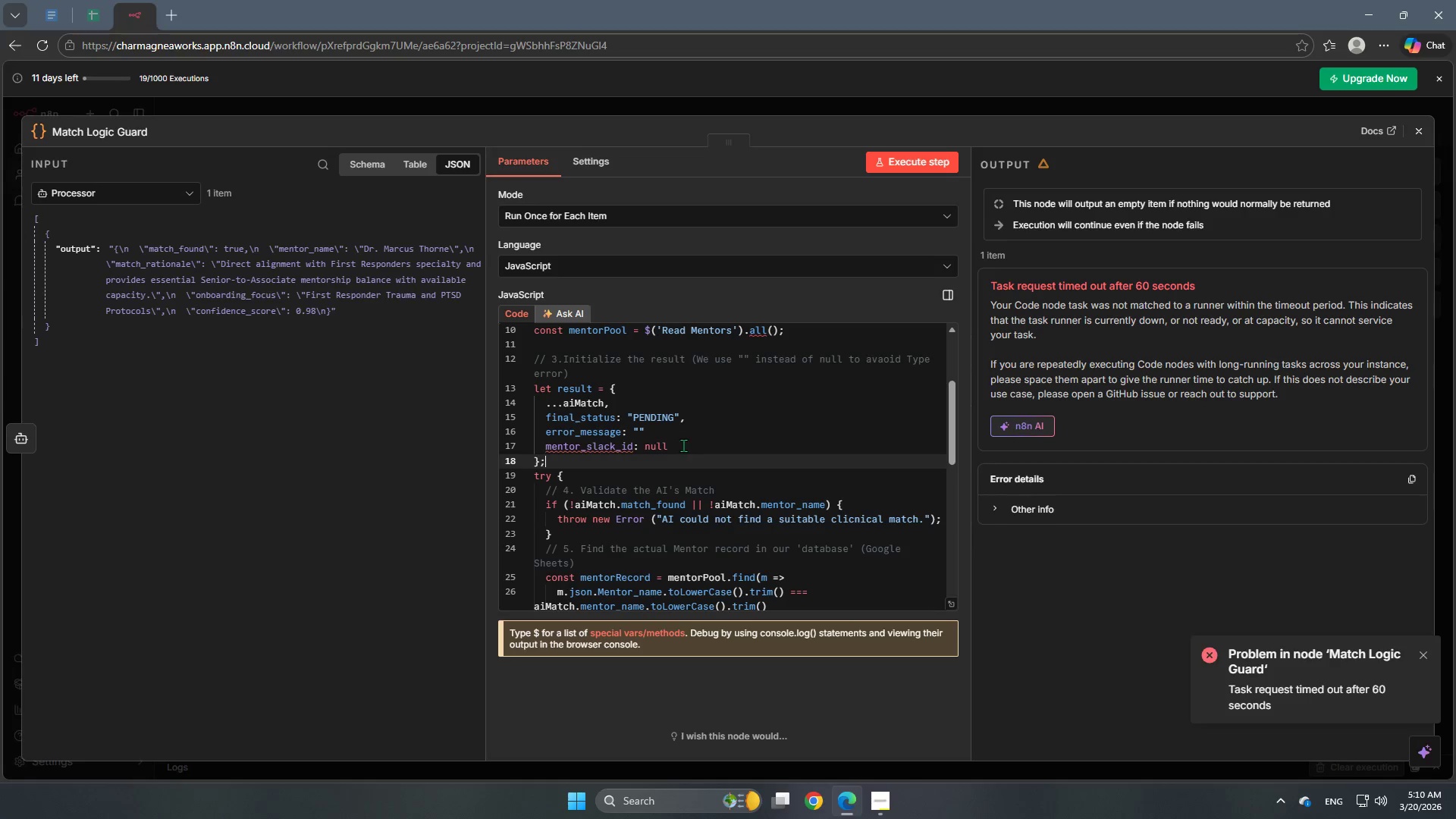 
left_click([682, 431])
 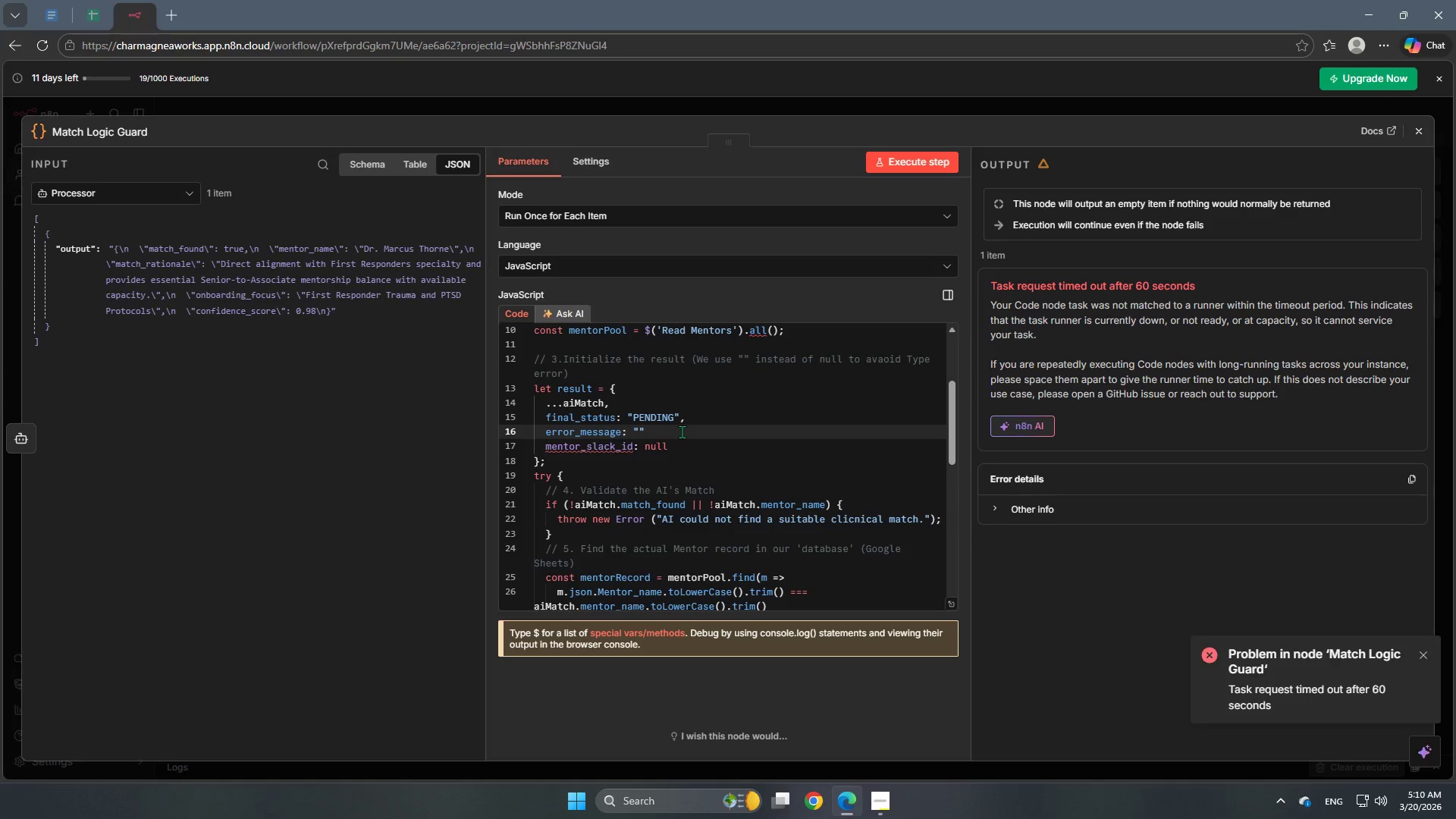 
key(Comma)
 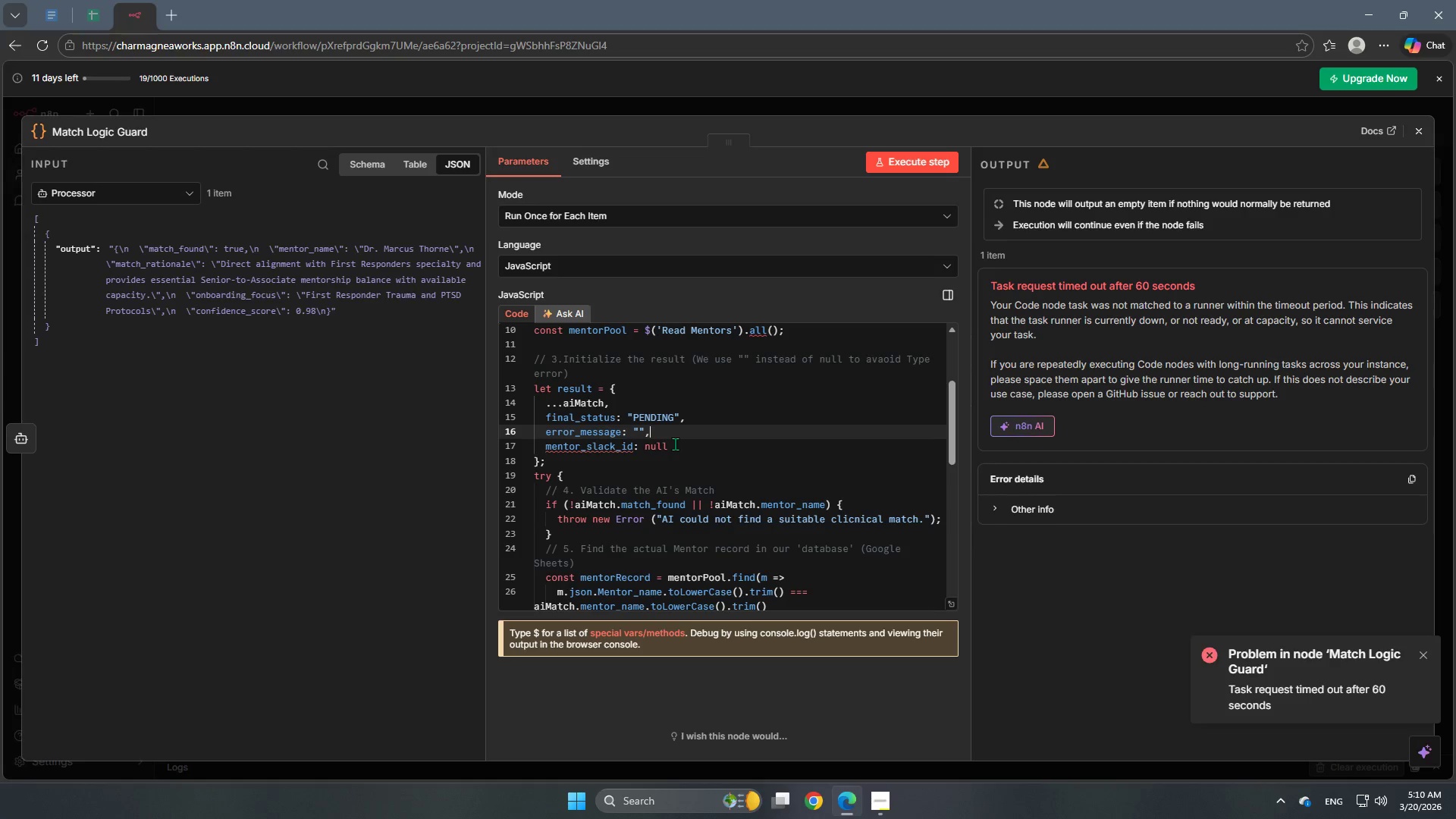 
left_click([675, 444])
 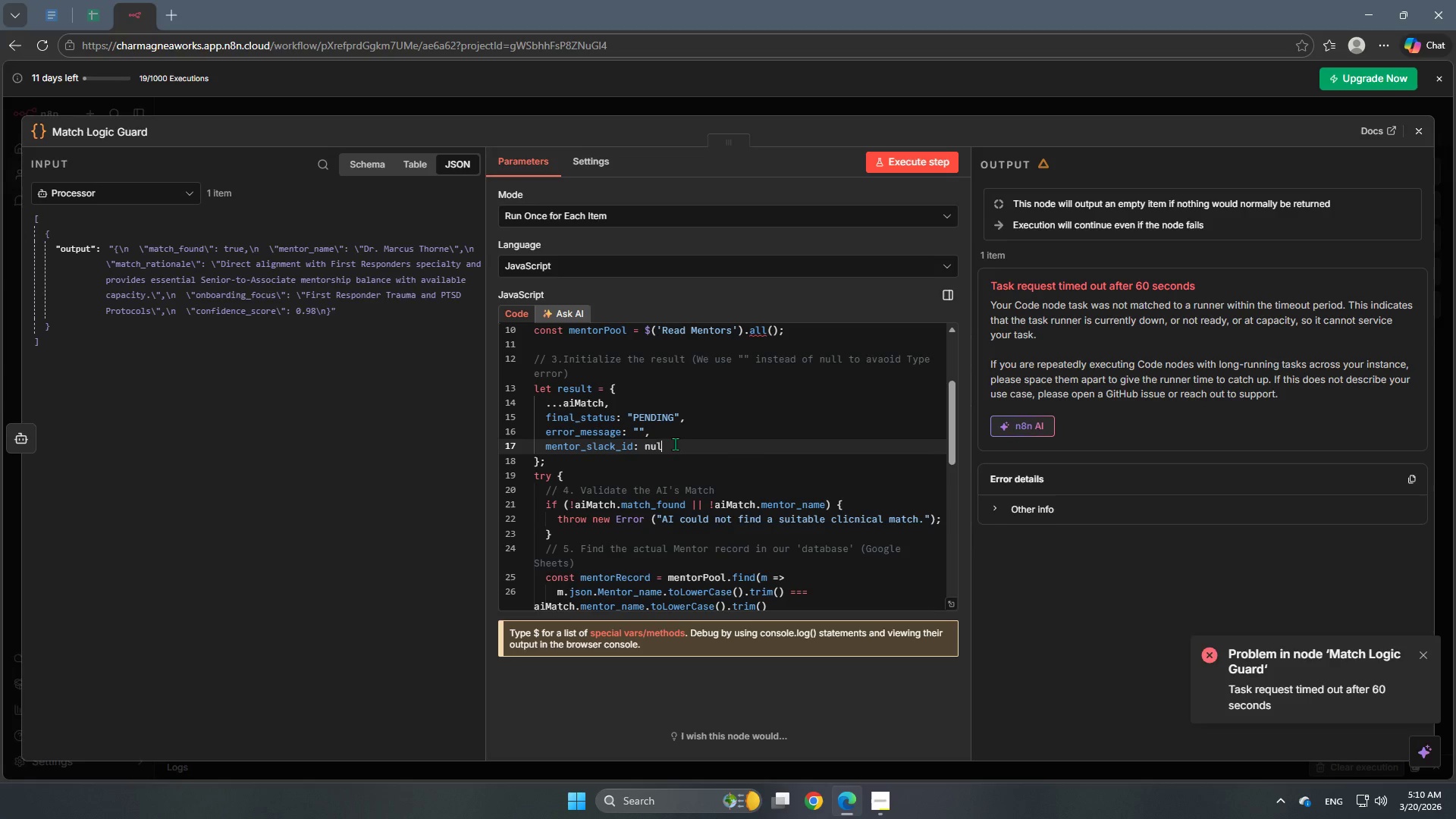 
key(Backspace)
 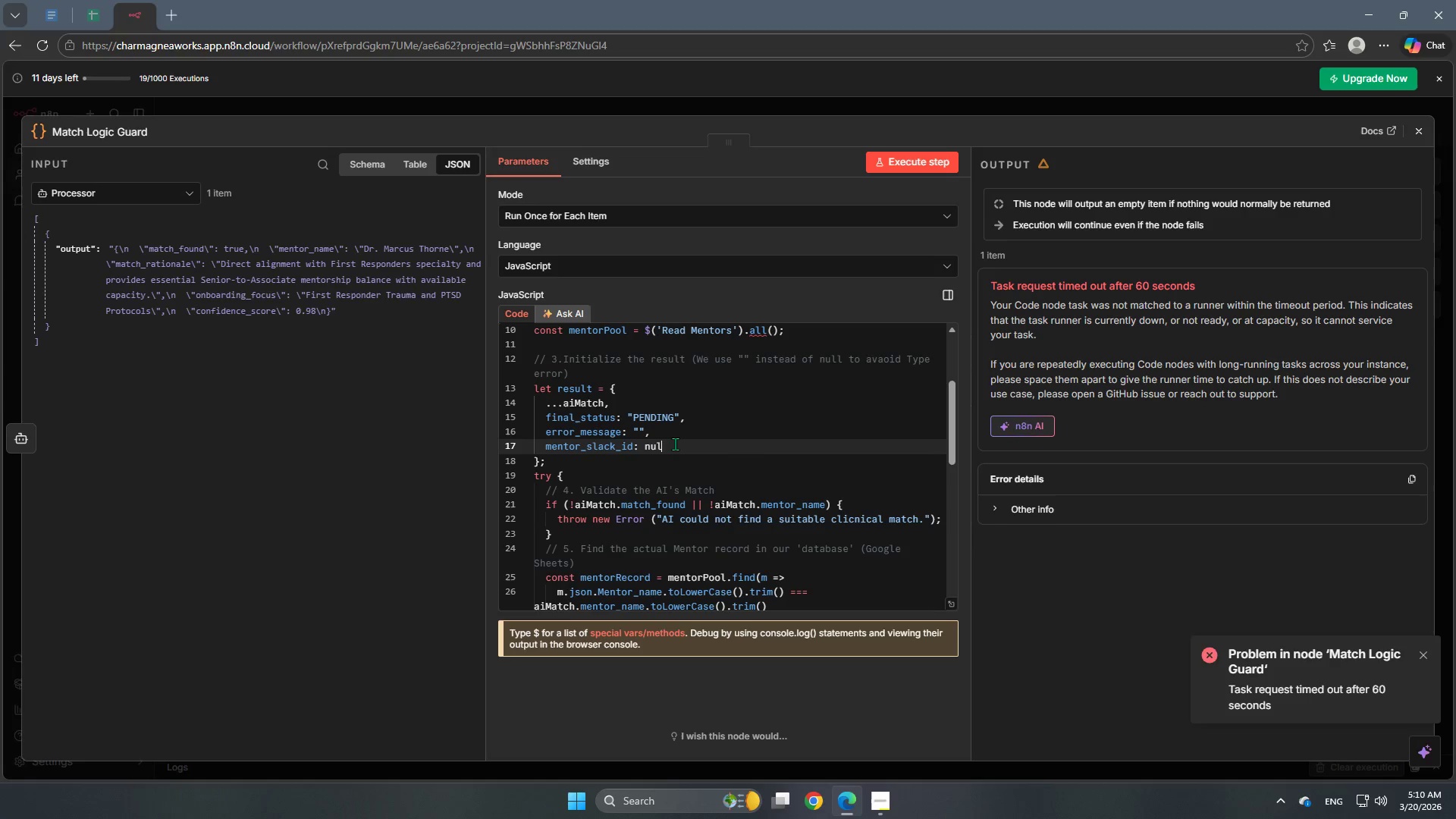 
key(Backspace)
 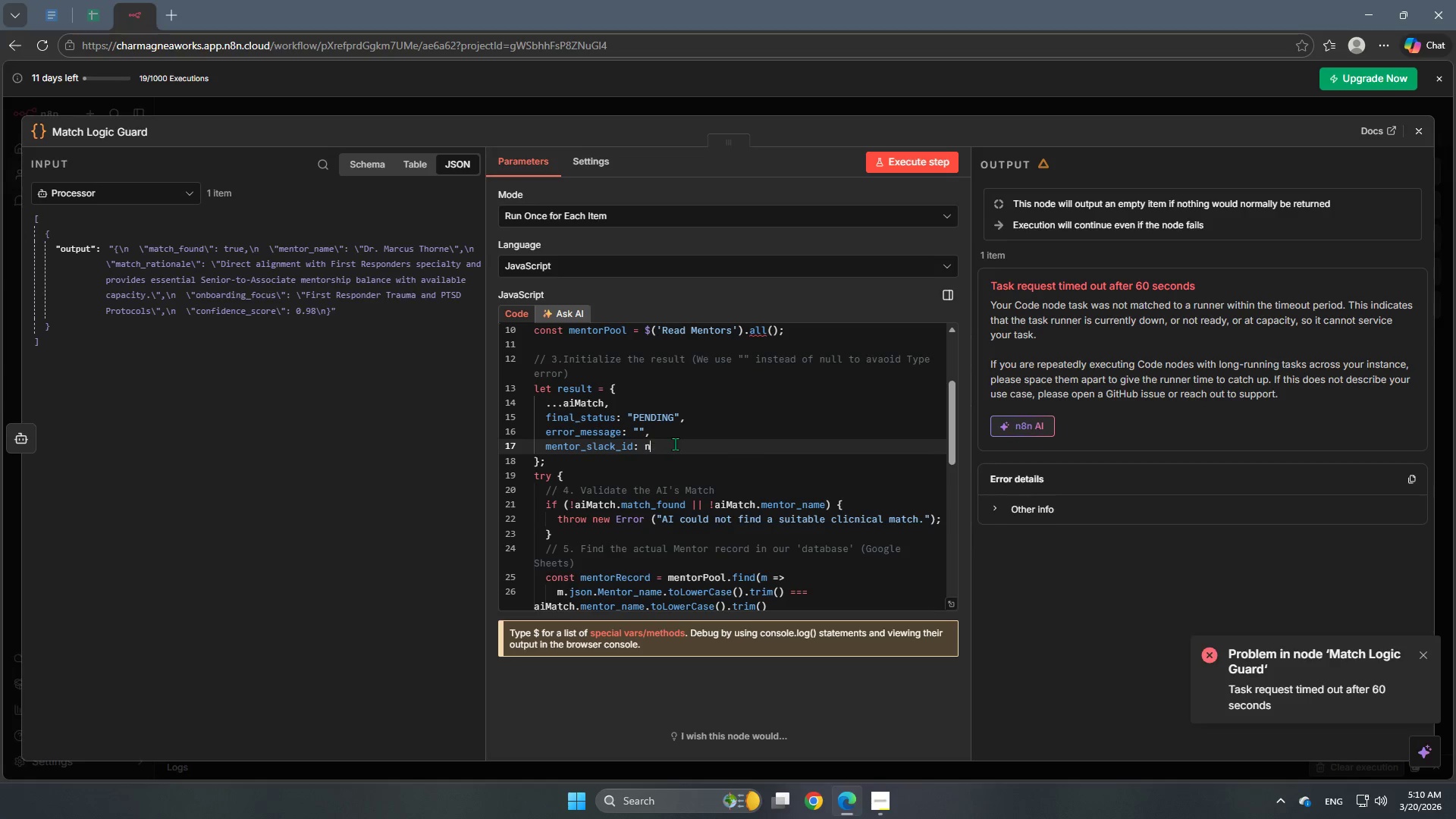 
key(Backspace)
 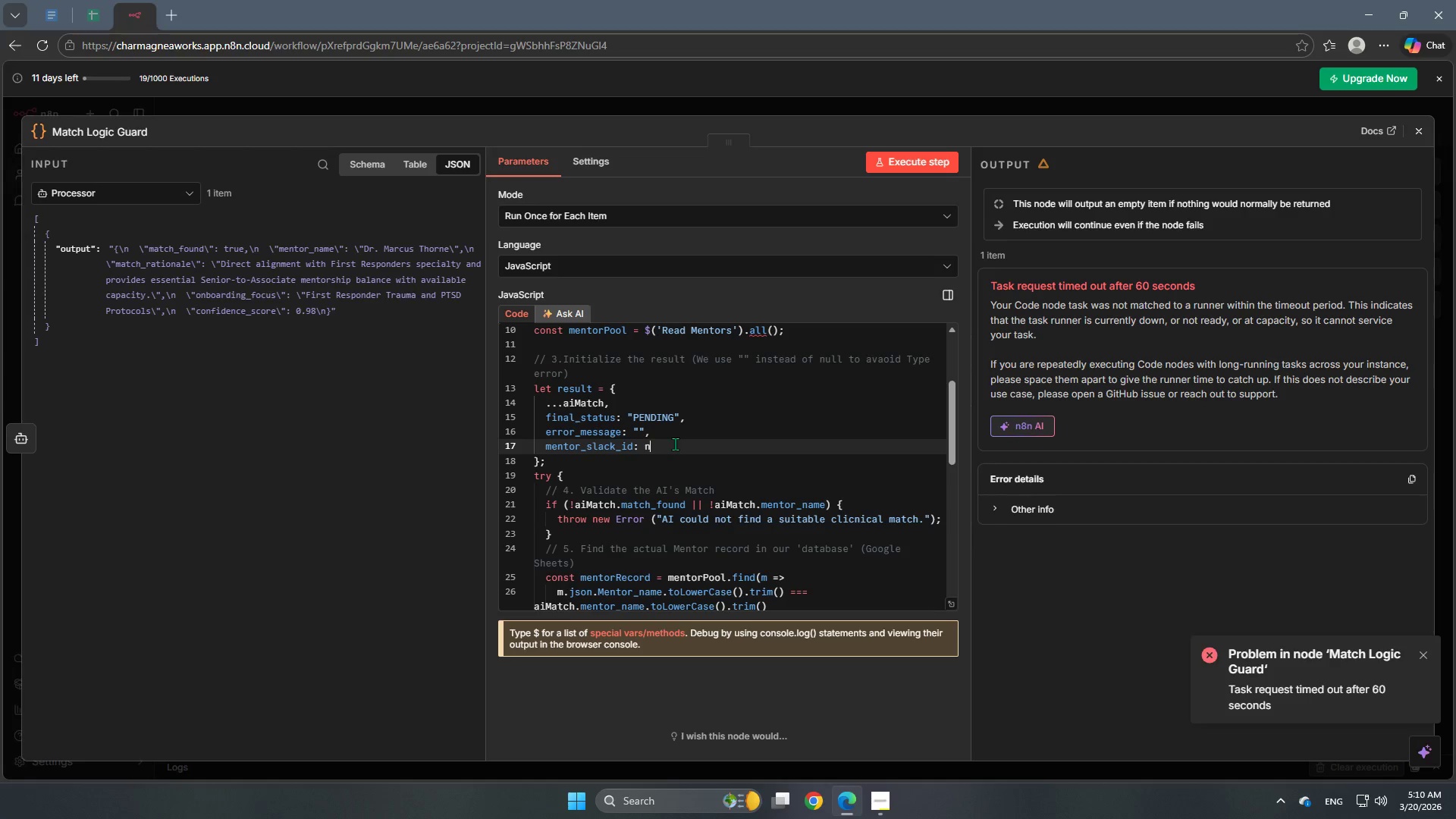 
key(Backspace)
 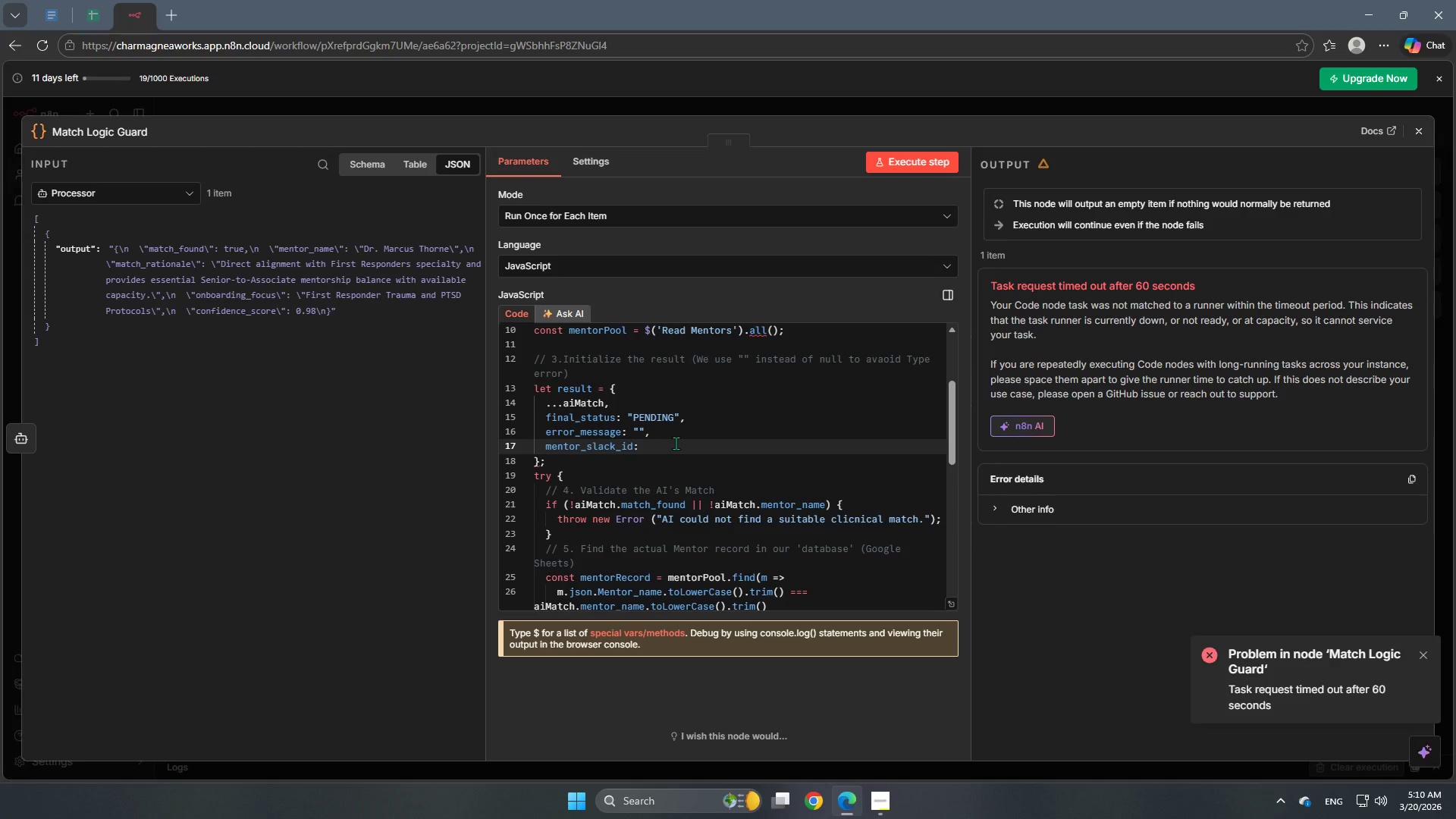 
key(Shift+Quote)
 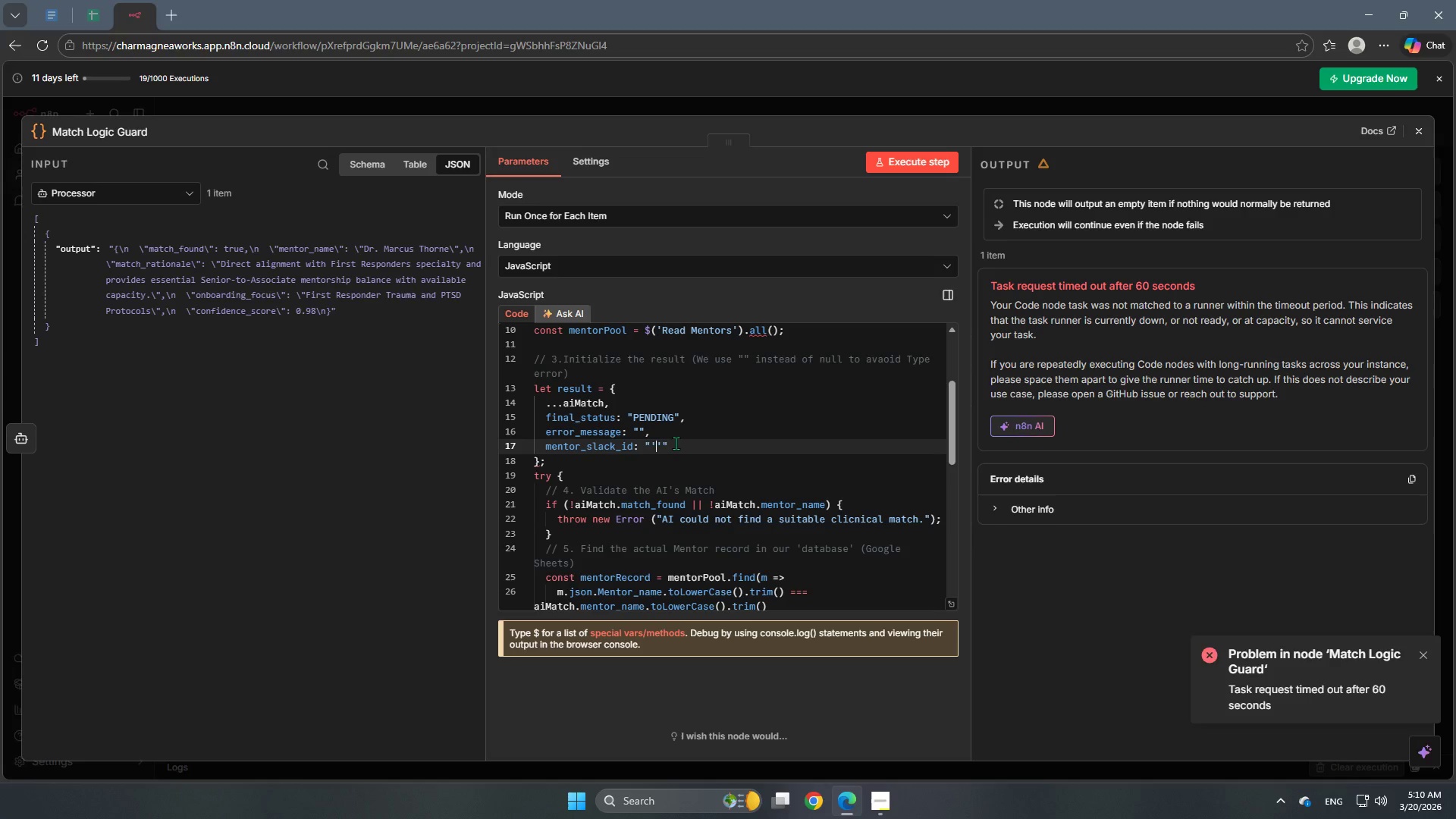 
key(Quote)
 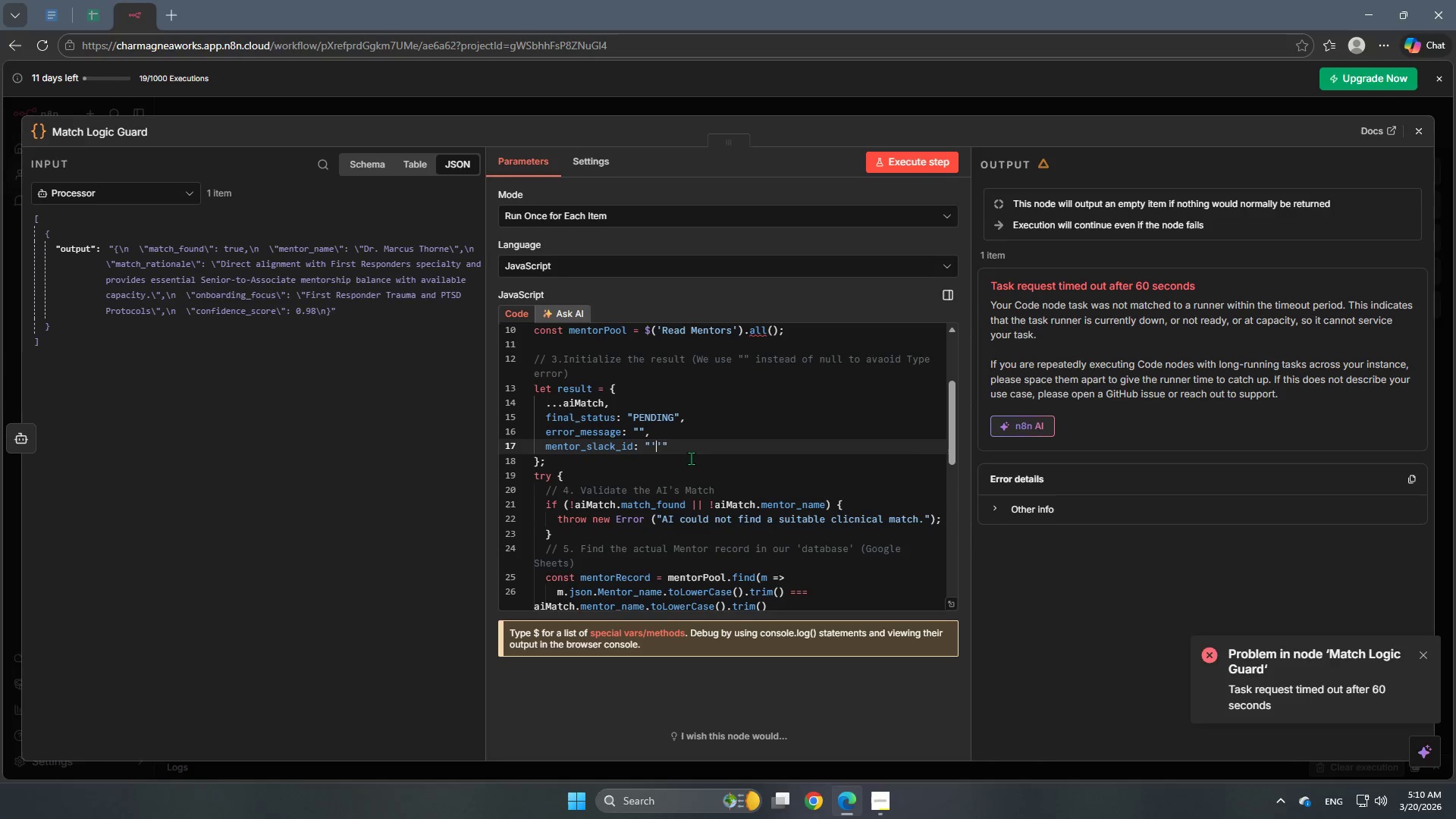 
key(Backspace)
 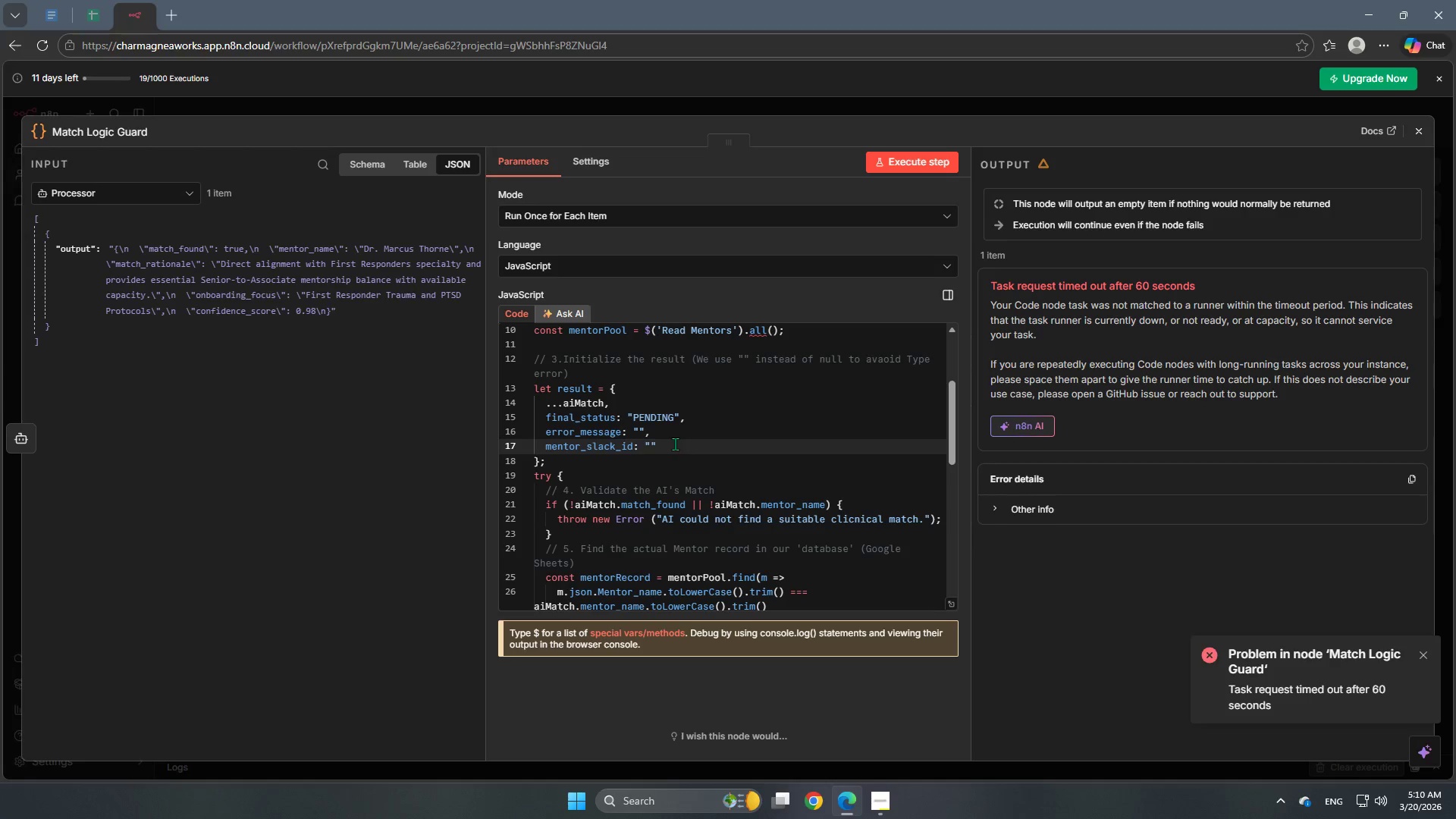 
left_click([675, 444])
 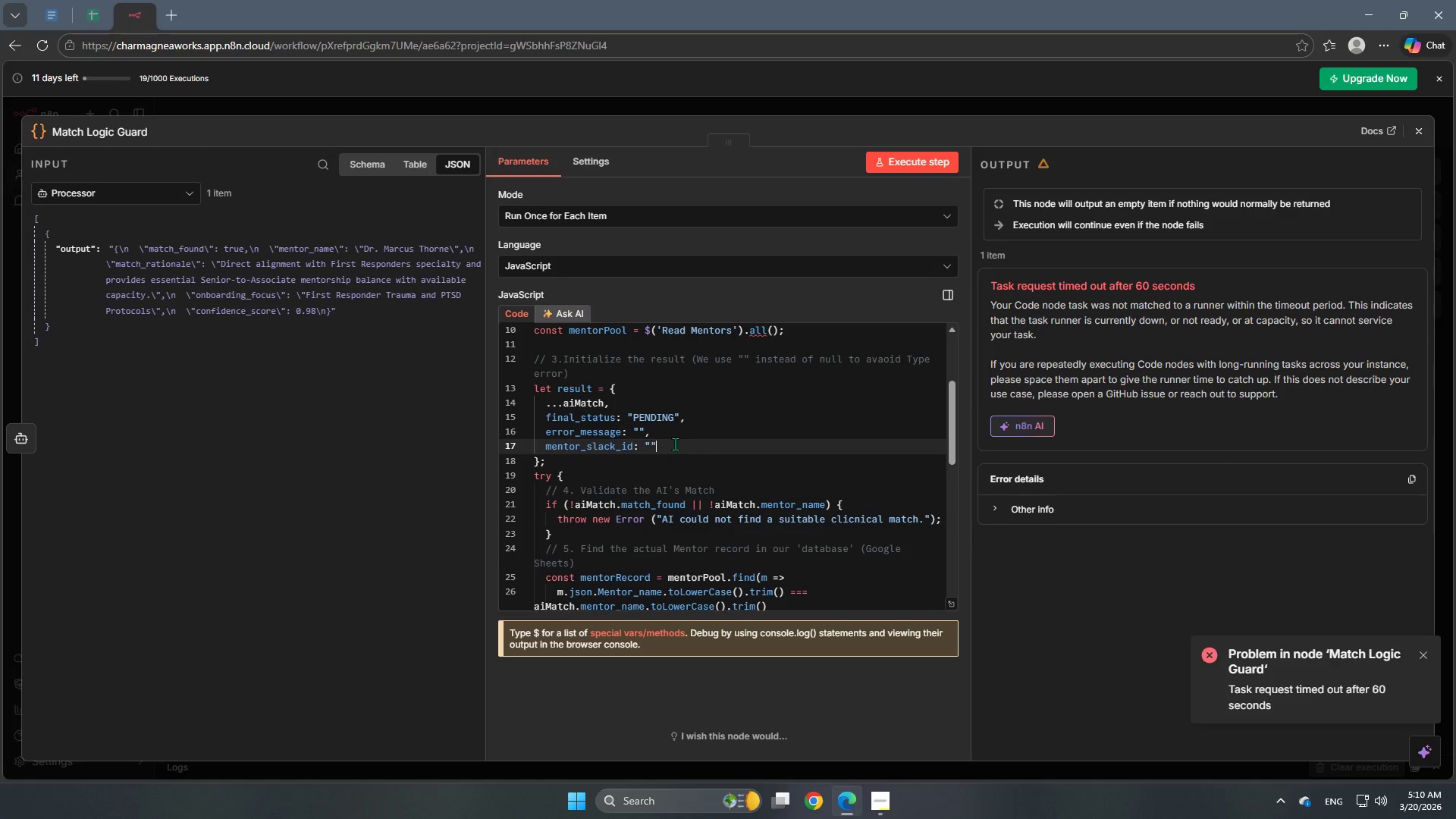 
key(Backspace)
 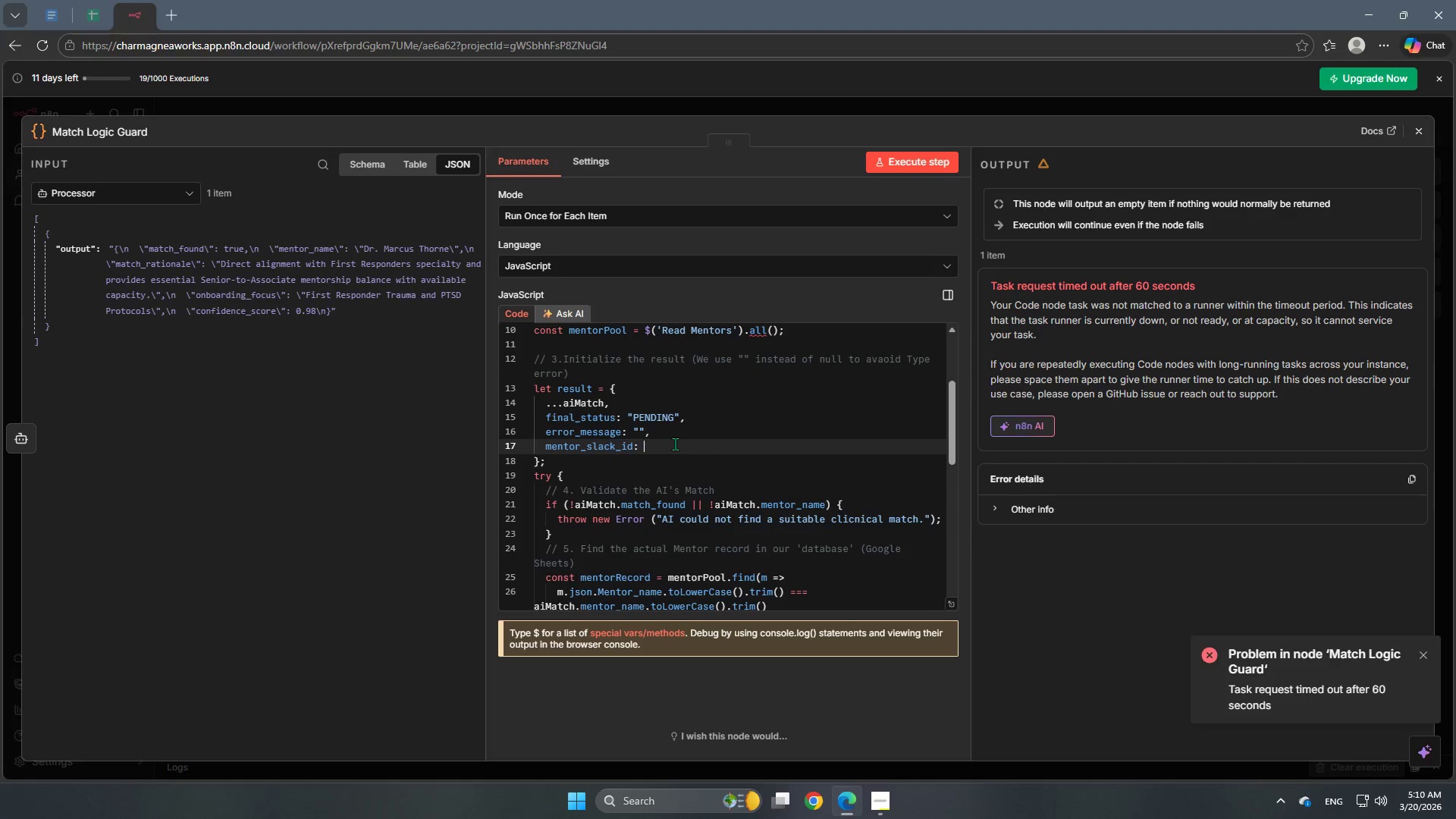 
key(Backspace)
 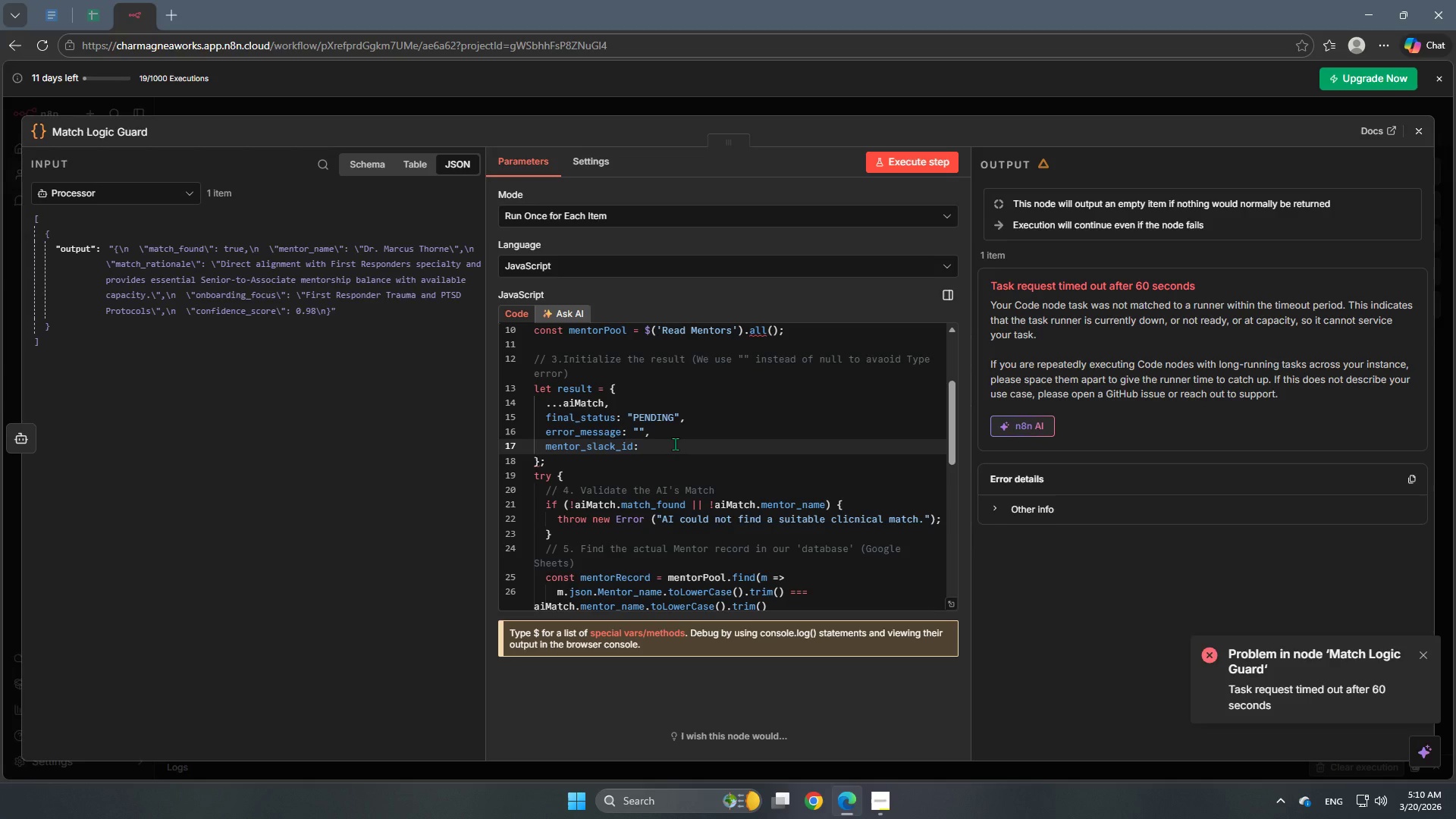 
key(Shift+Quote)
 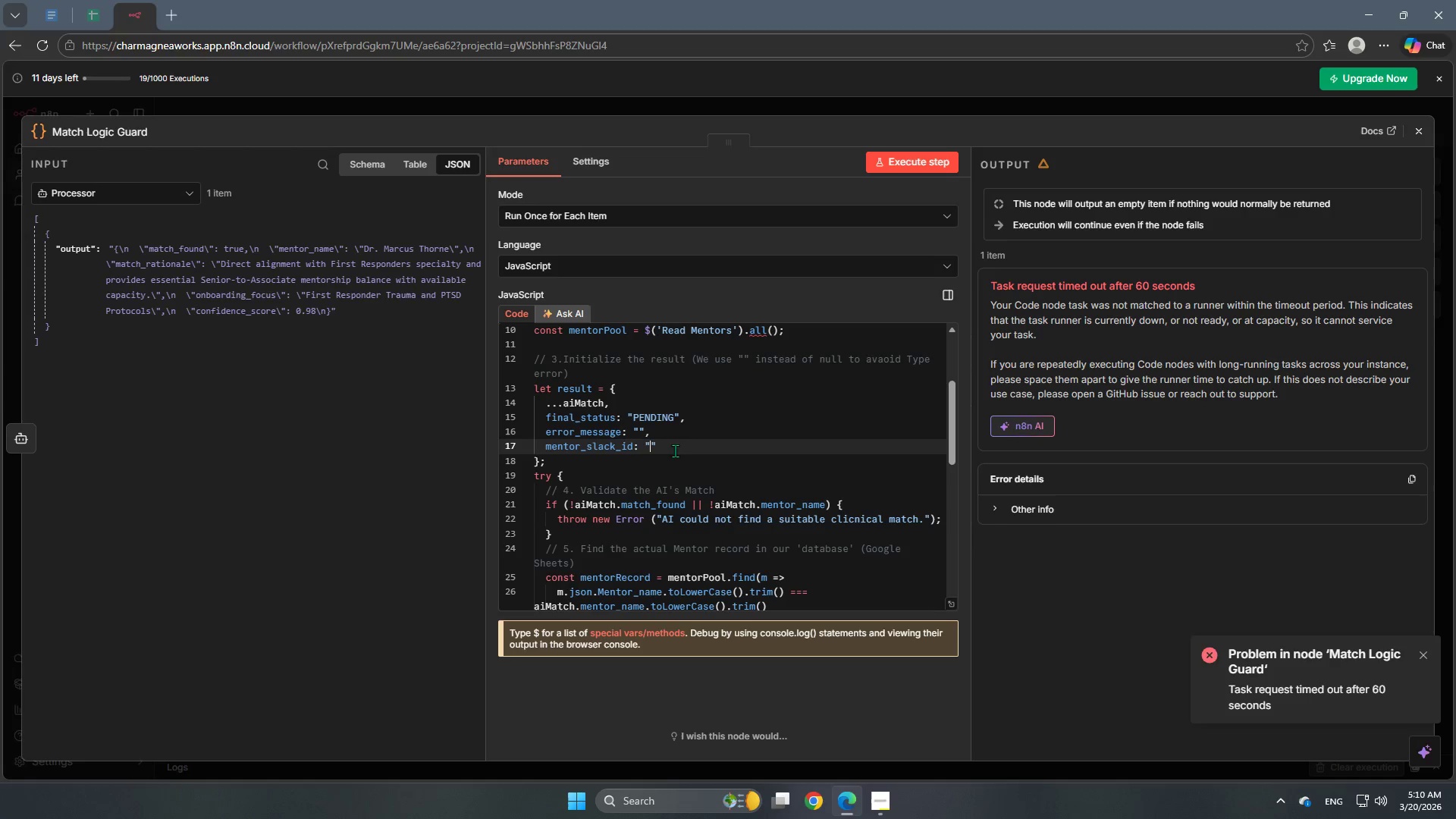 
left_click([686, 451])
 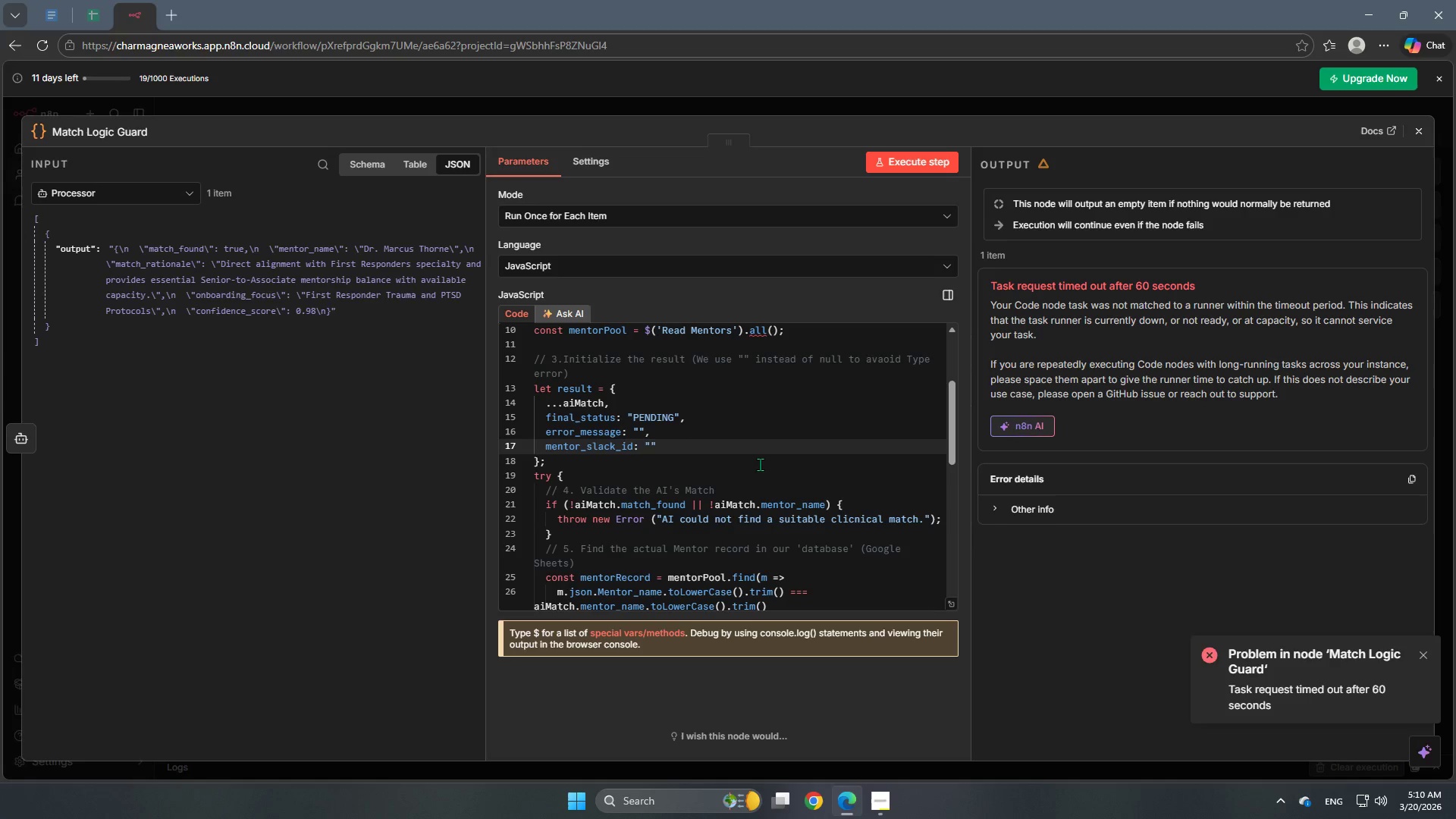 
scroll: coordinate [760, 463], scroll_direction: down, amount: 1.0
 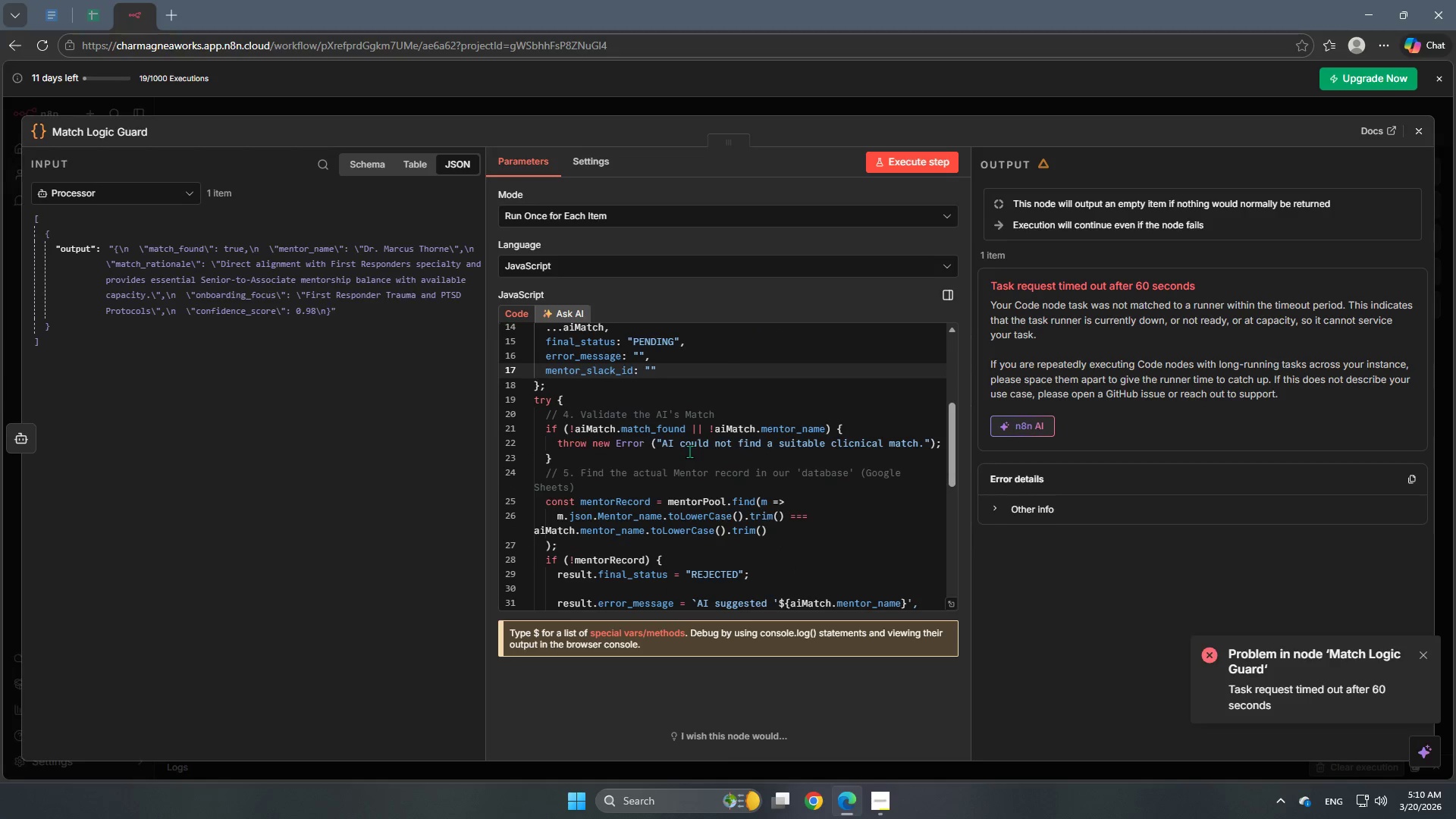 
wait(6.75)
 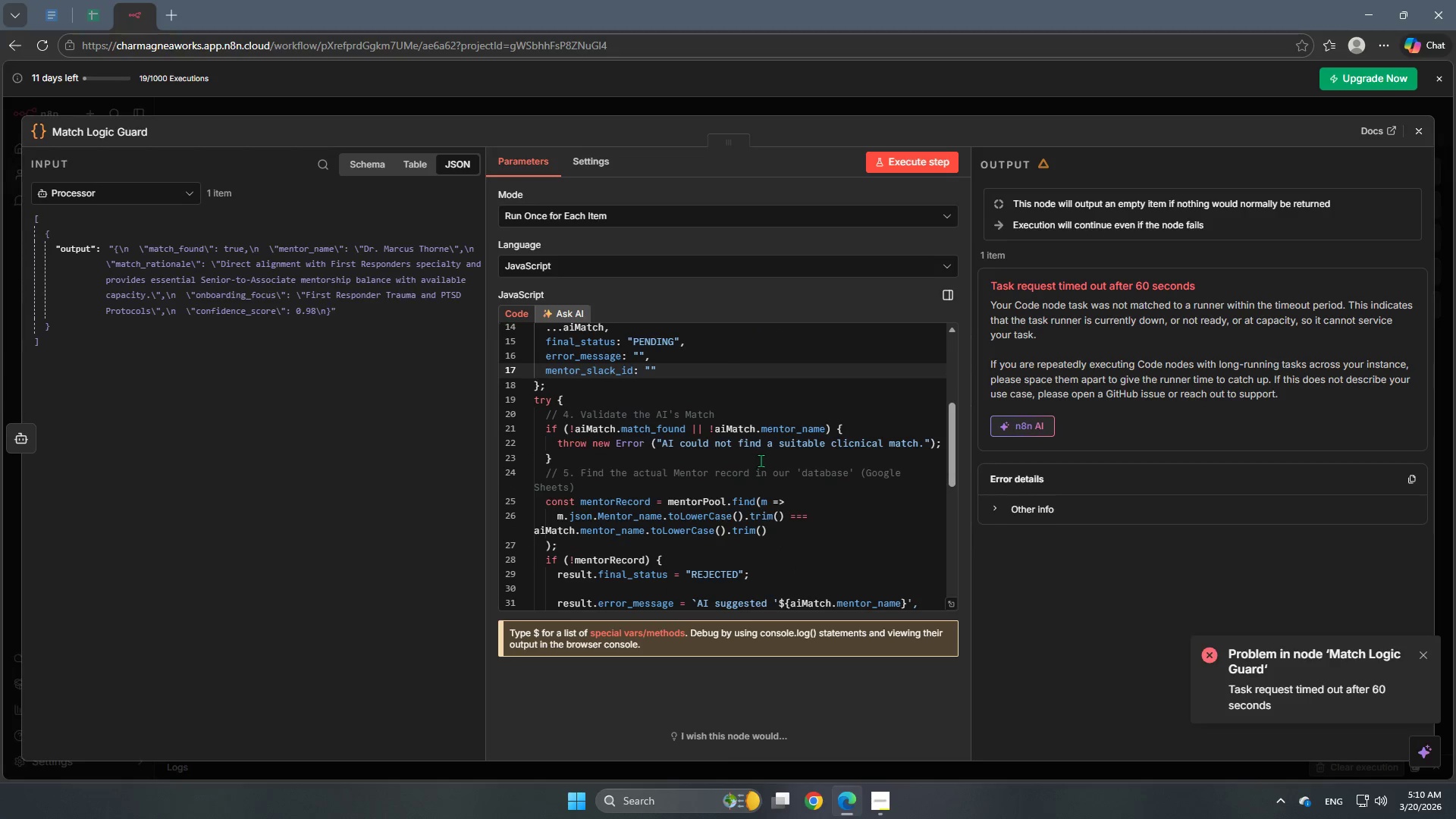 
left_click([579, 378])
 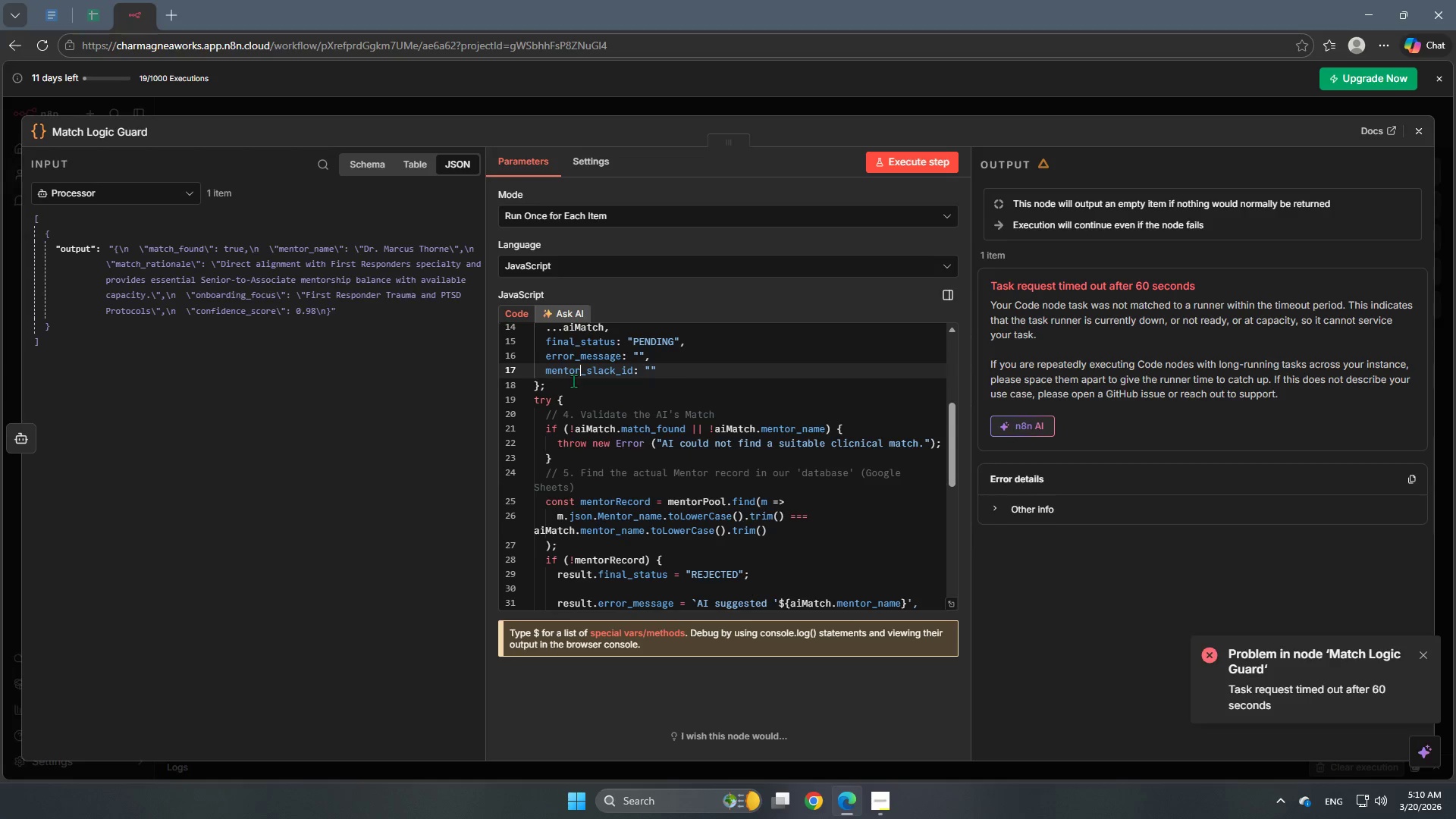 
left_click([573, 381])
 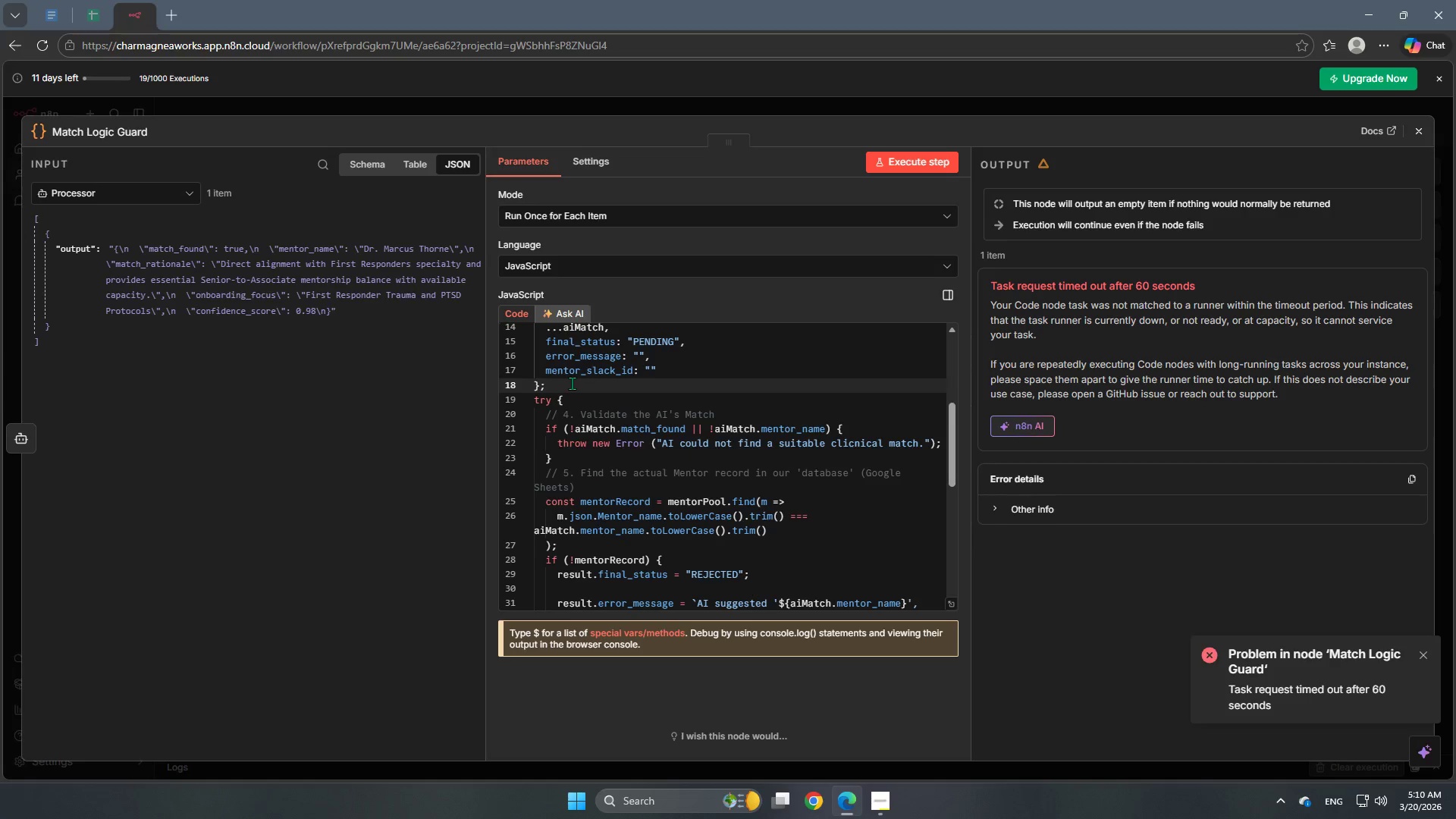 
key(Enter)
 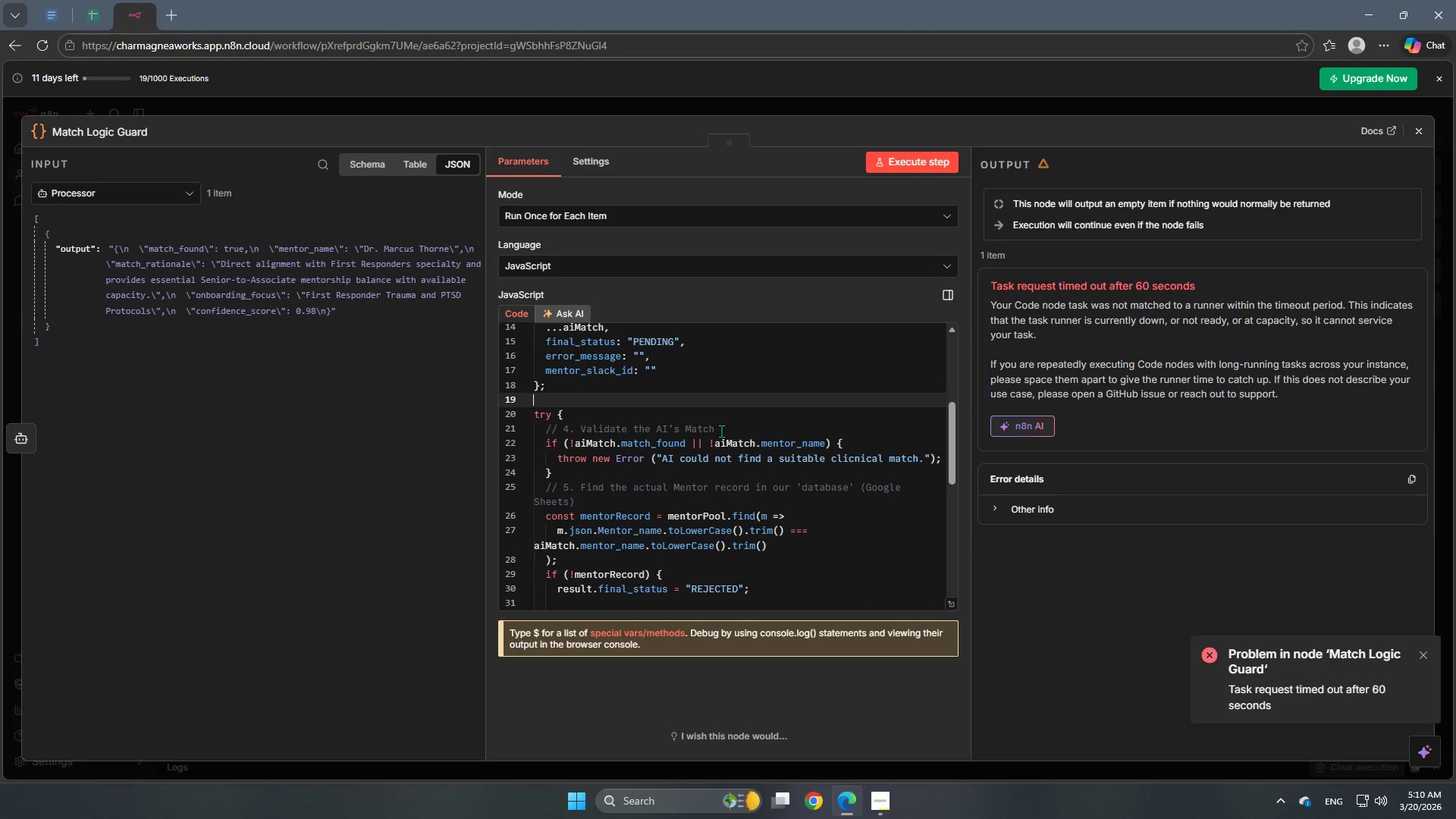 
wait(6.52)
 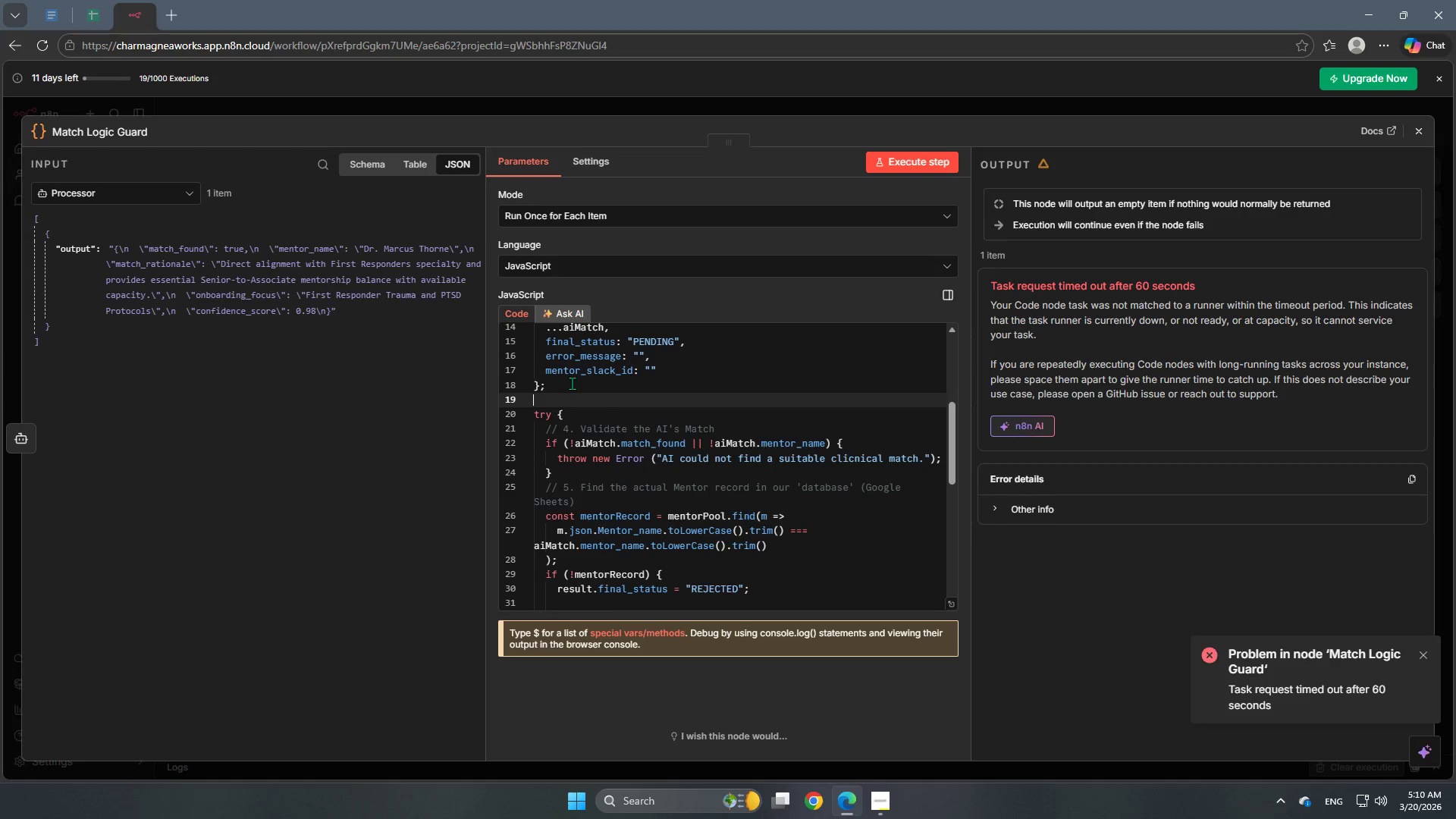 
left_click_drag(start_coordinate=[730, 427], to_coordinate=[579, 433])
 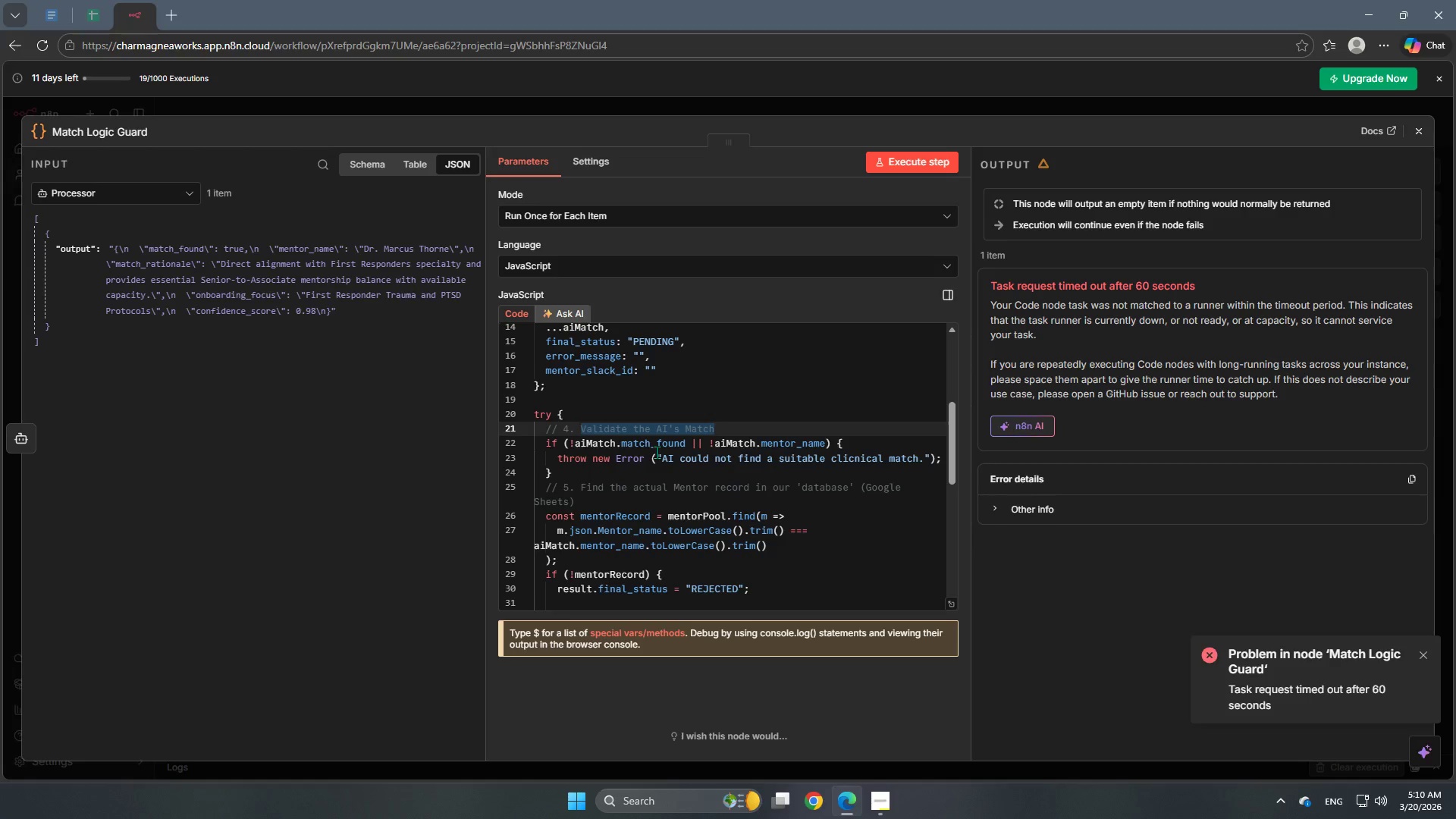 
type(Bsic Safety Check)
 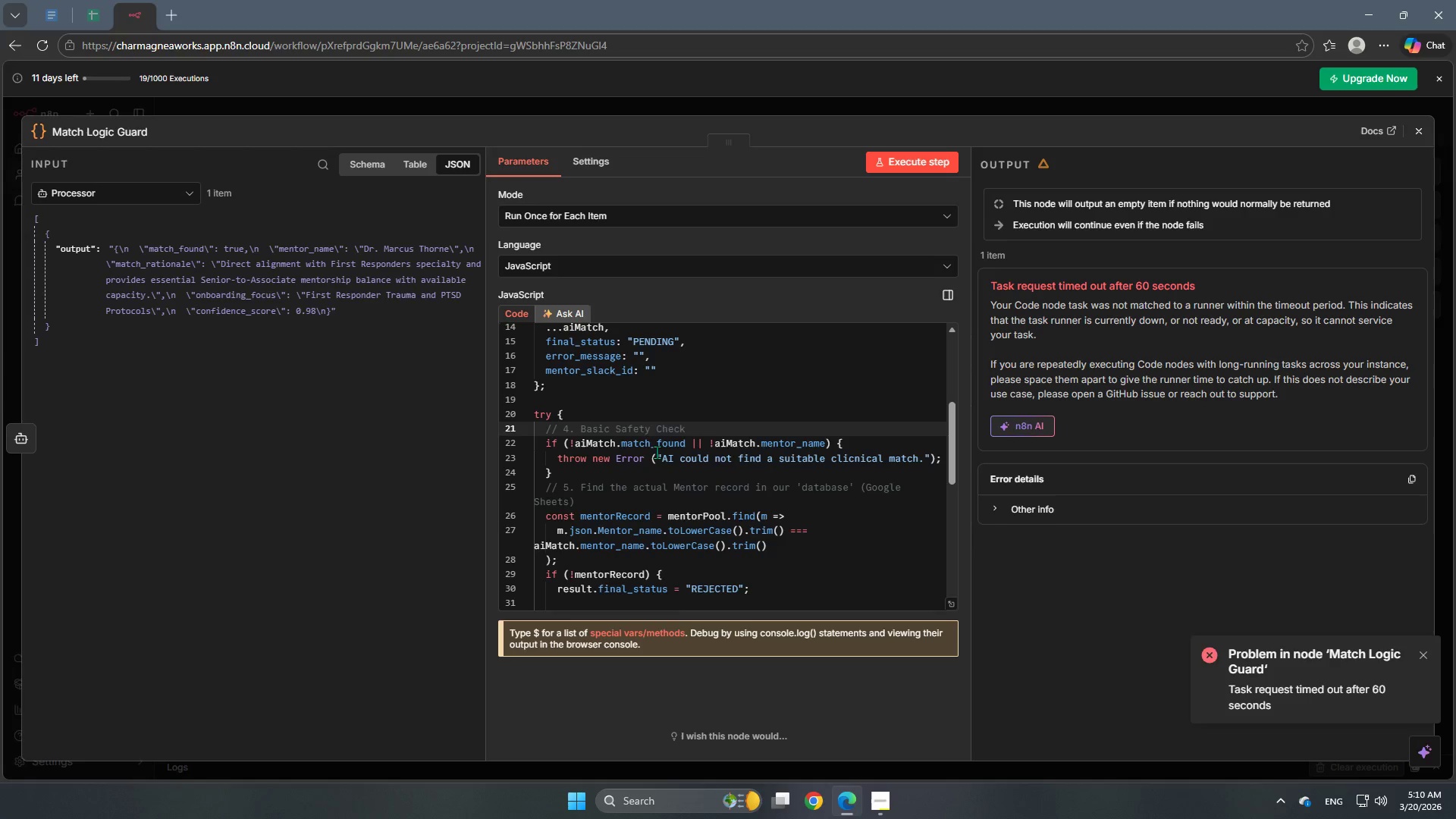 
mouse_move([647, 460])
 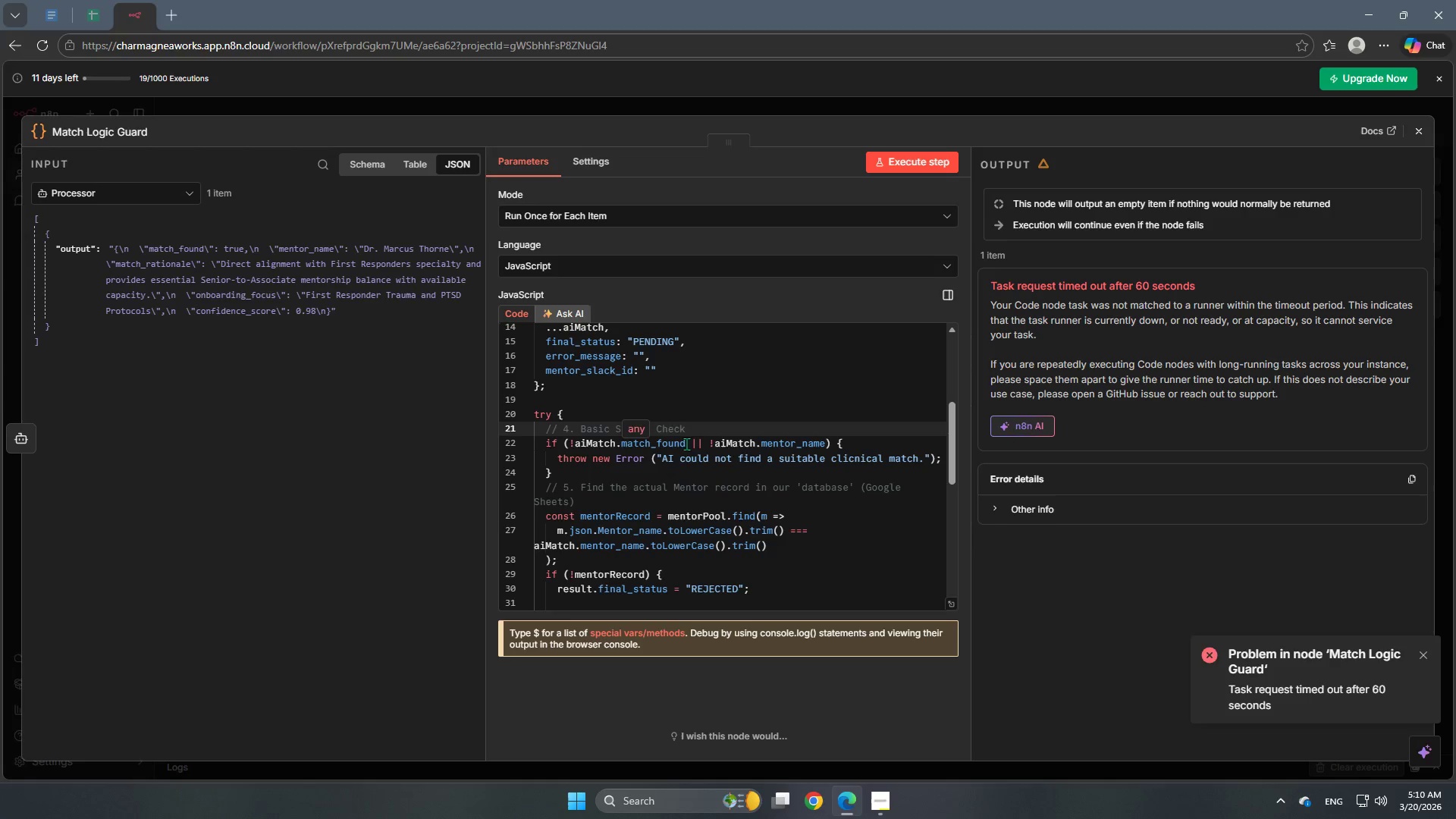 
left_click([686, 445])
 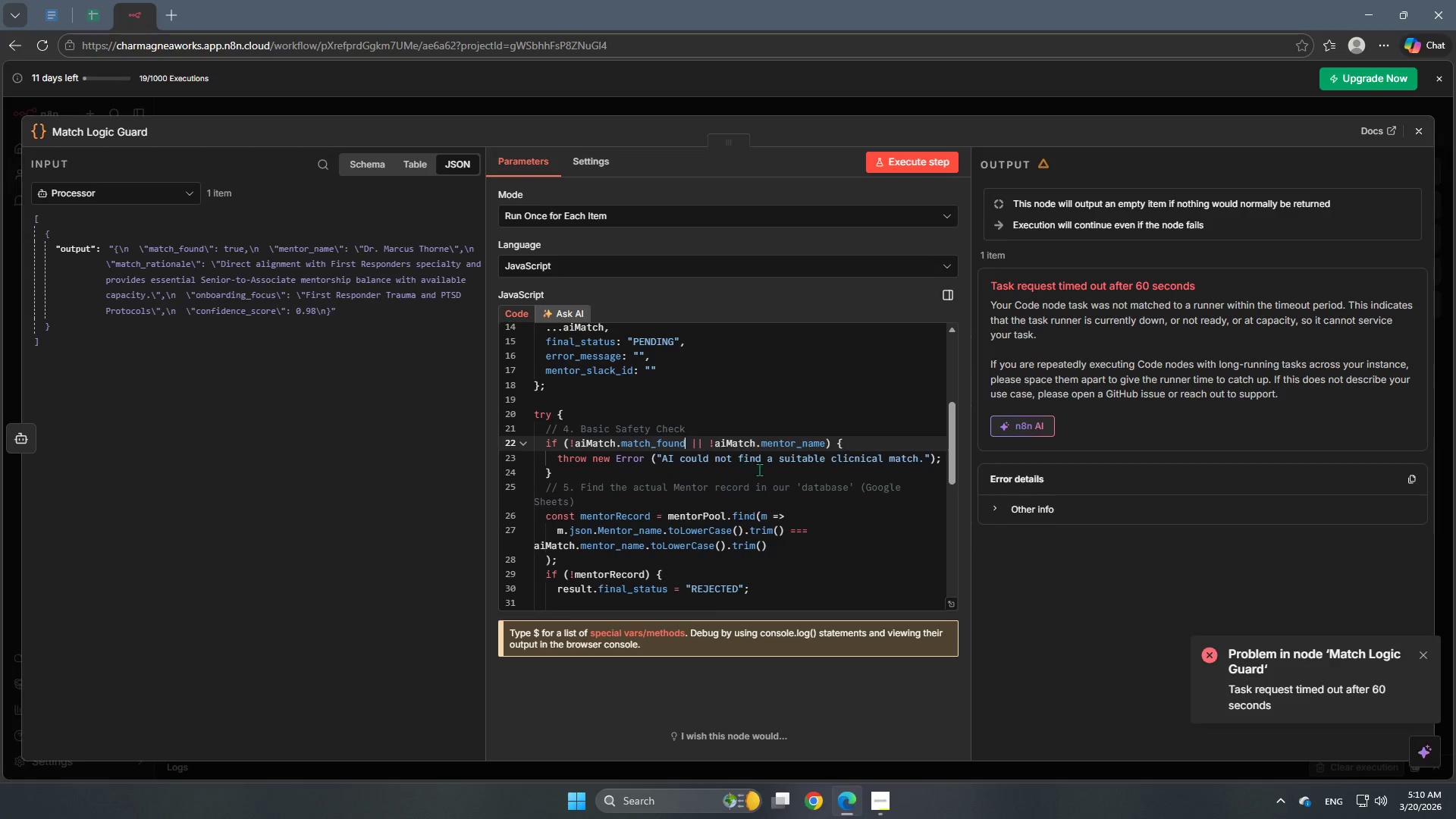 
hold_key(key=Backspace, duration=0.75)
 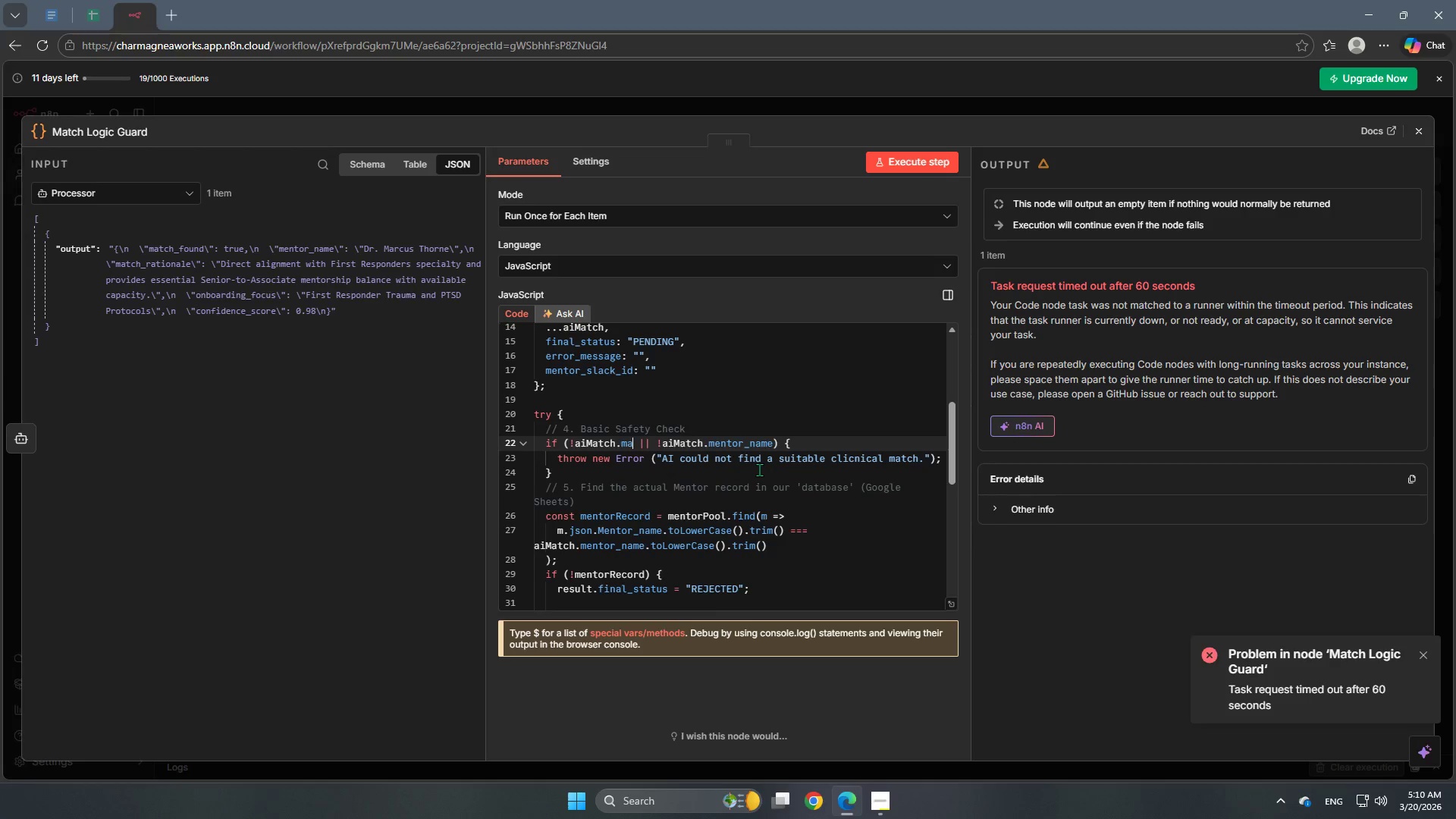 
key(Backspace)
 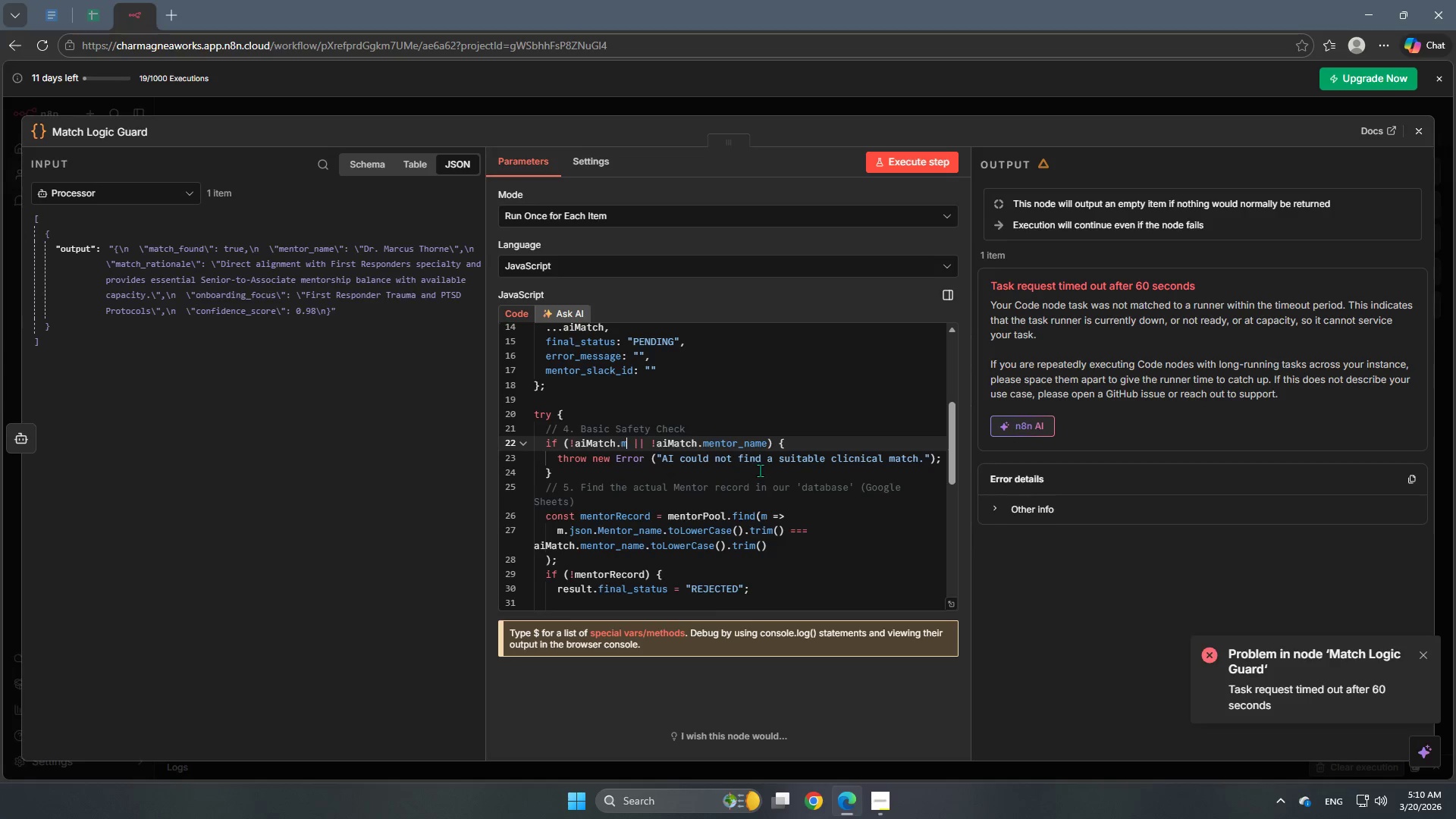 
key(Backspace)
 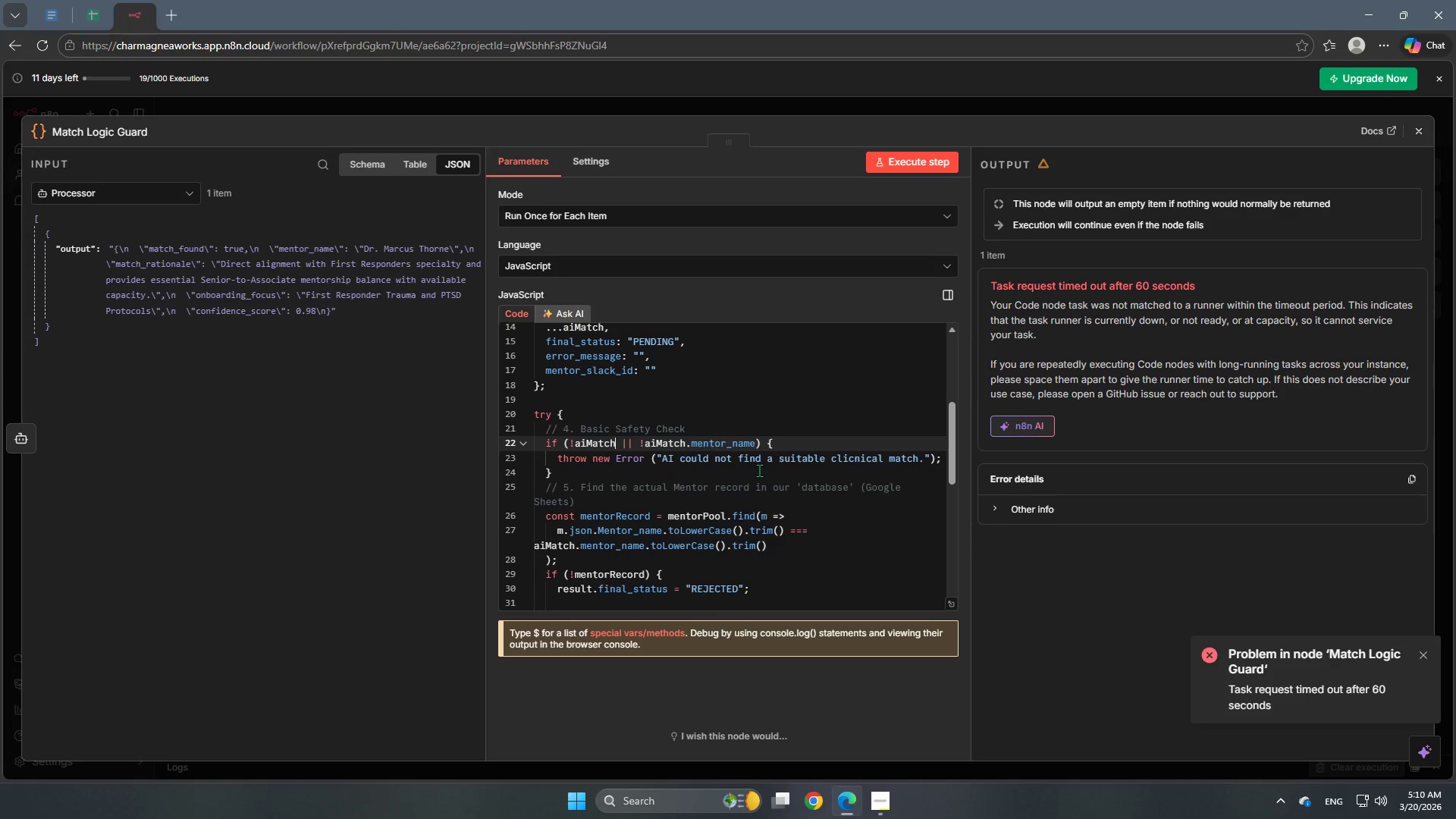 
key(Backspace)
 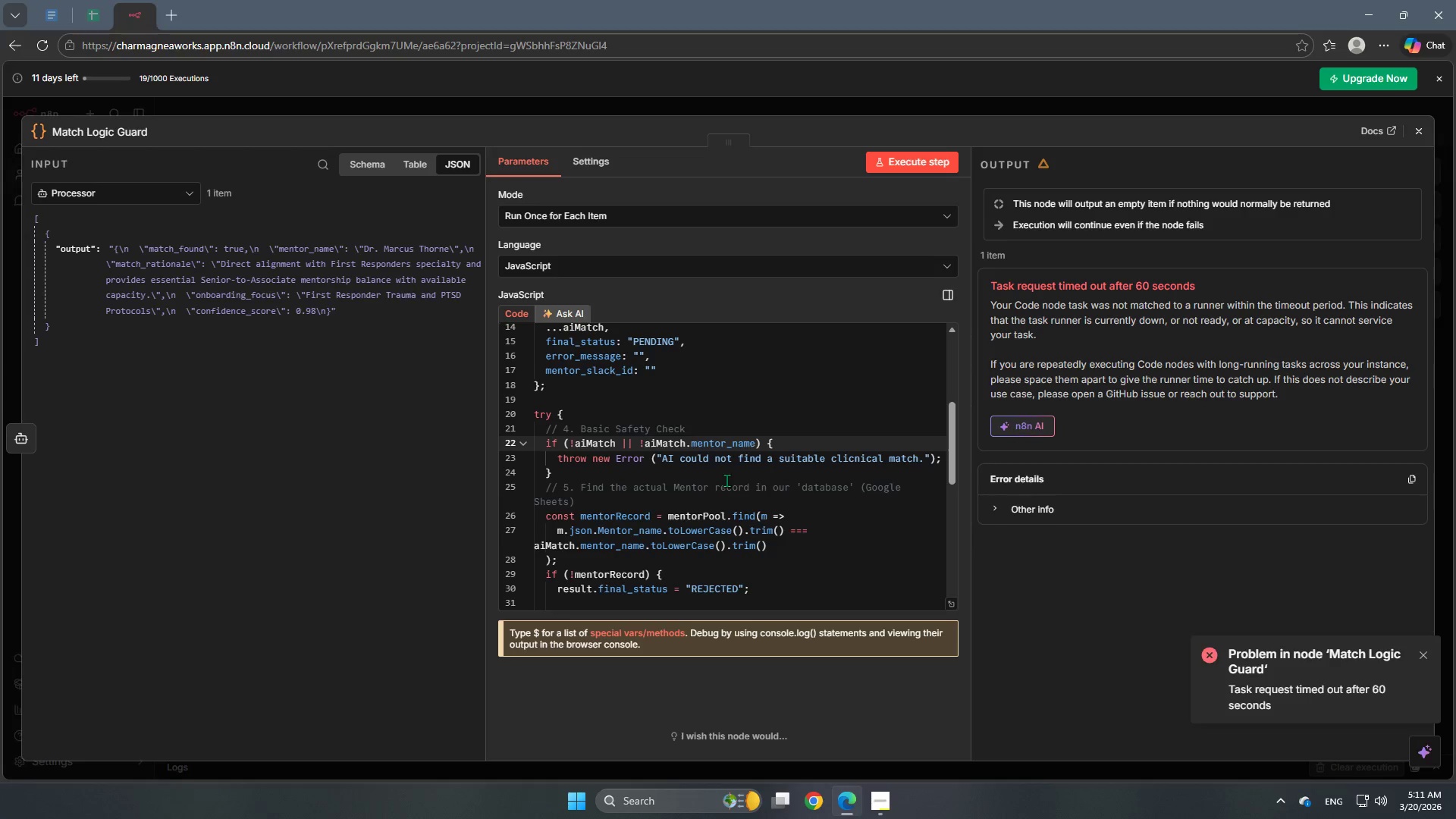 
wait(17.76)
 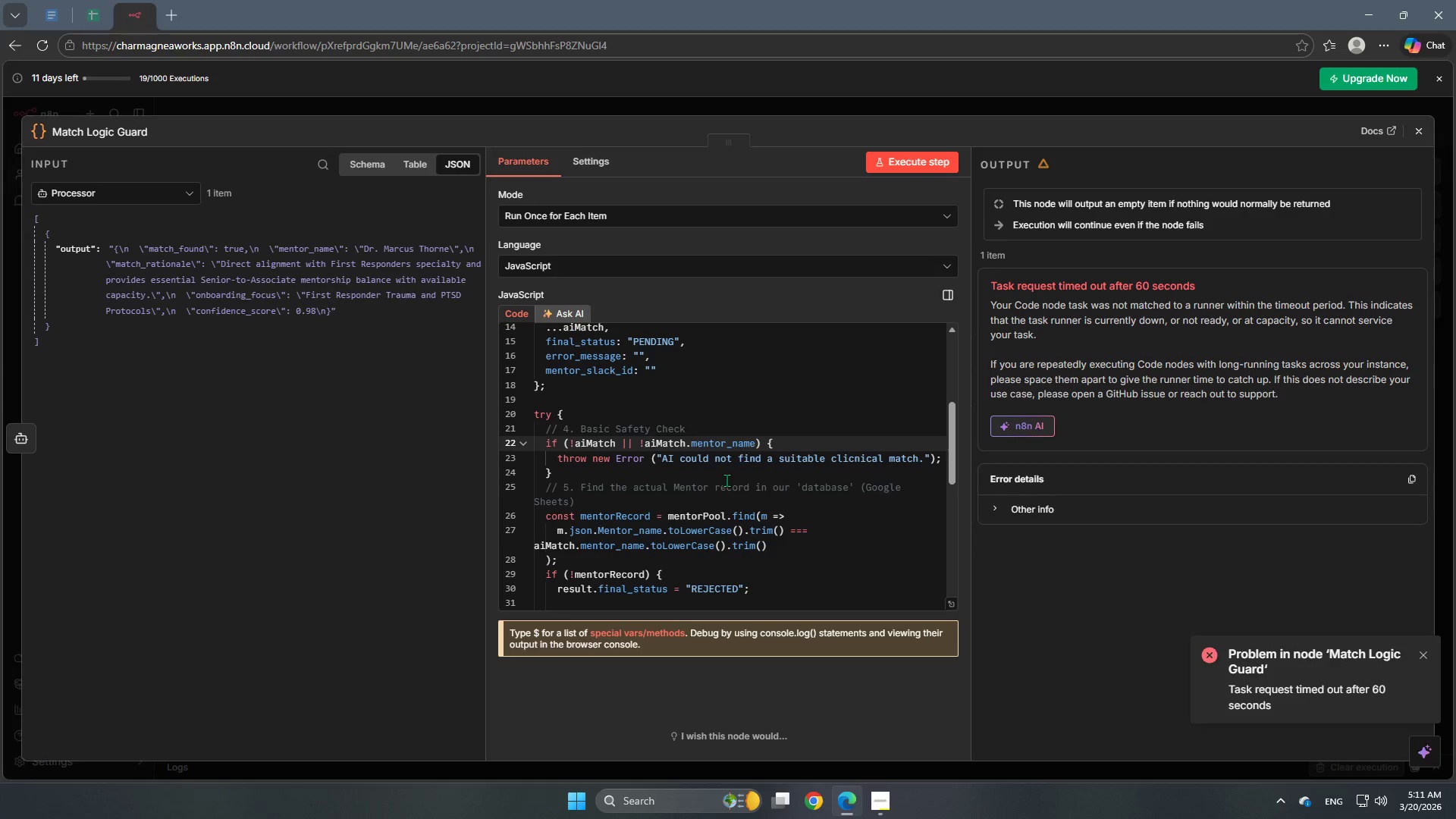 
left_click_drag(start_coordinate=[918, 454], to_coordinate=[682, 461])
 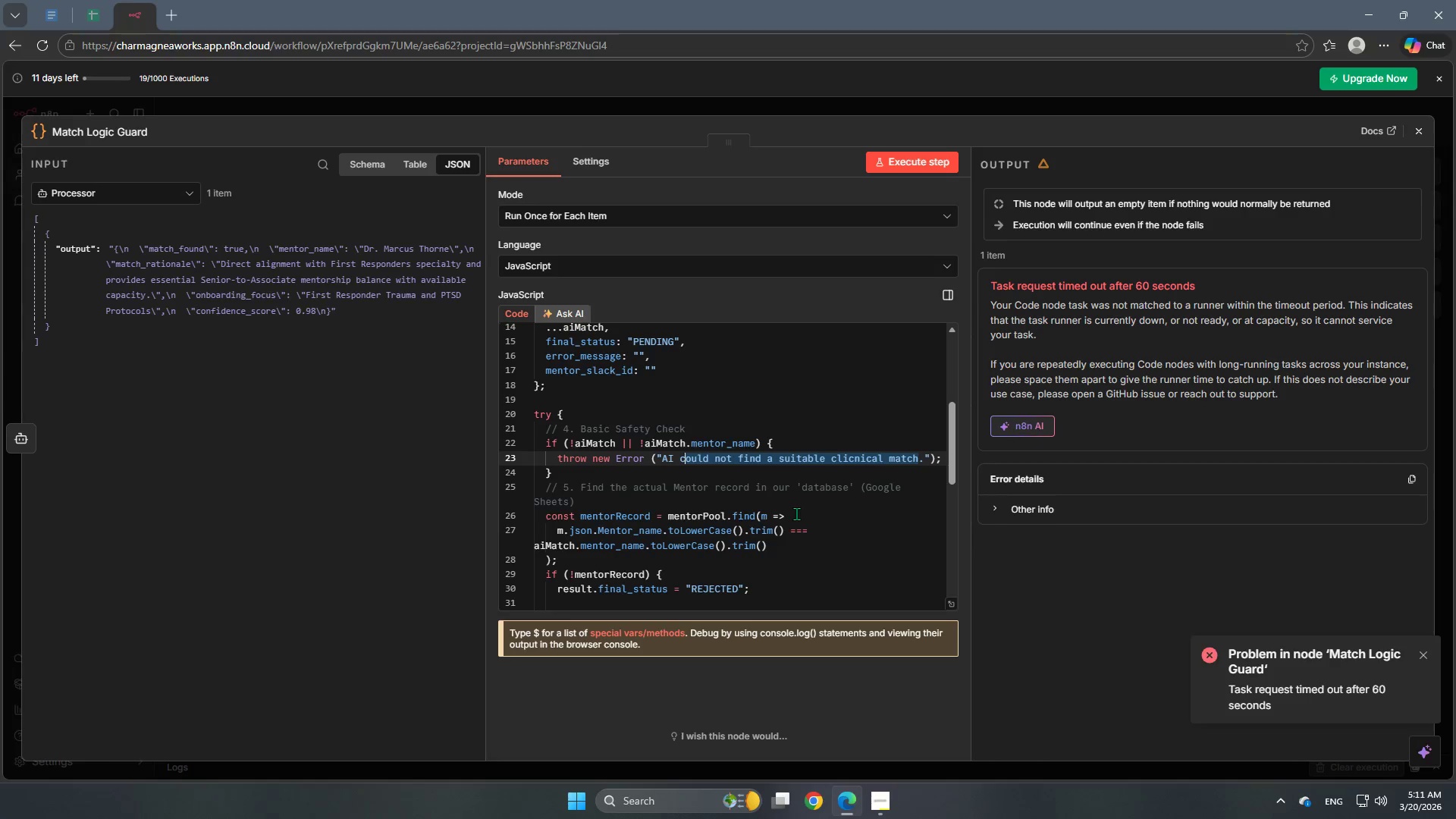 
key(Backspace)
key(Backspace)
type(match data is missing or cimpl)
key(Backspace)
key(Backspace)
key(Backspace)
key(Backspace)
key(Backspace)
type(incomplete)
 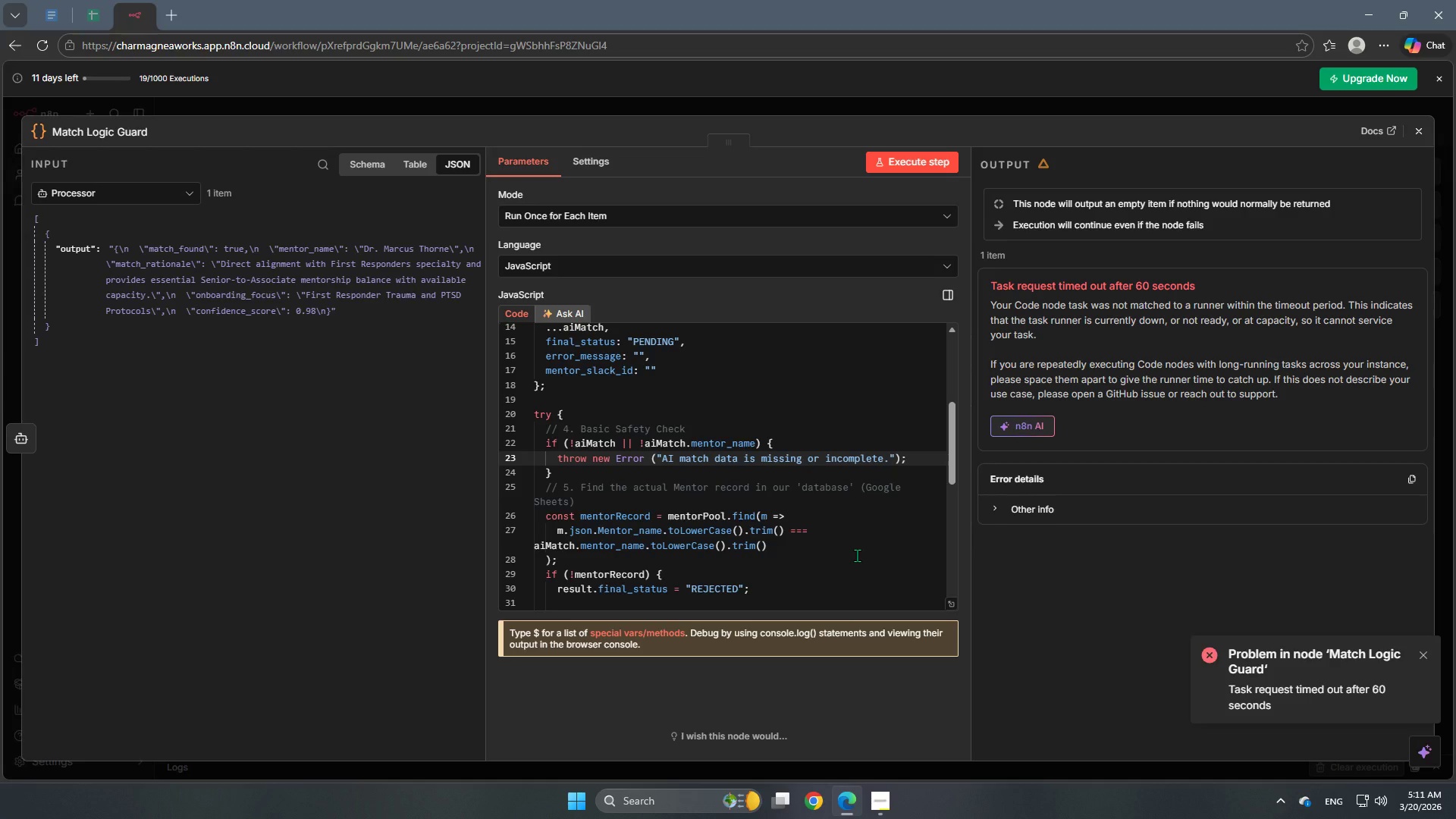 
wait(7.5)
 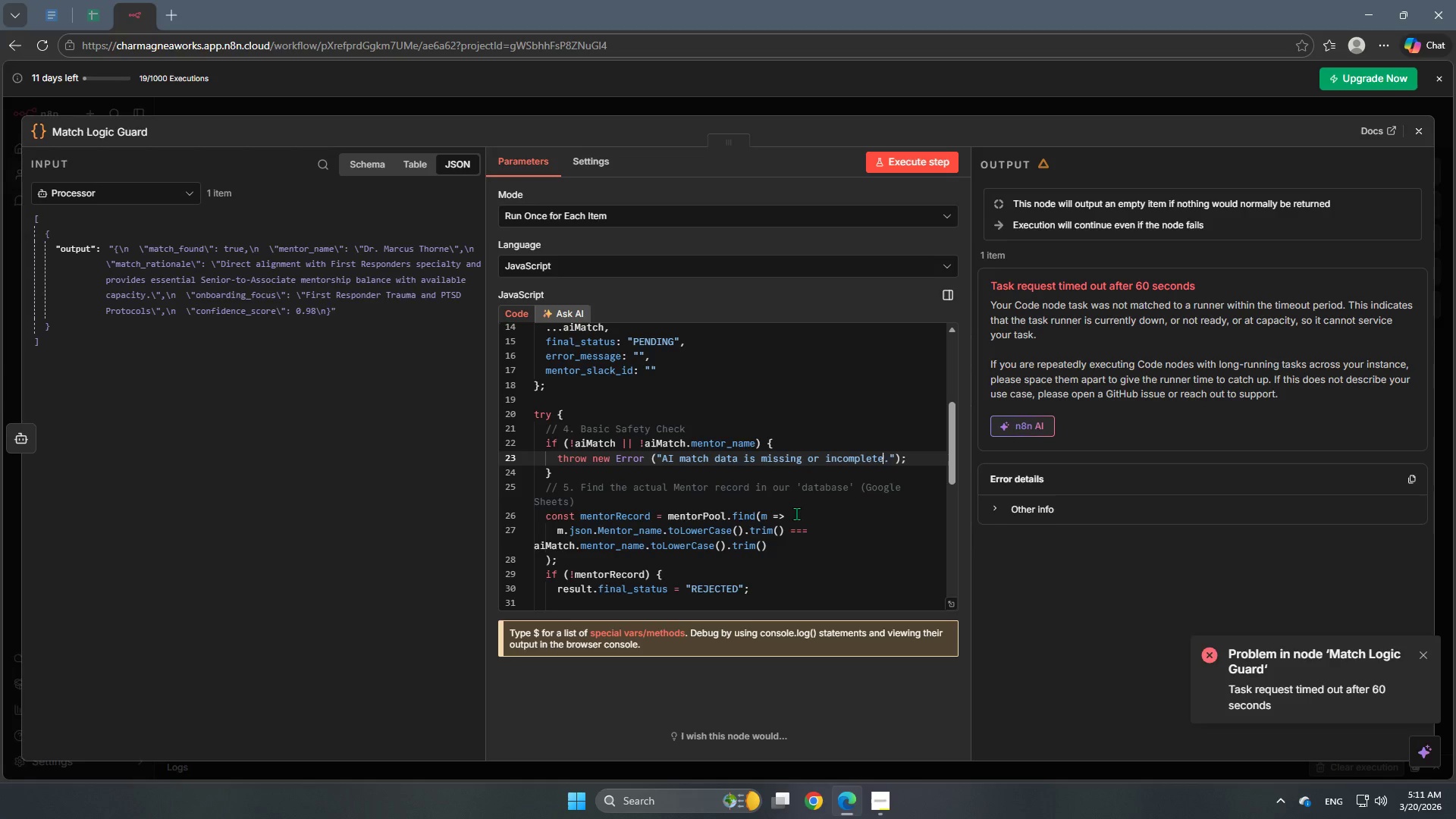 
left_click([661, 475])
 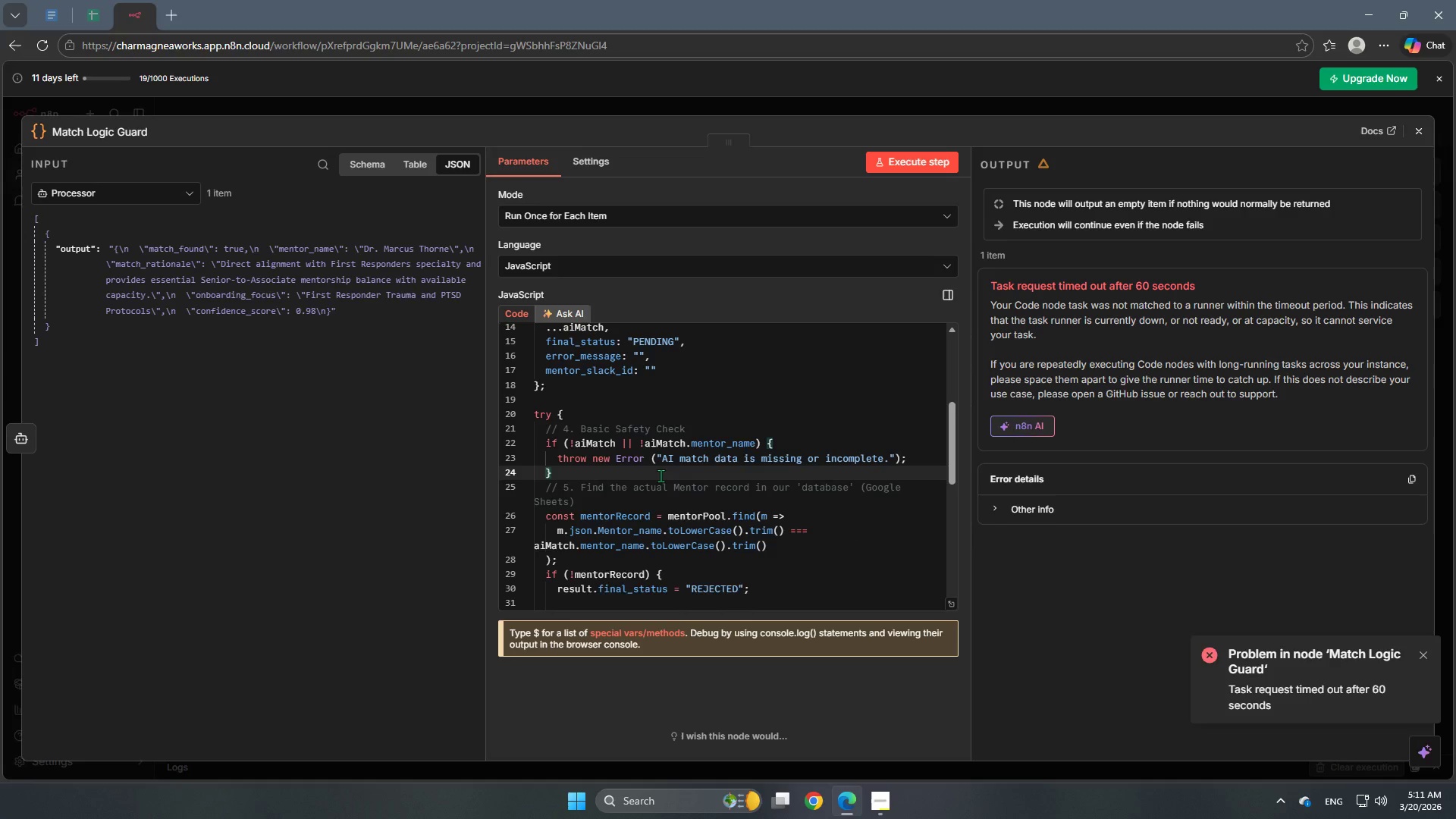 
key(Enter)
 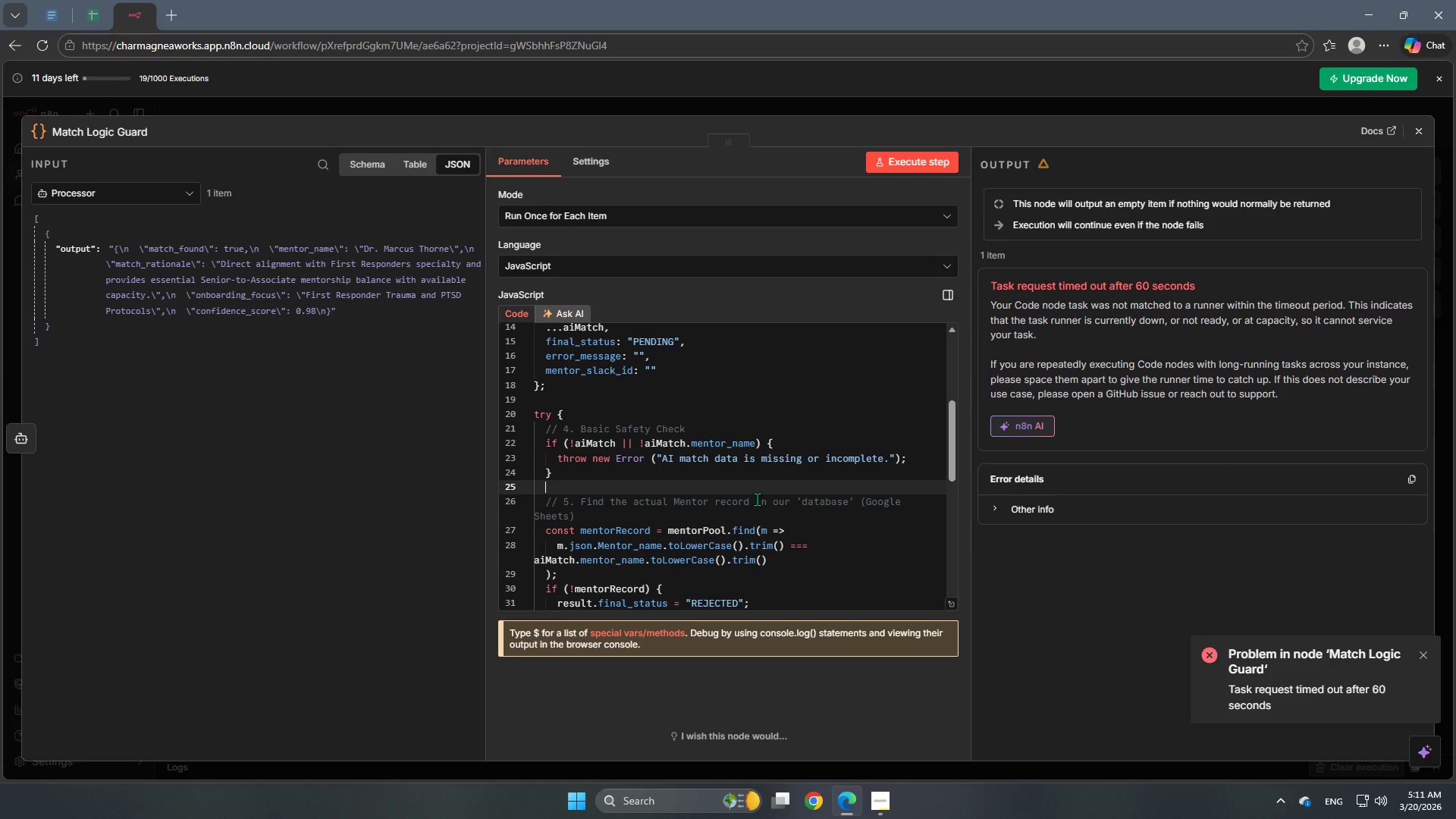 
wait(7.01)
 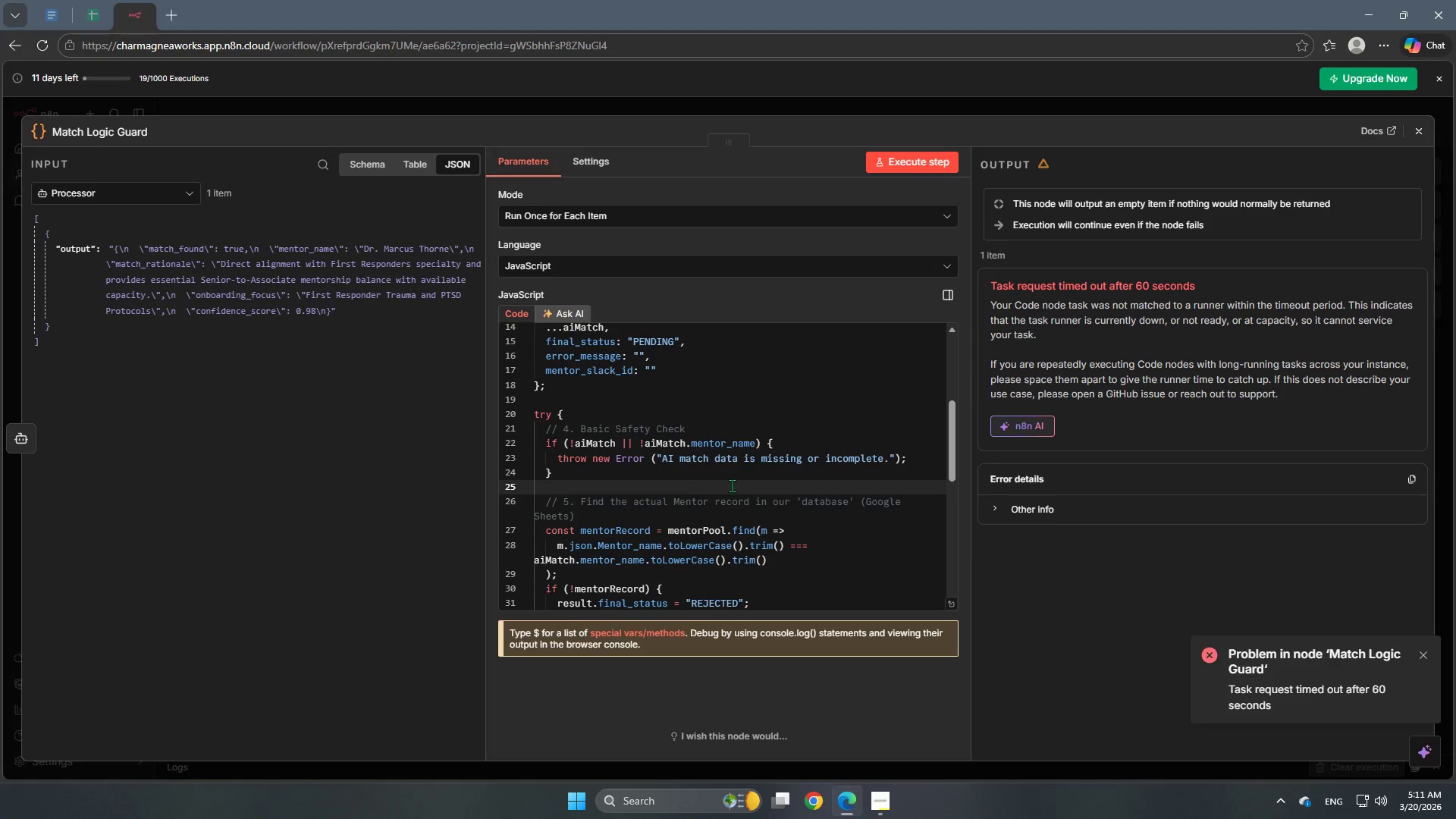 
left_click_drag(start_coordinate=[601, 514], to_coordinate=[610, 502])
 